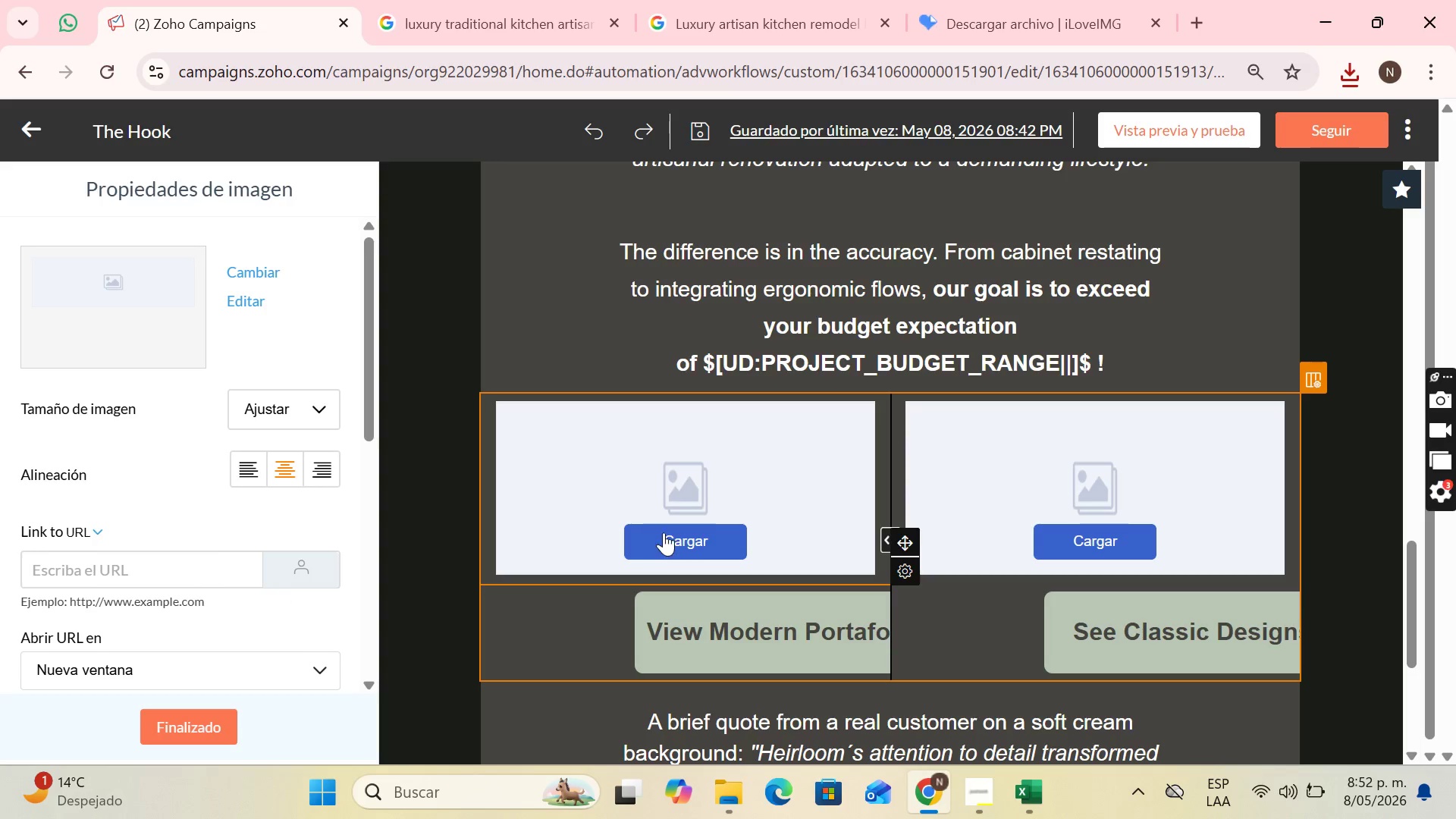 
left_click([667, 538])
 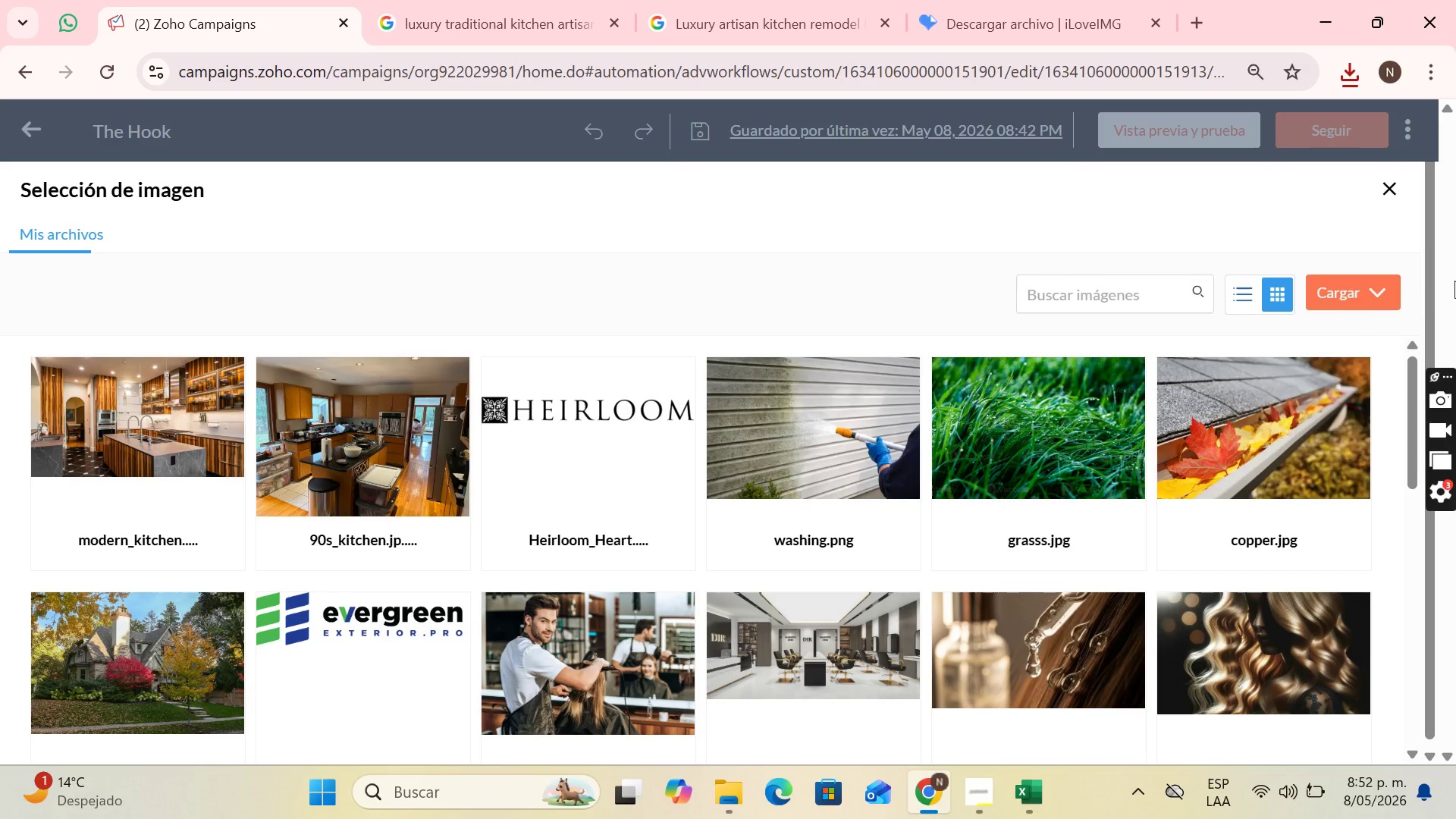 
left_click([1392, 290])
 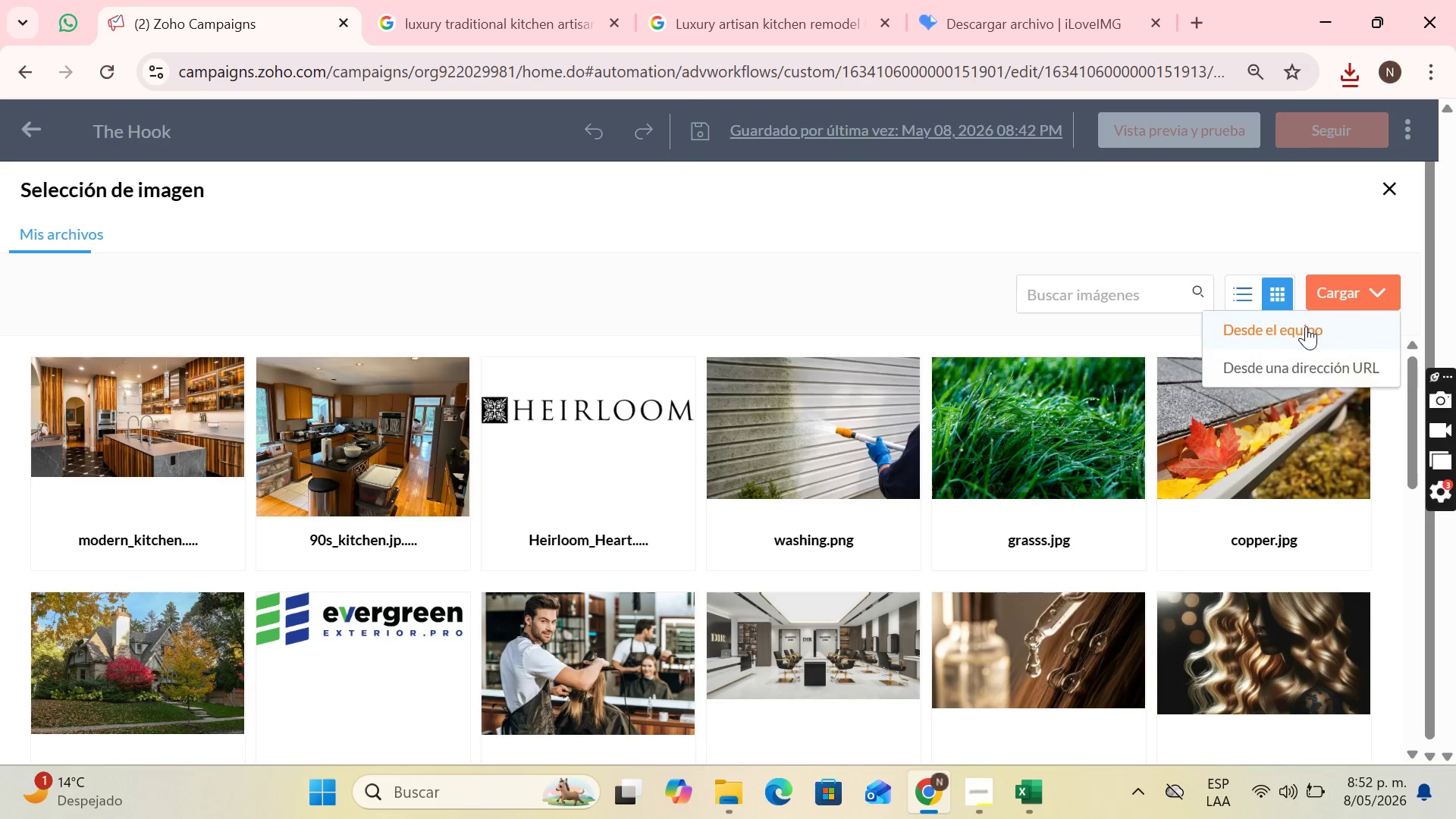 
left_click([1306, 326])
 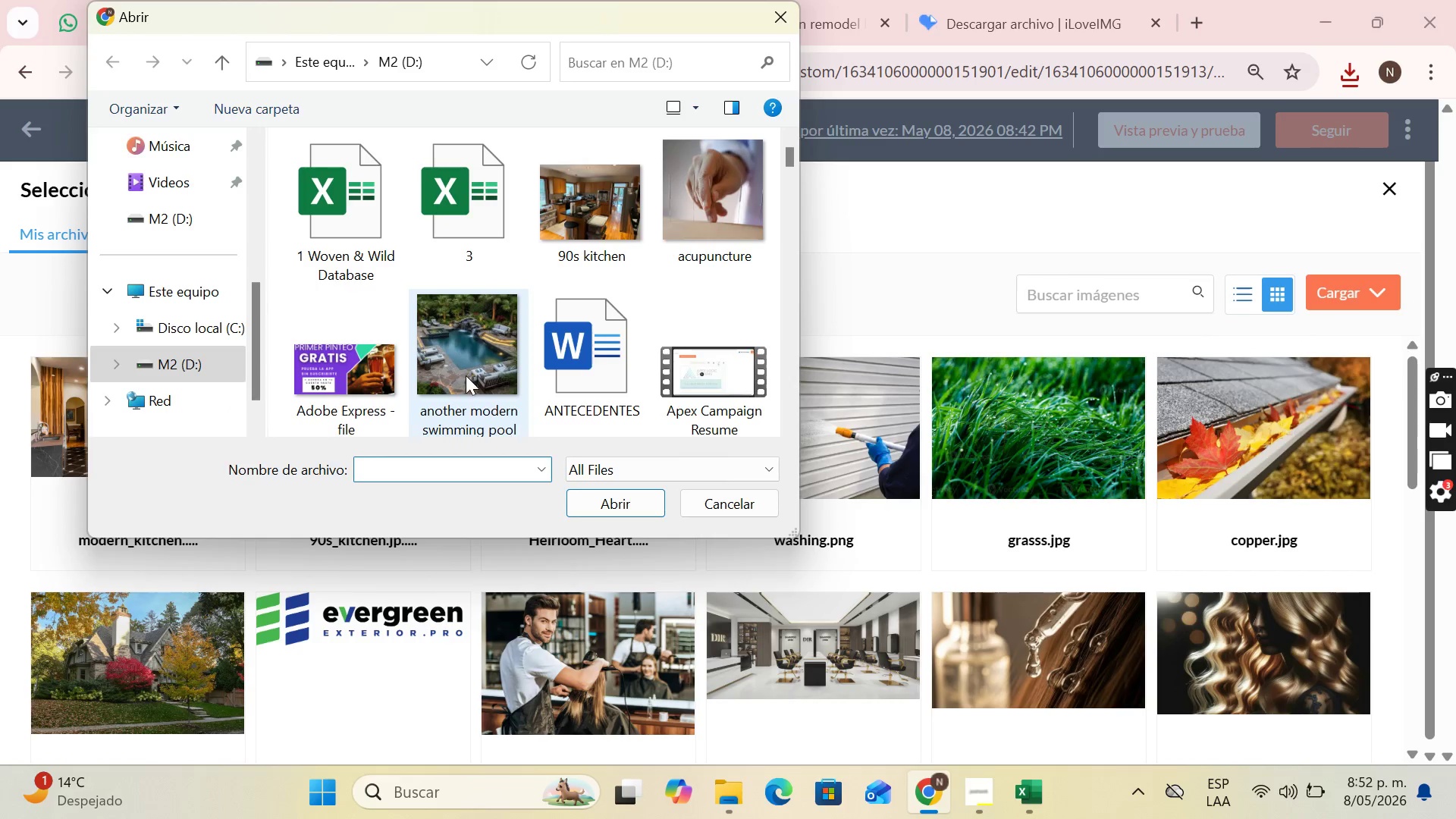 
type(moder m)
key(Backspace)
key(Backspace)
type(n m)
 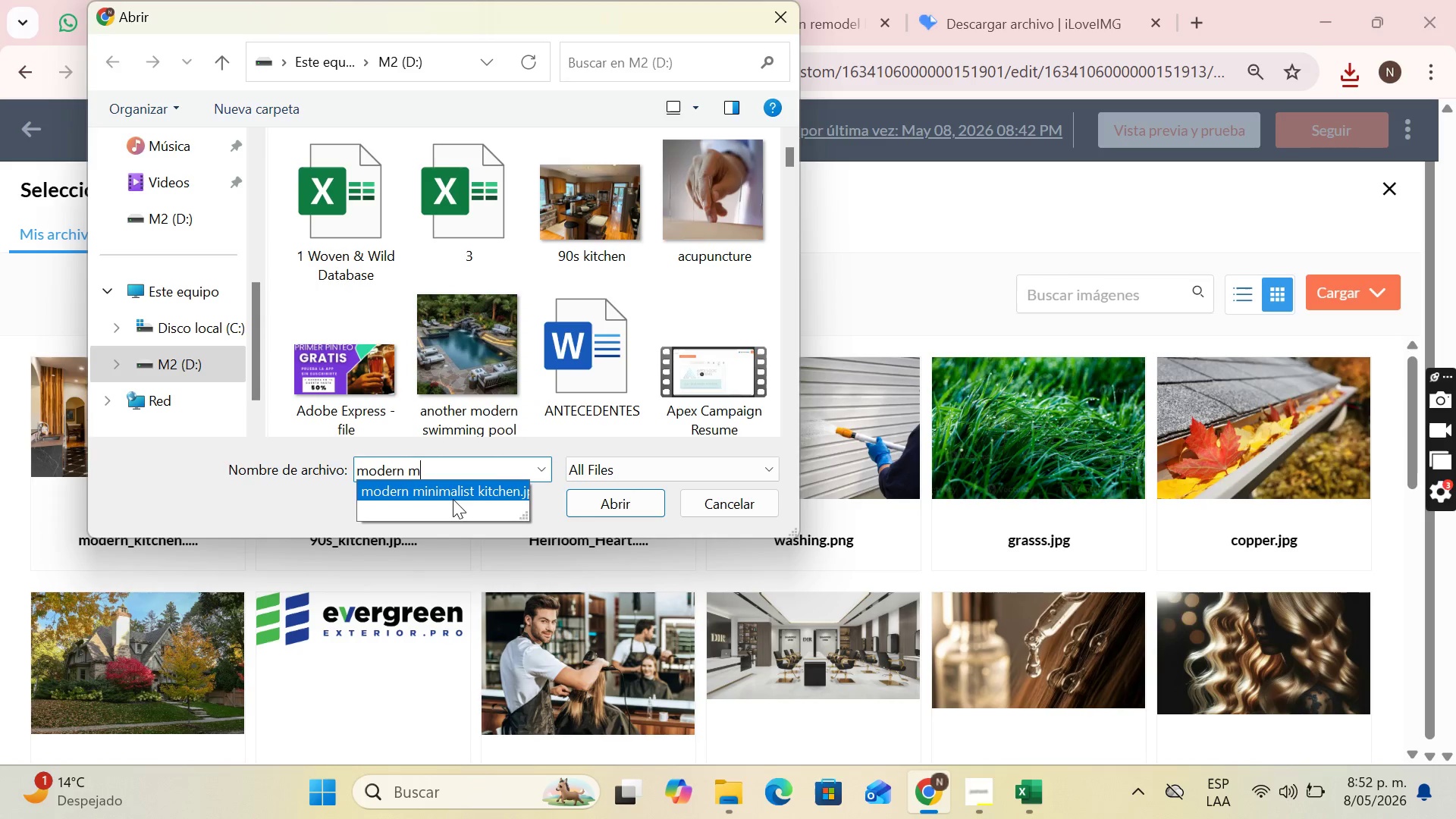 
double_click([453, 499])
 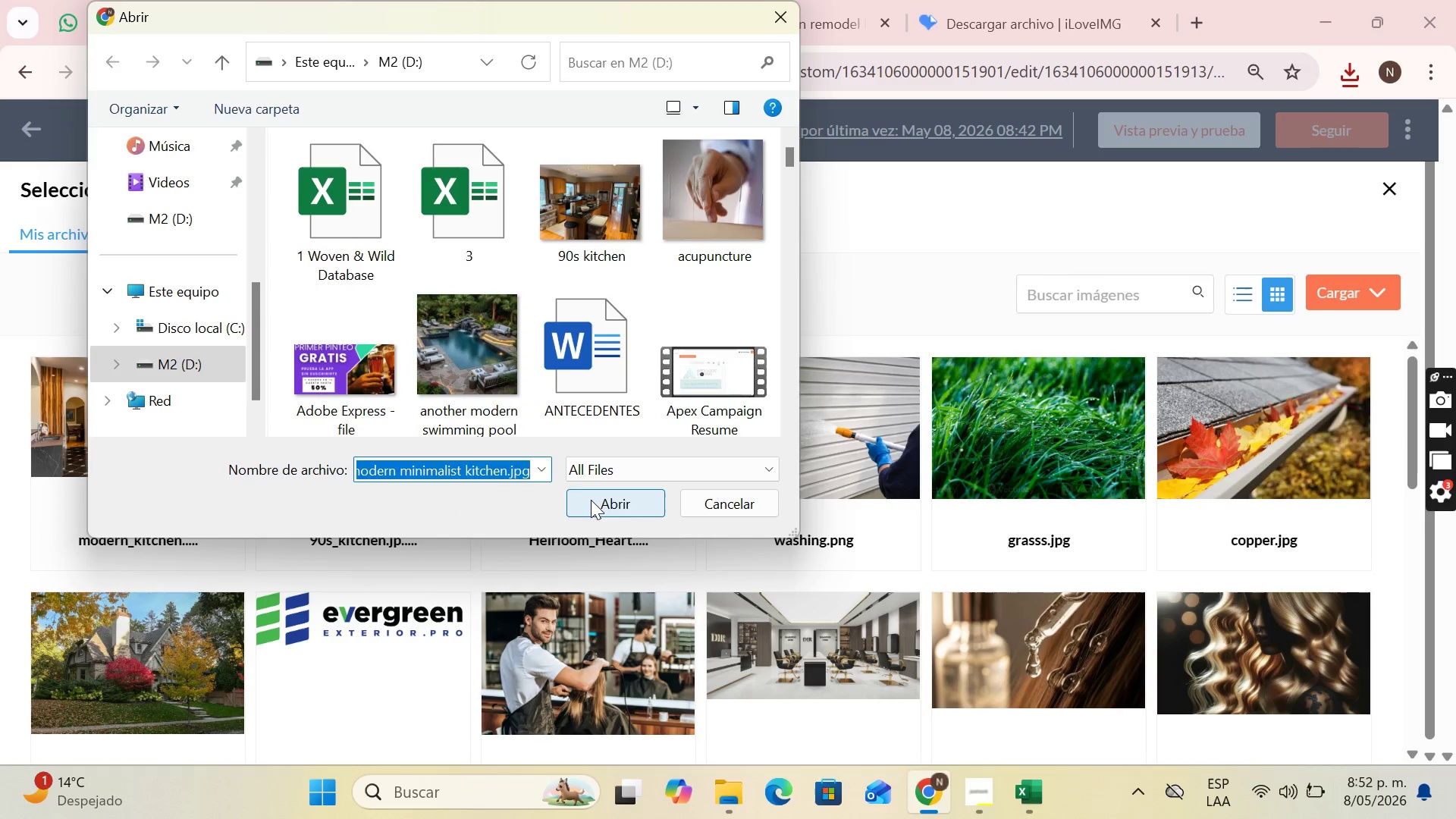 
left_click([592, 503])
 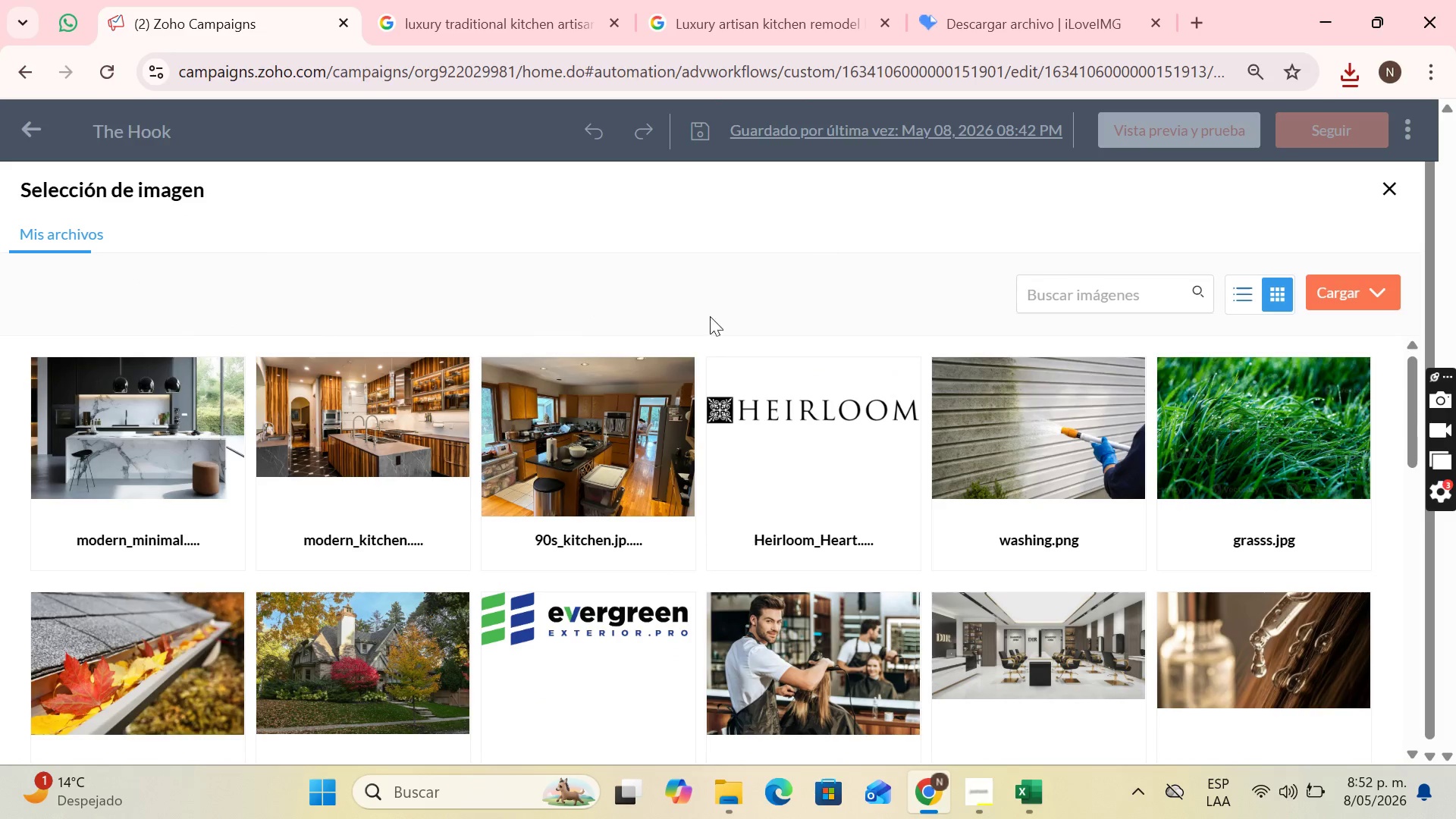 
left_click([158, 489])
 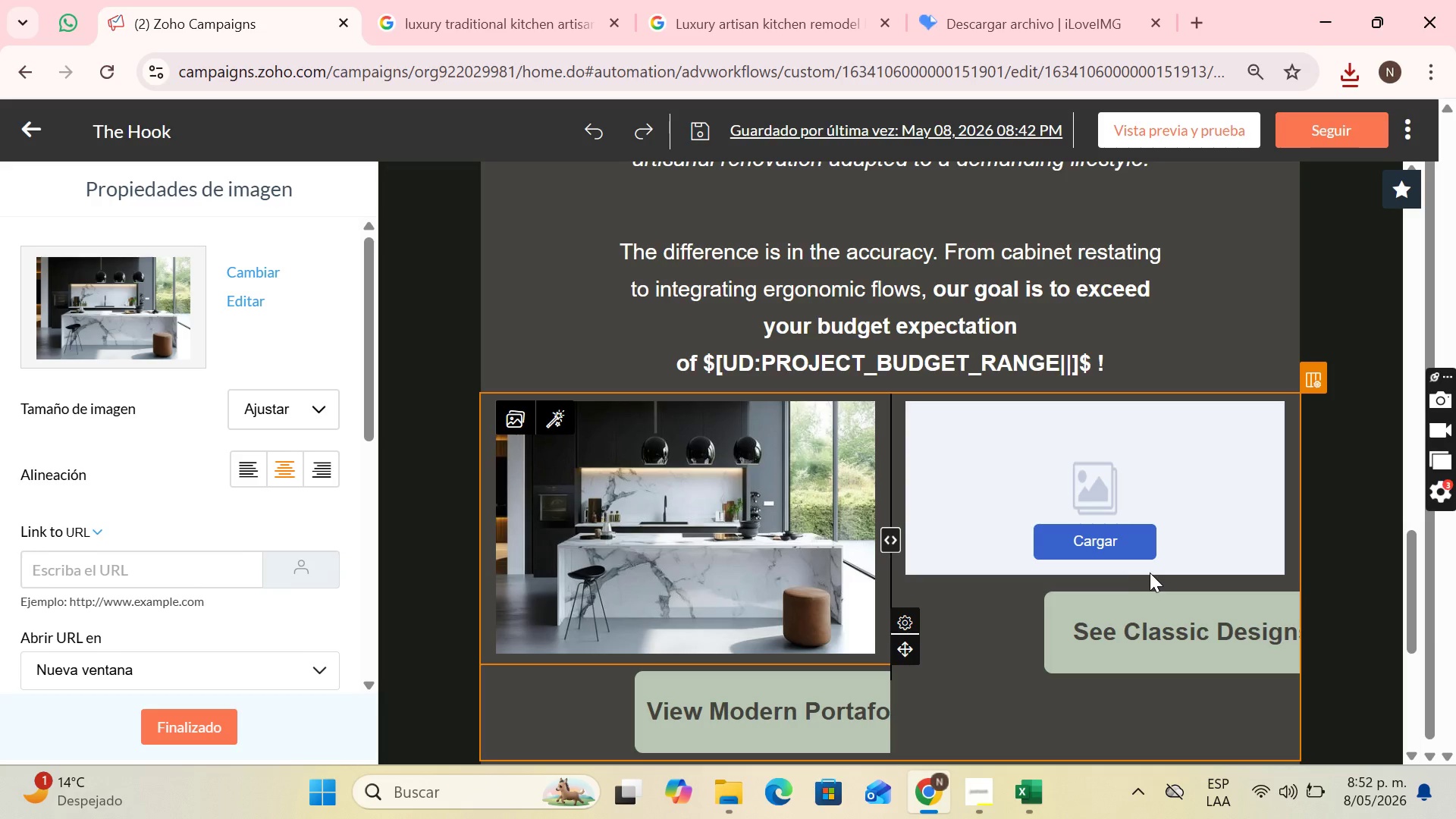 
left_click([1131, 545])
 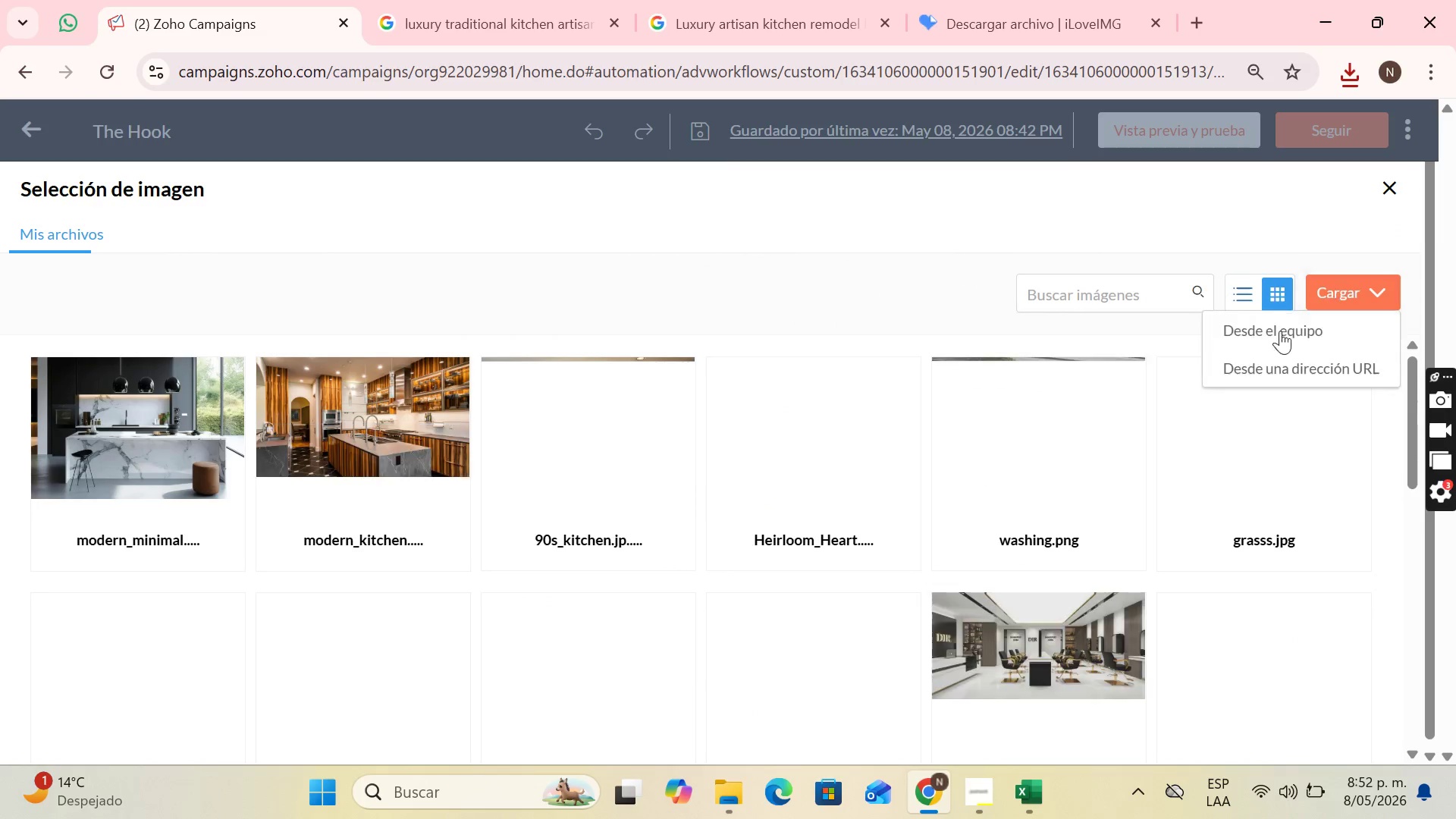 
left_click([1355, 63])
 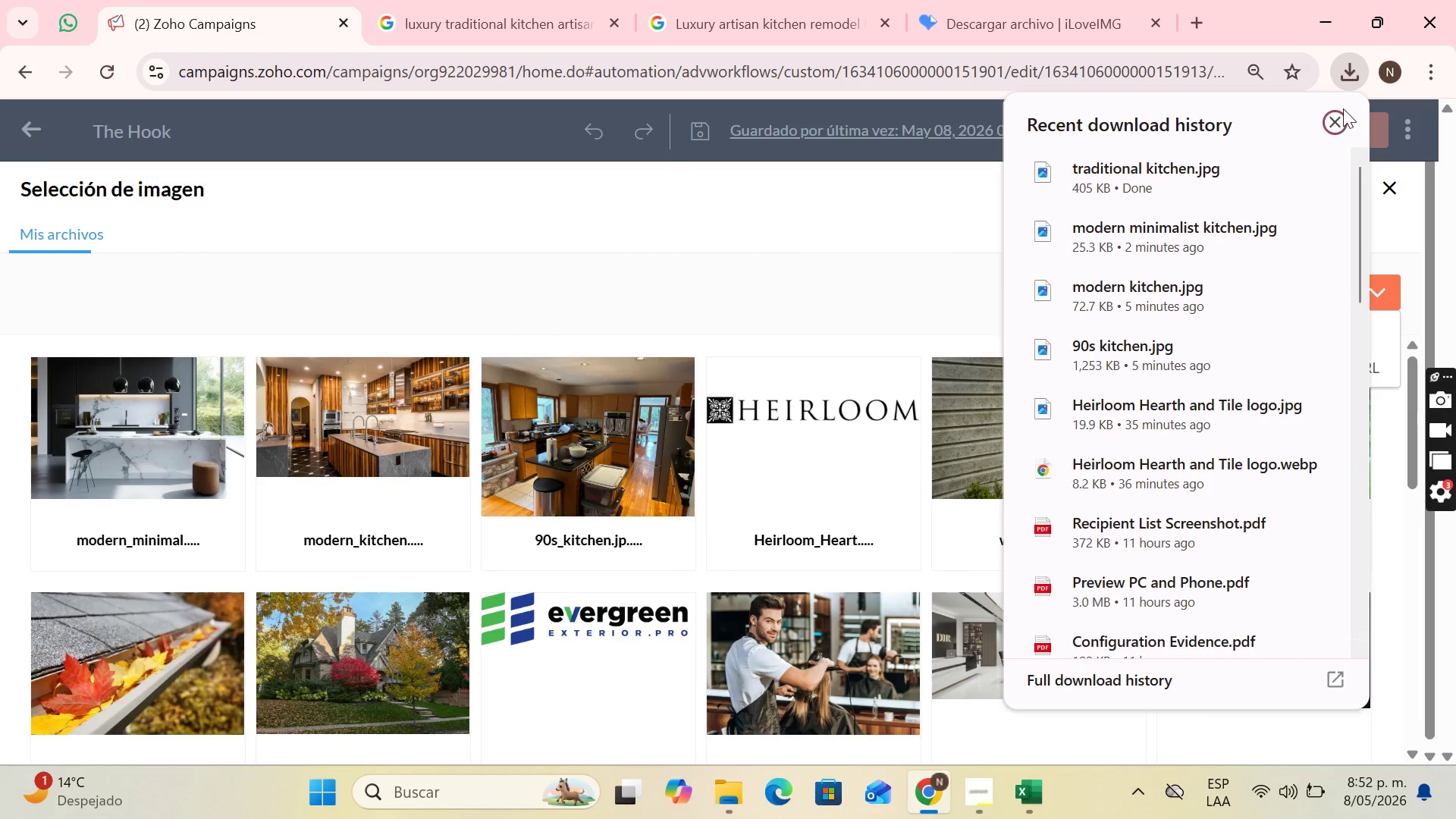 
left_click([1330, 127])
 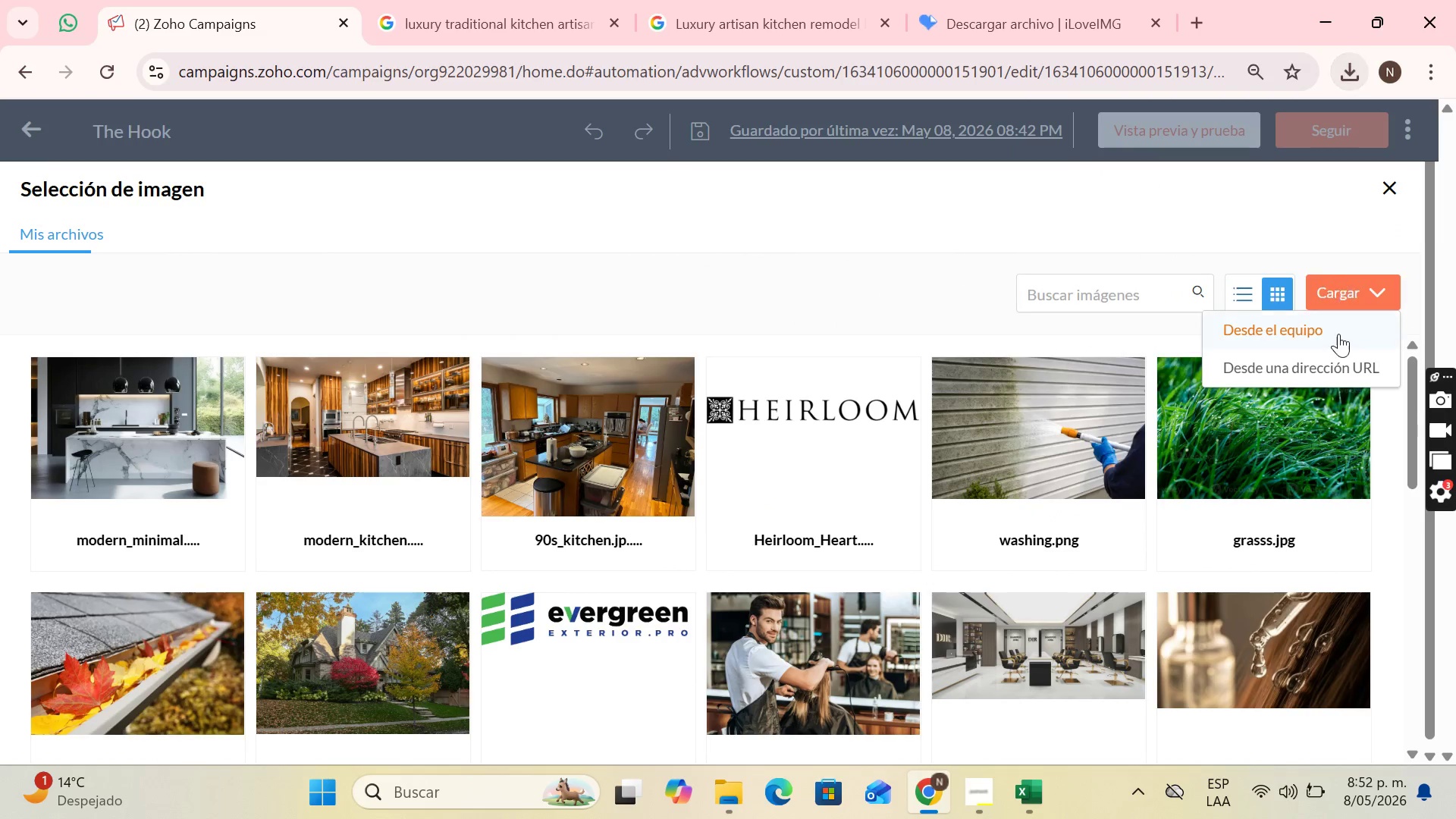 
left_click([1338, 334])
 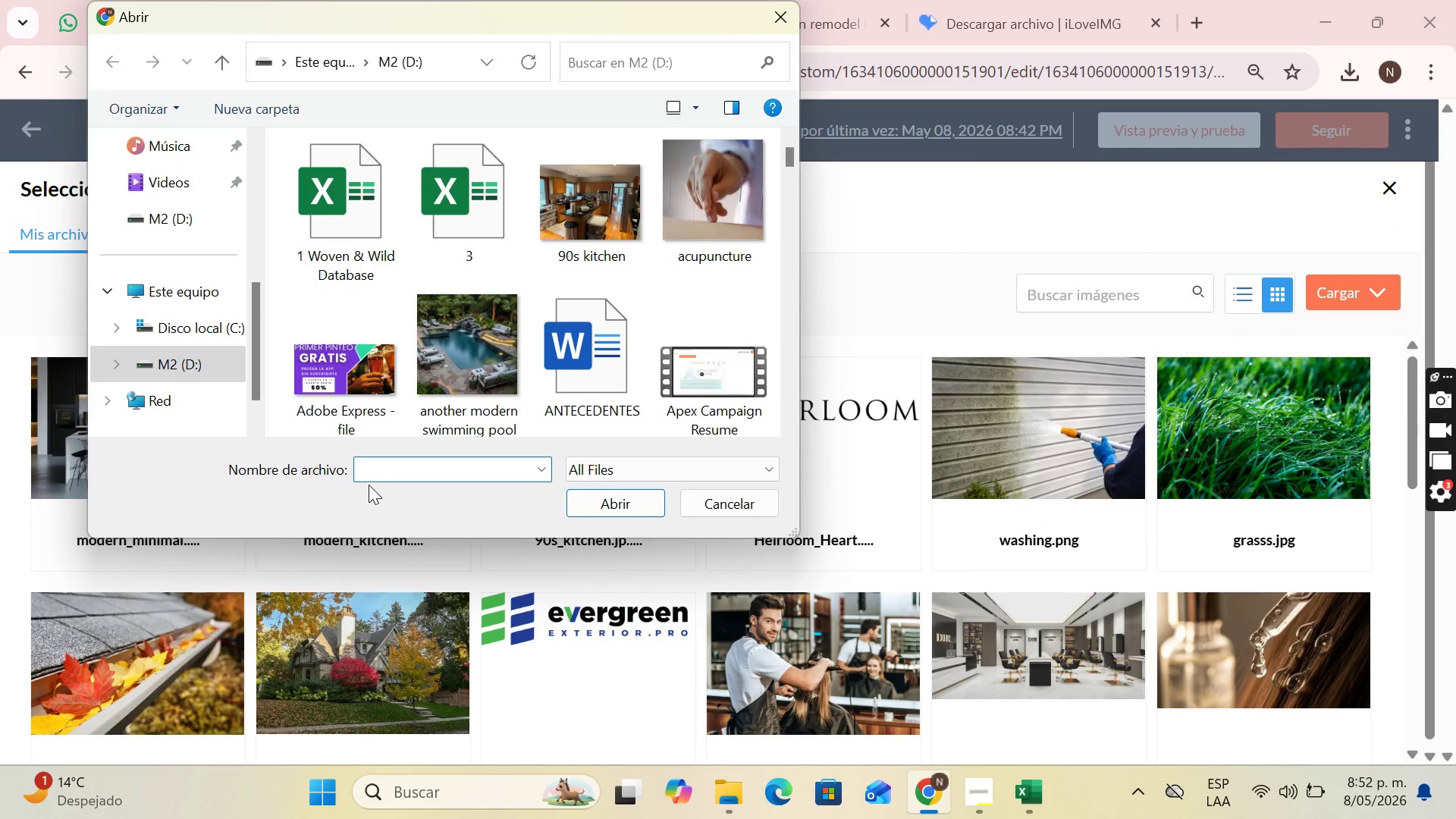 
type(trad)
 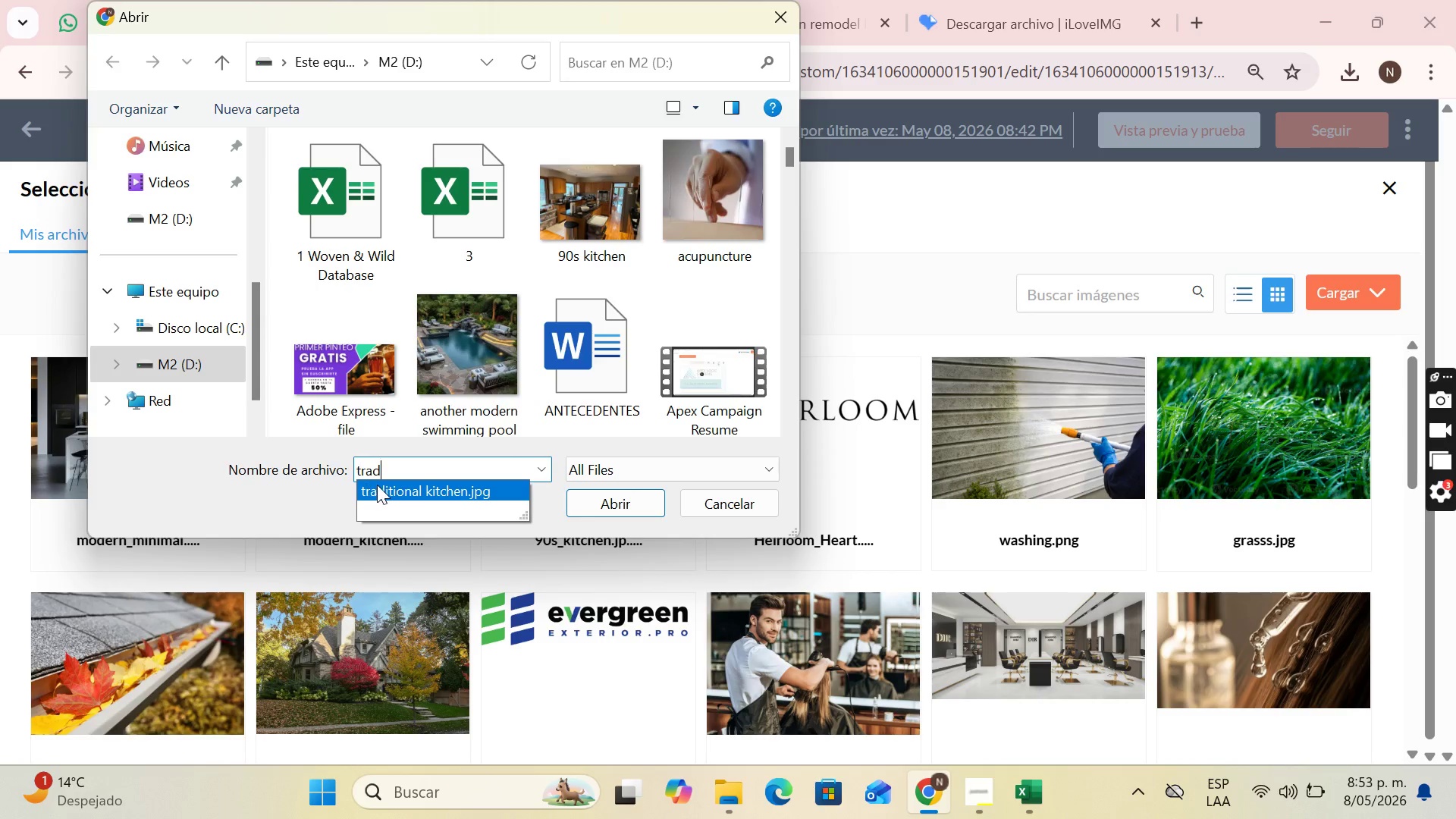 
double_click([379, 485])
 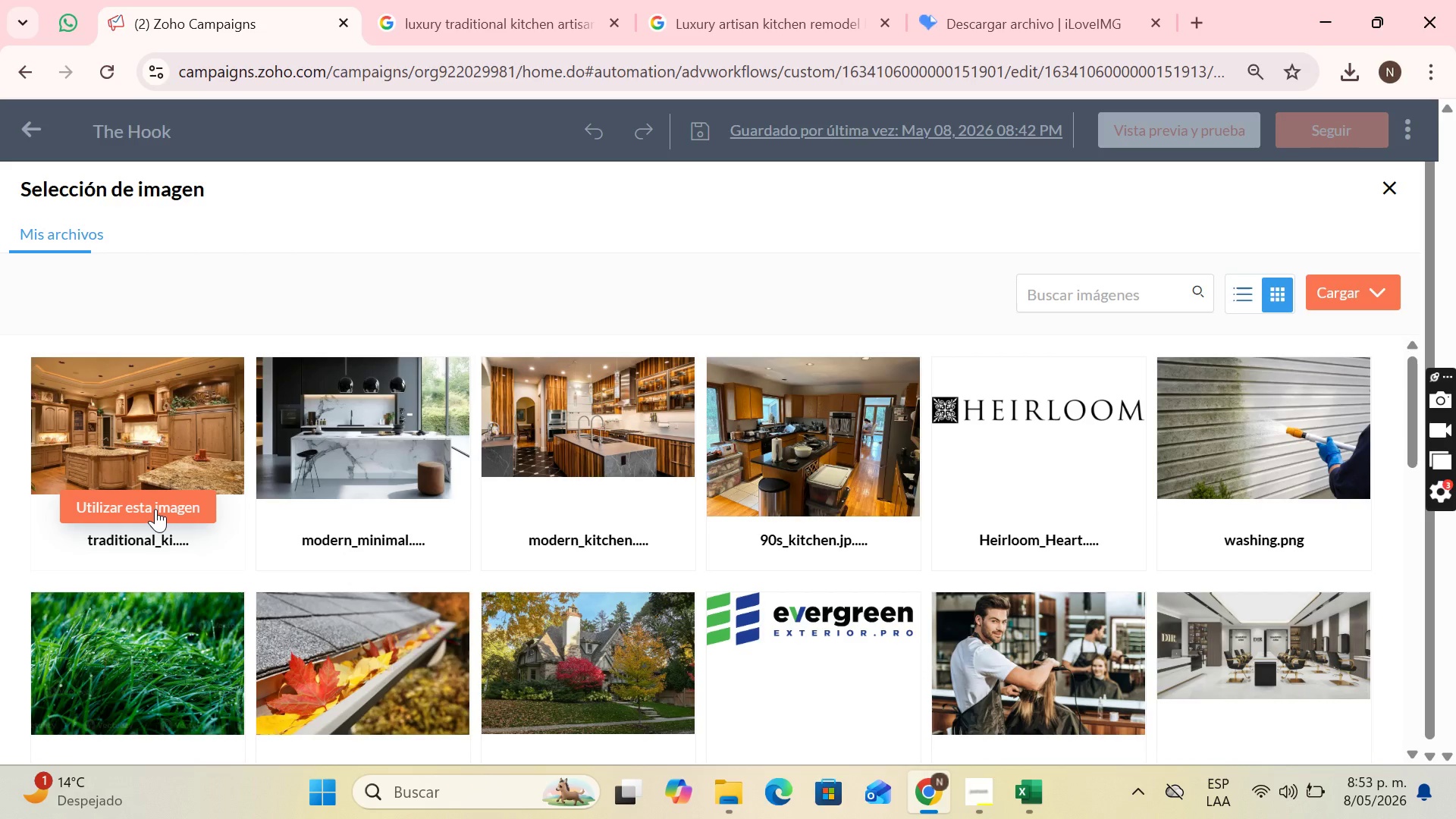 
wait(16.91)
 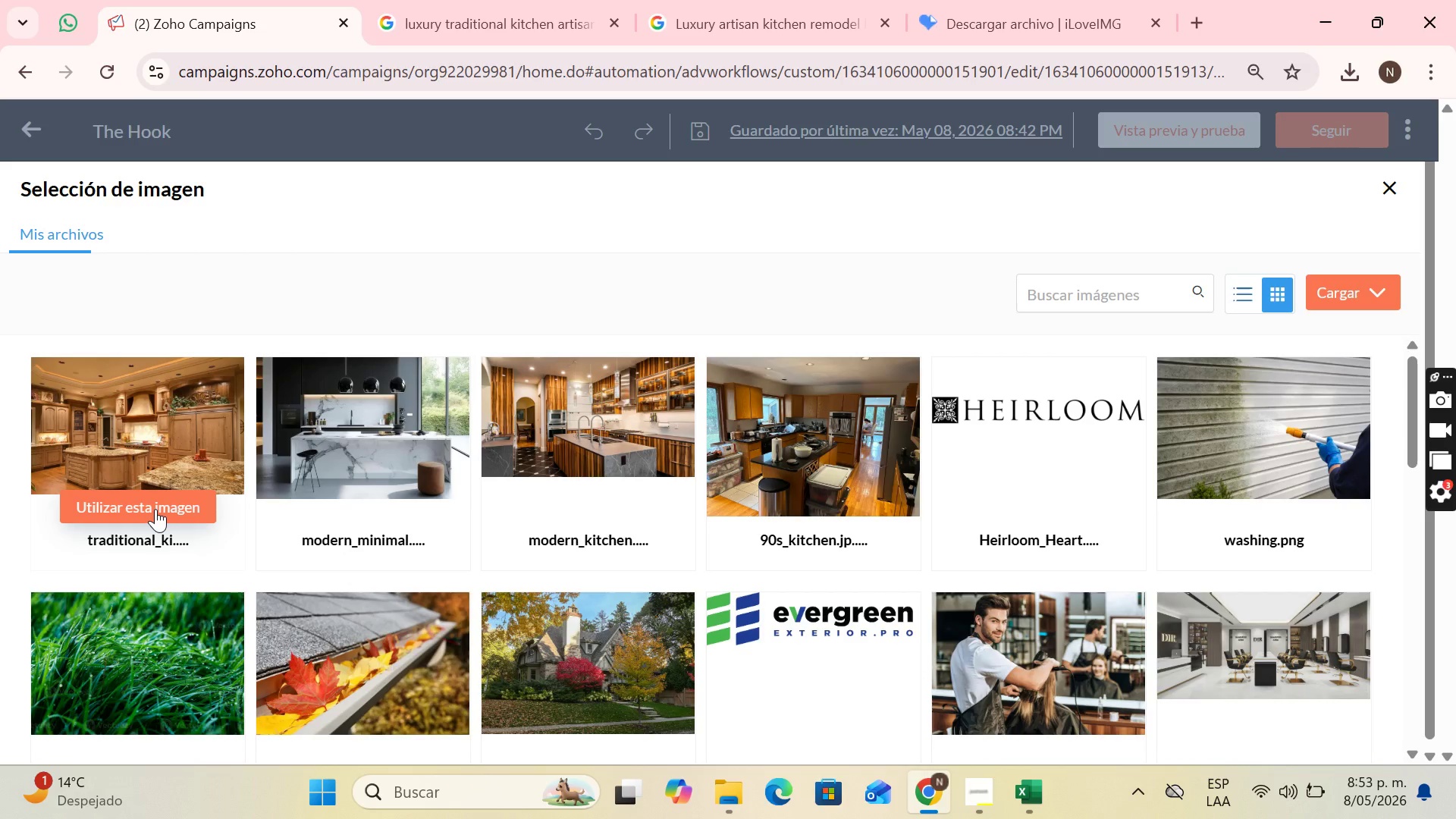 
left_click([155, 509])
 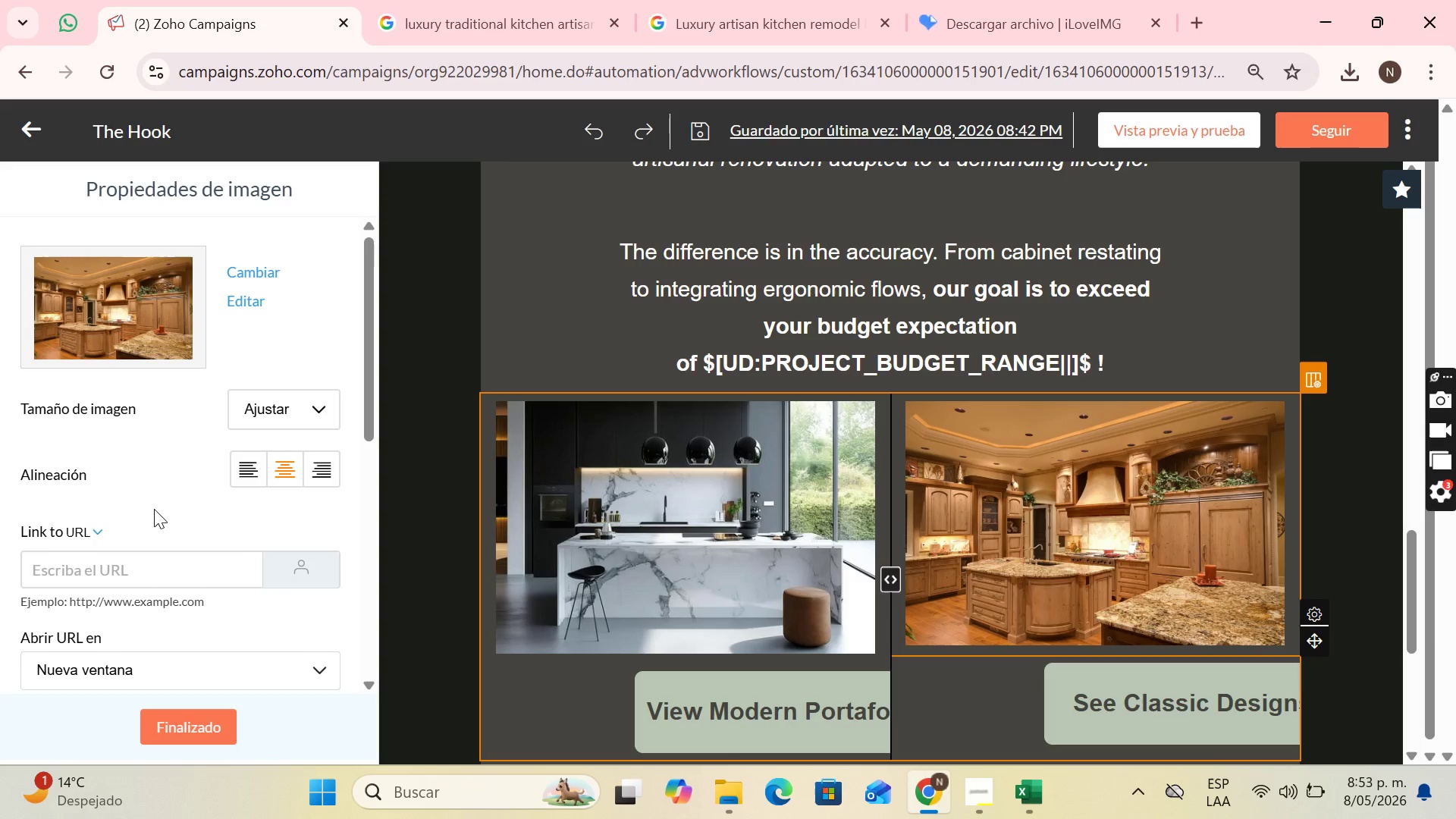 
wait(12.44)
 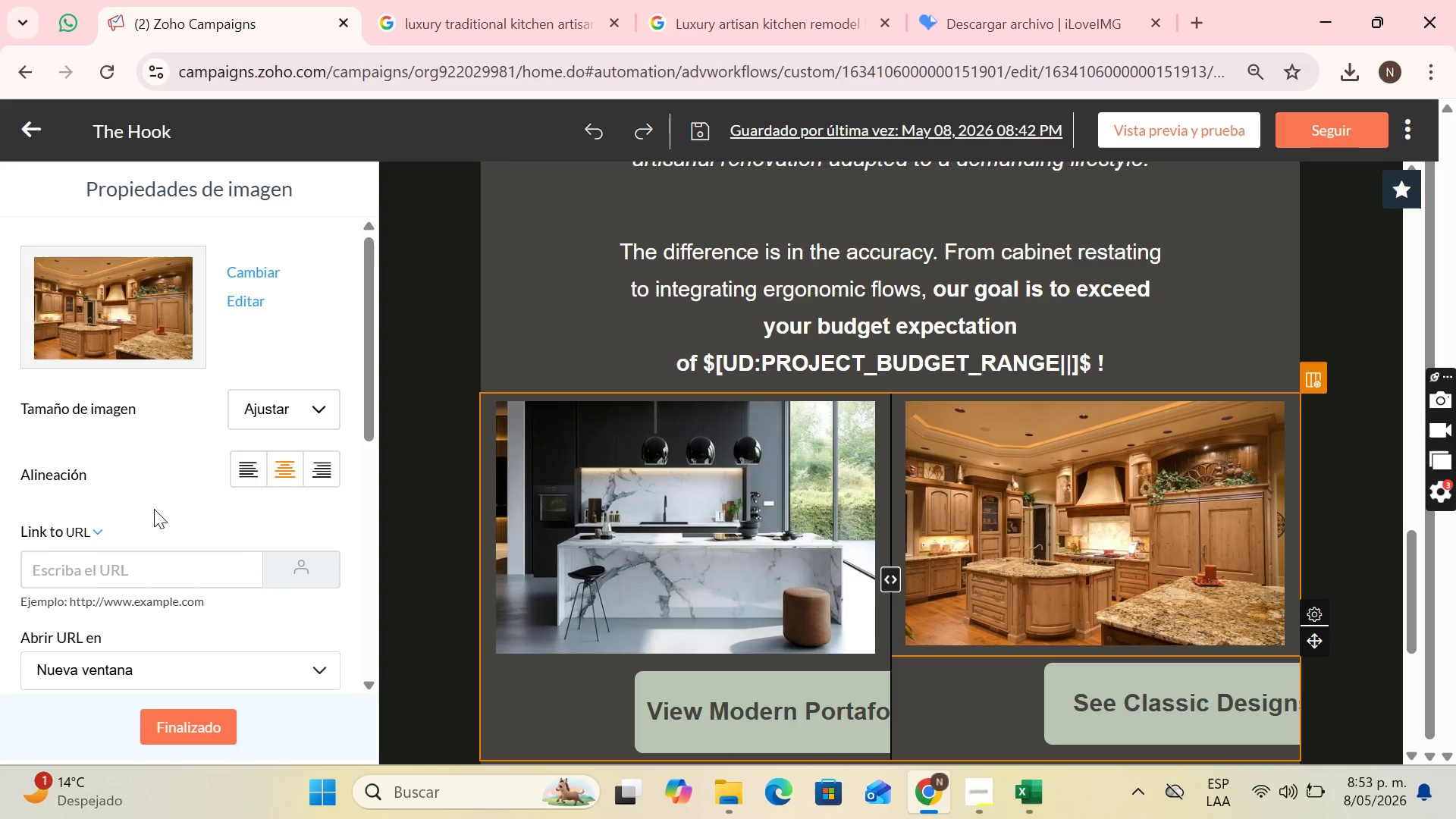 
scroll: coordinate [905, 628], scroll_direction: down, amount: 1.0
 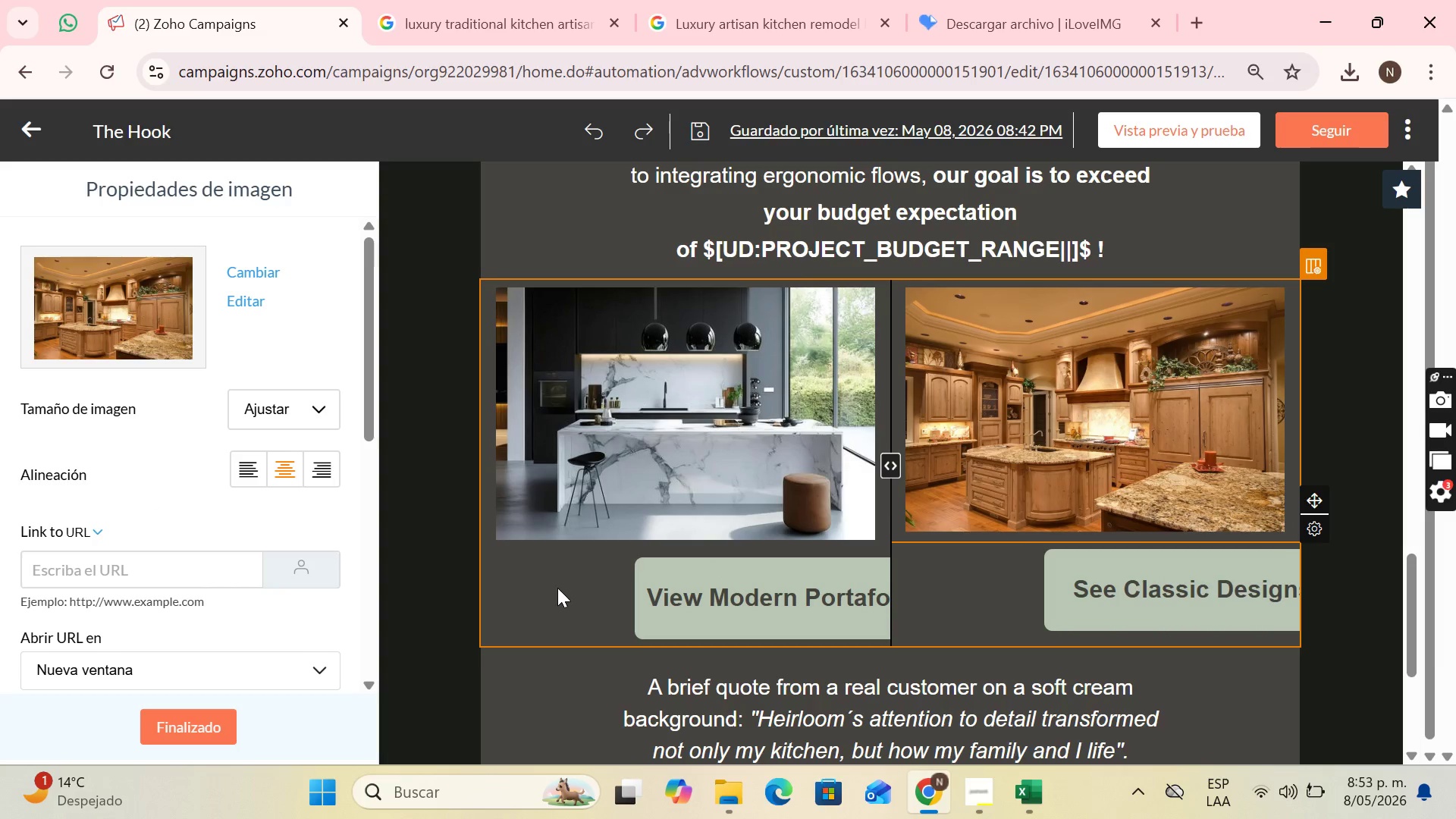 
left_click([557, 588])
 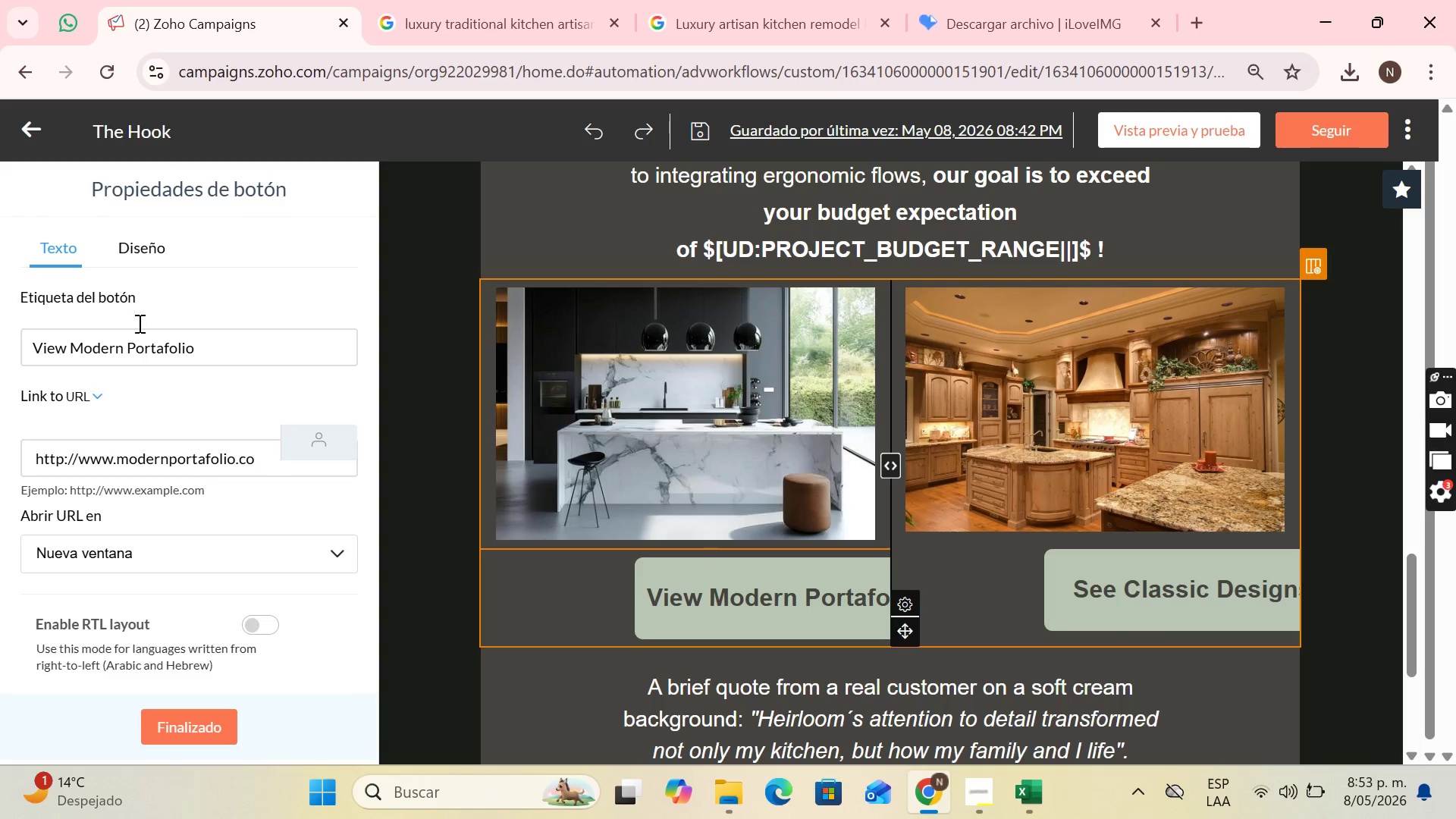 
left_click([127, 253])
 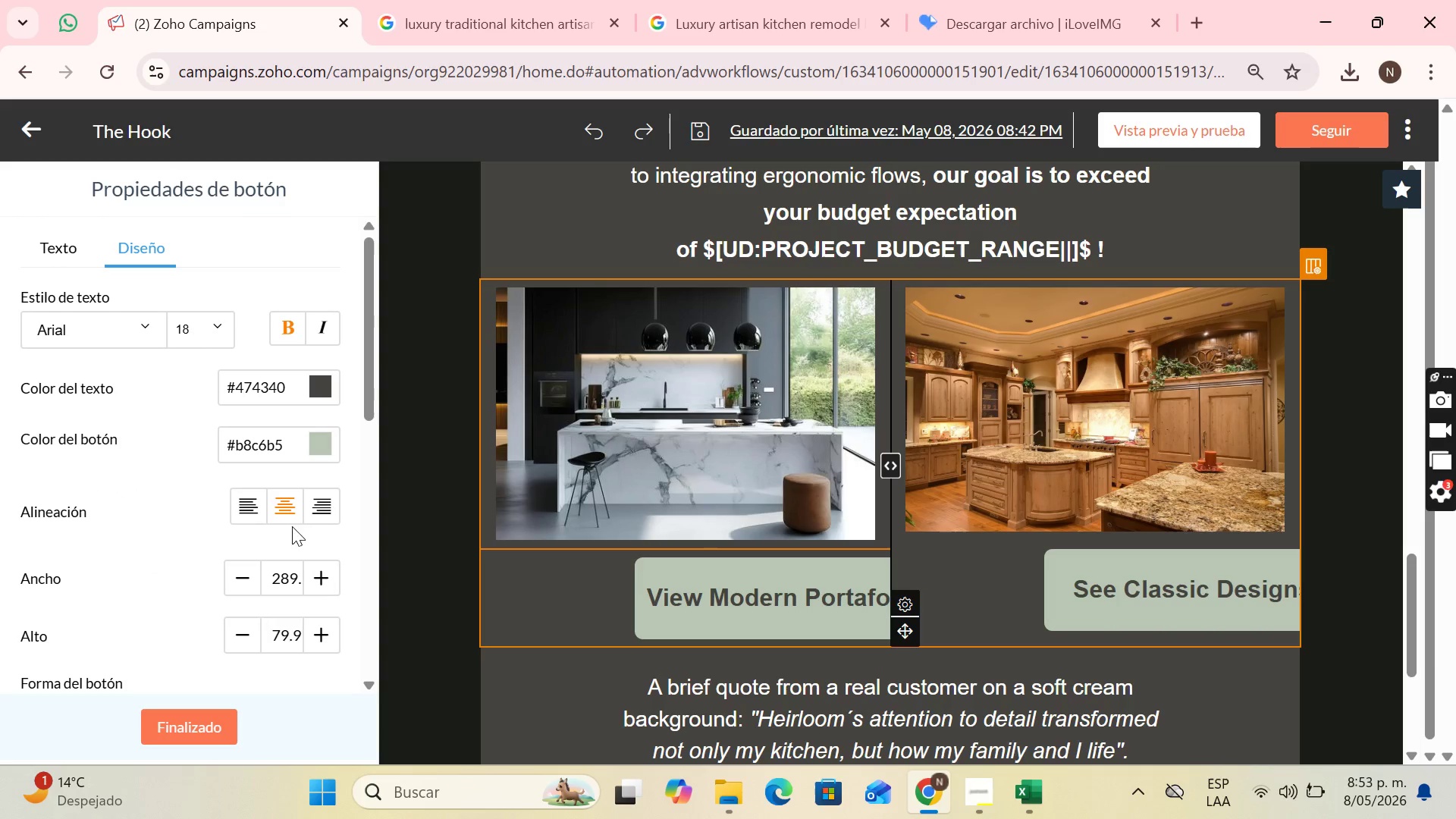 
left_click([290, 505])
 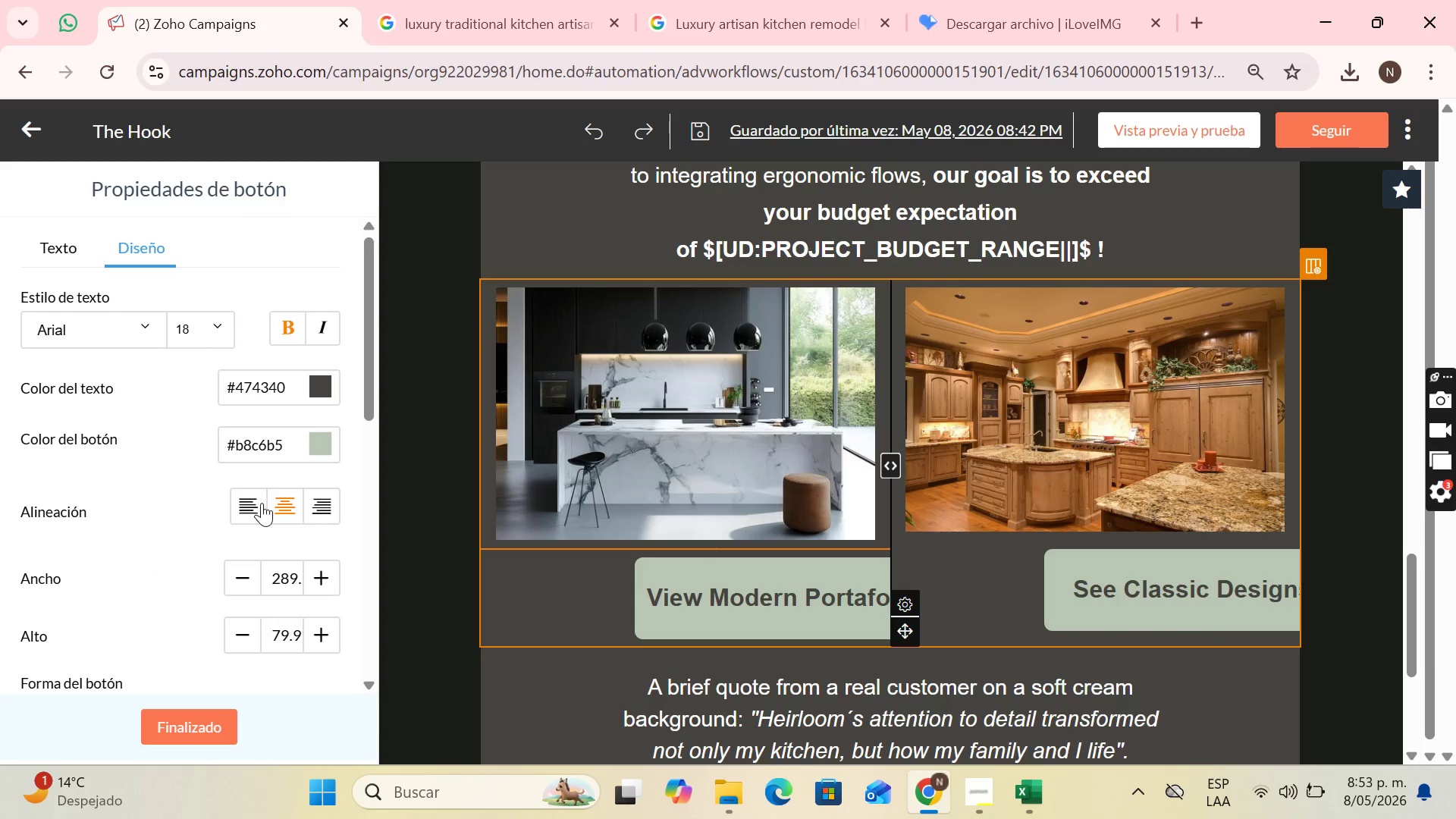 
left_click([257, 503])
 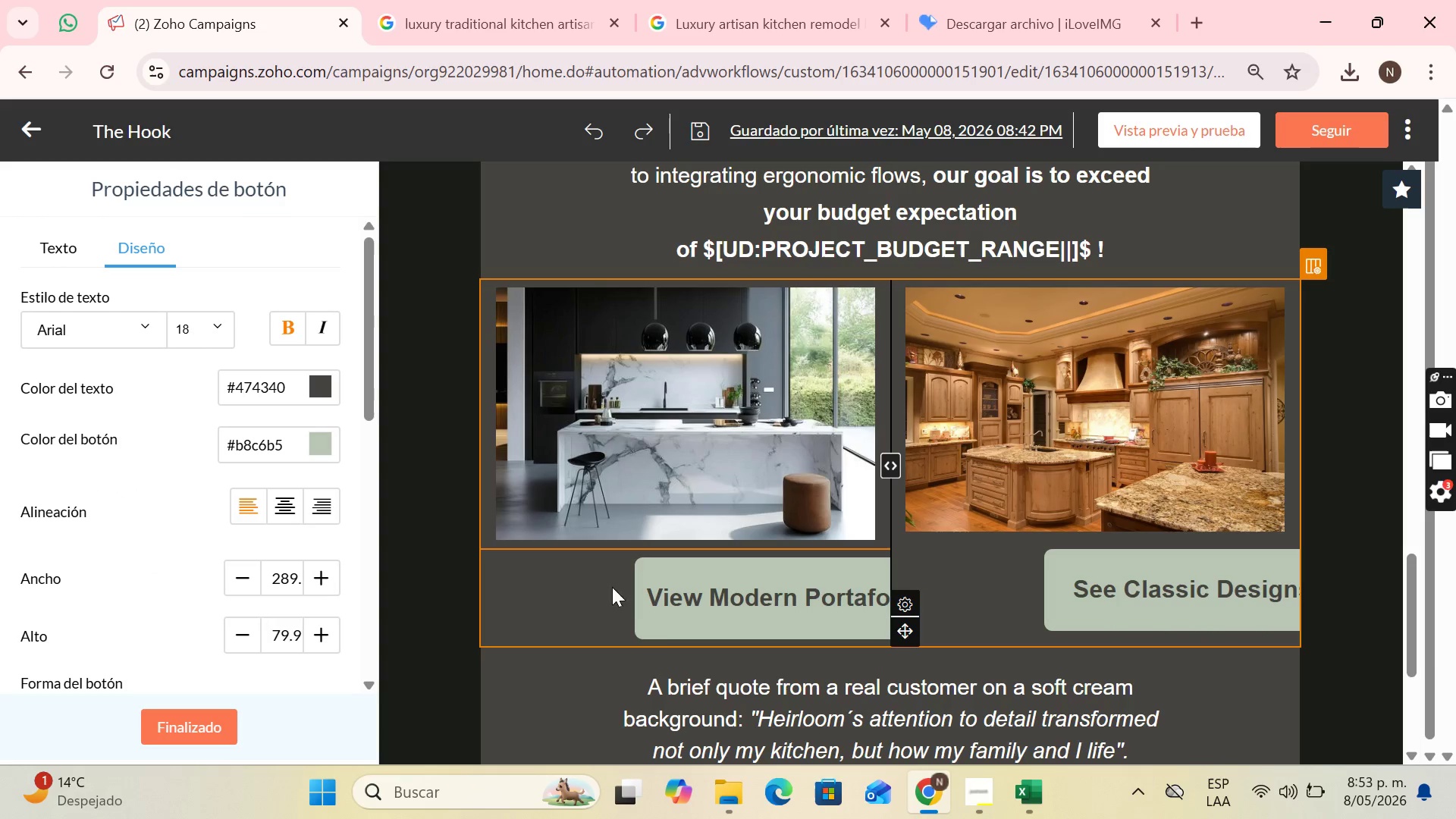 
left_click([670, 613])
 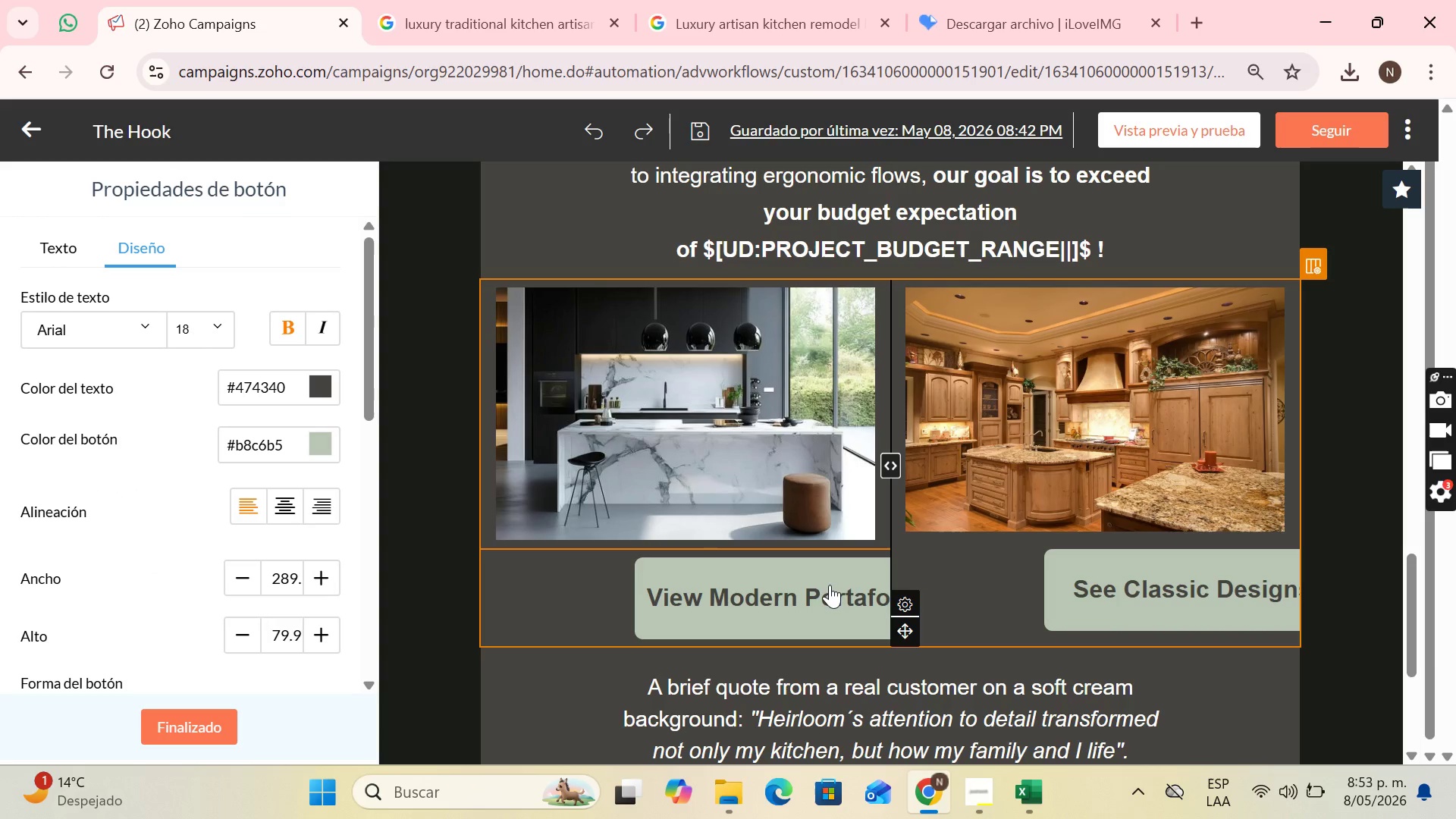 
left_click([829, 585])
 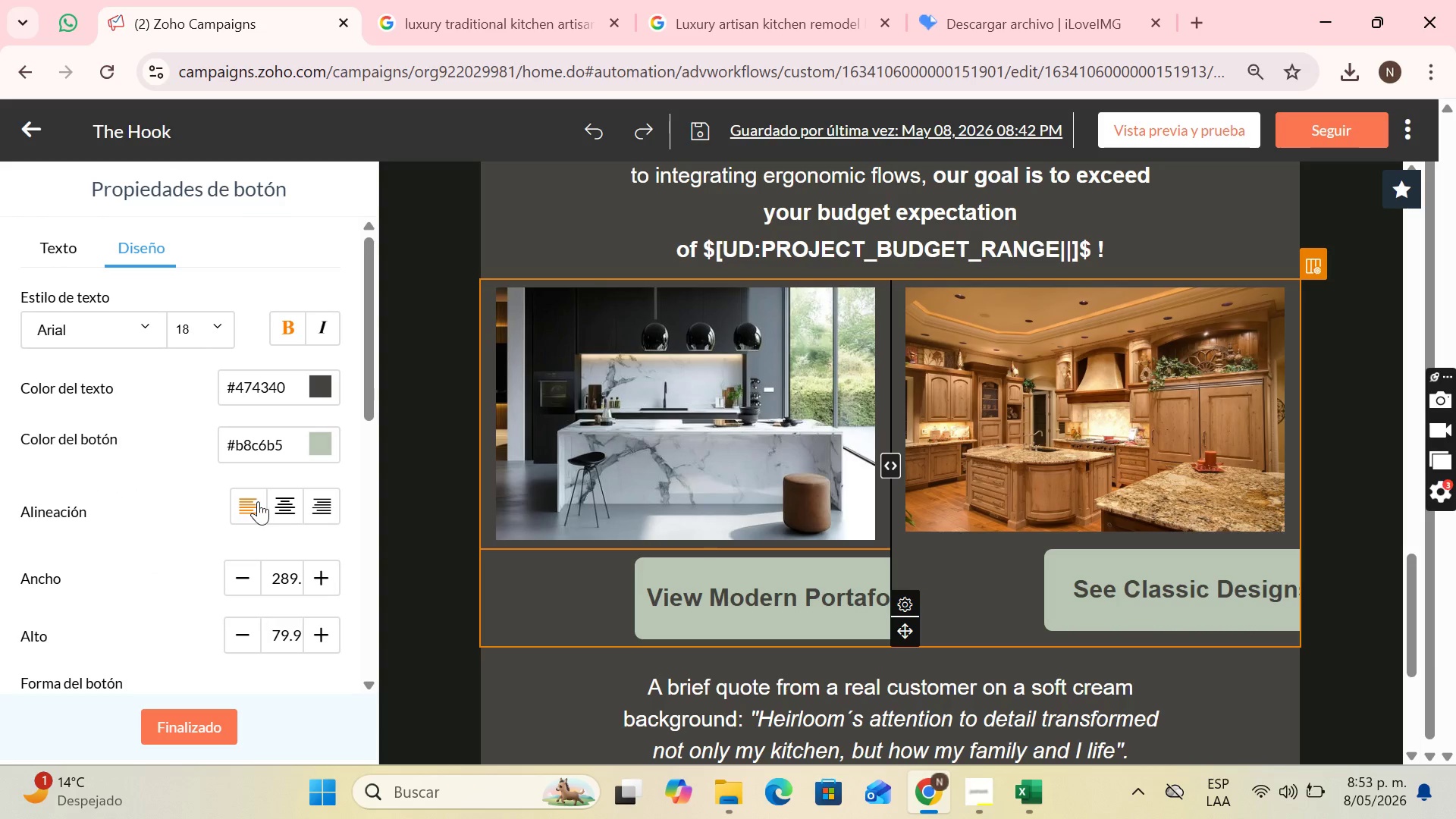 
double_click([298, 505])
 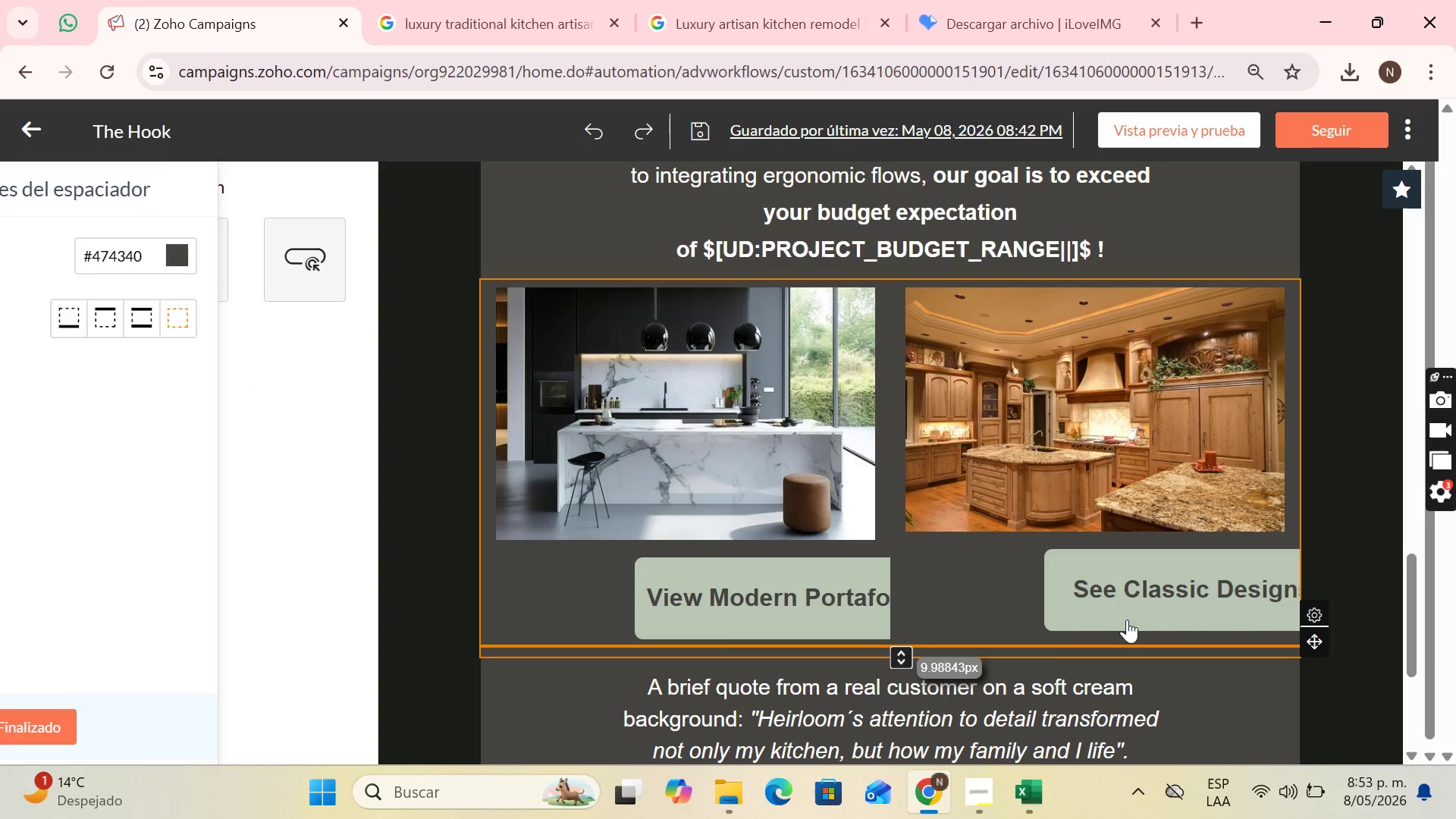 
double_click([1132, 601])
 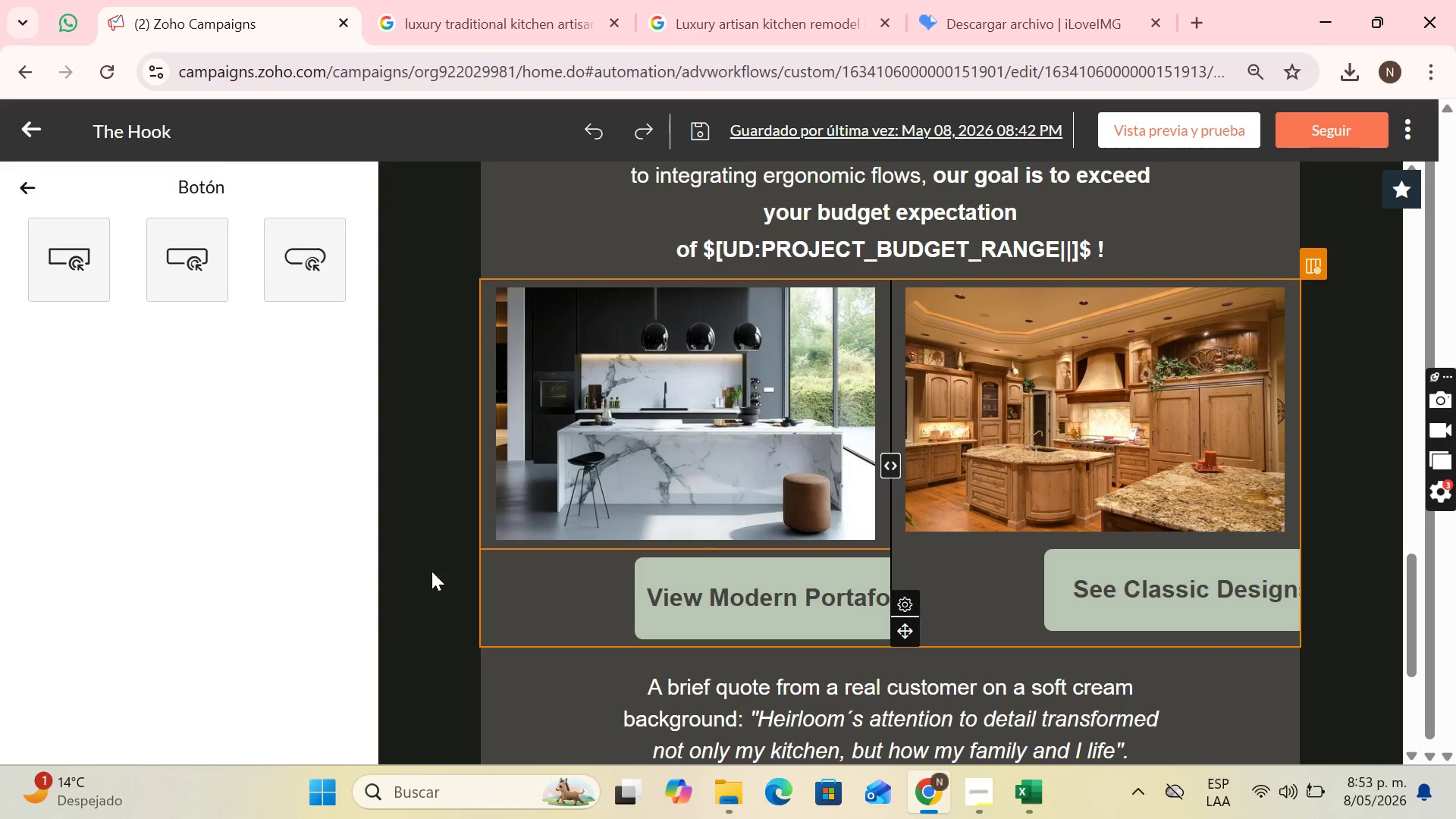 
scroll: coordinate [269, 562], scroll_direction: down, amount: 2.0
 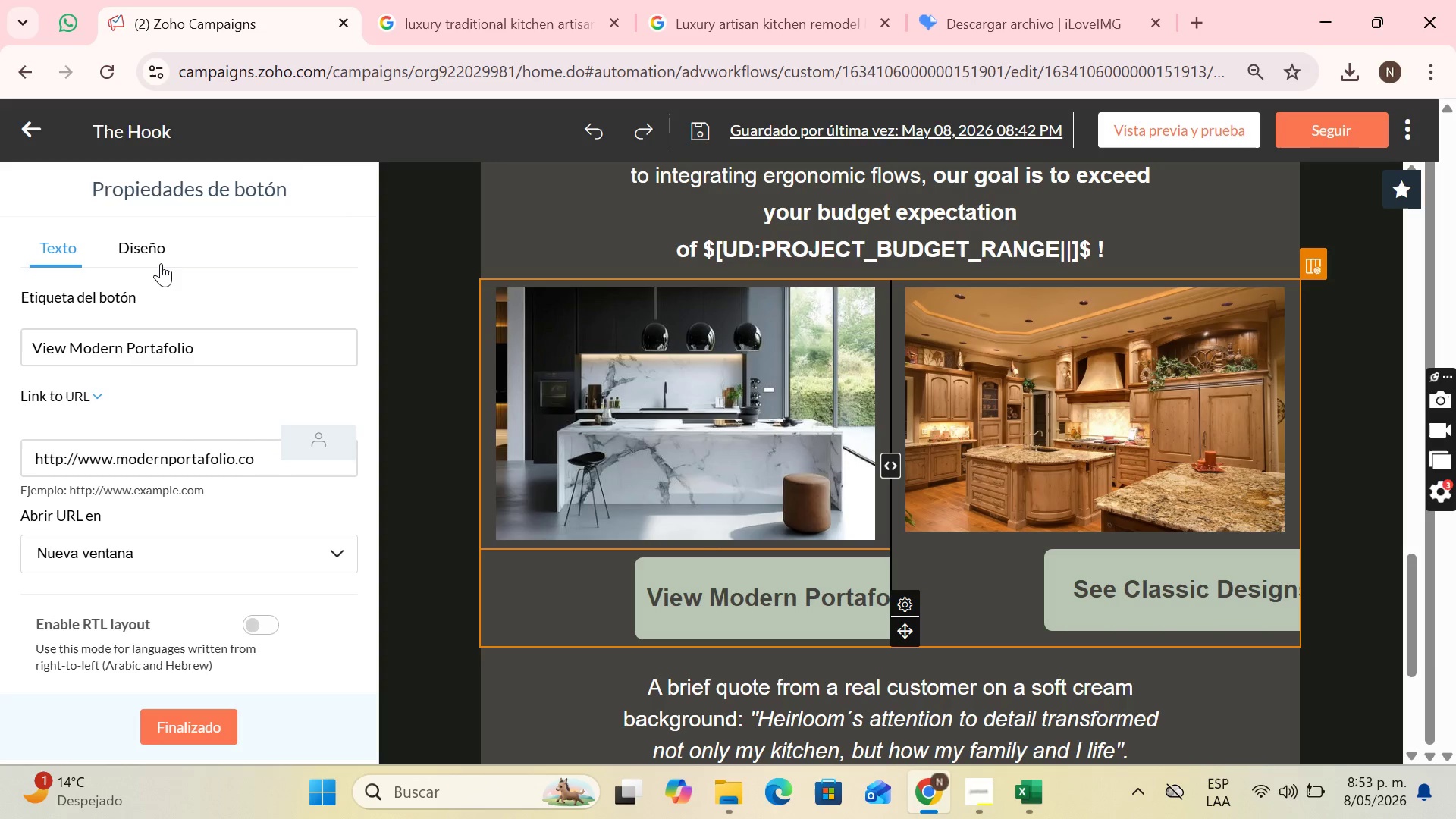 
left_click([158, 259])
 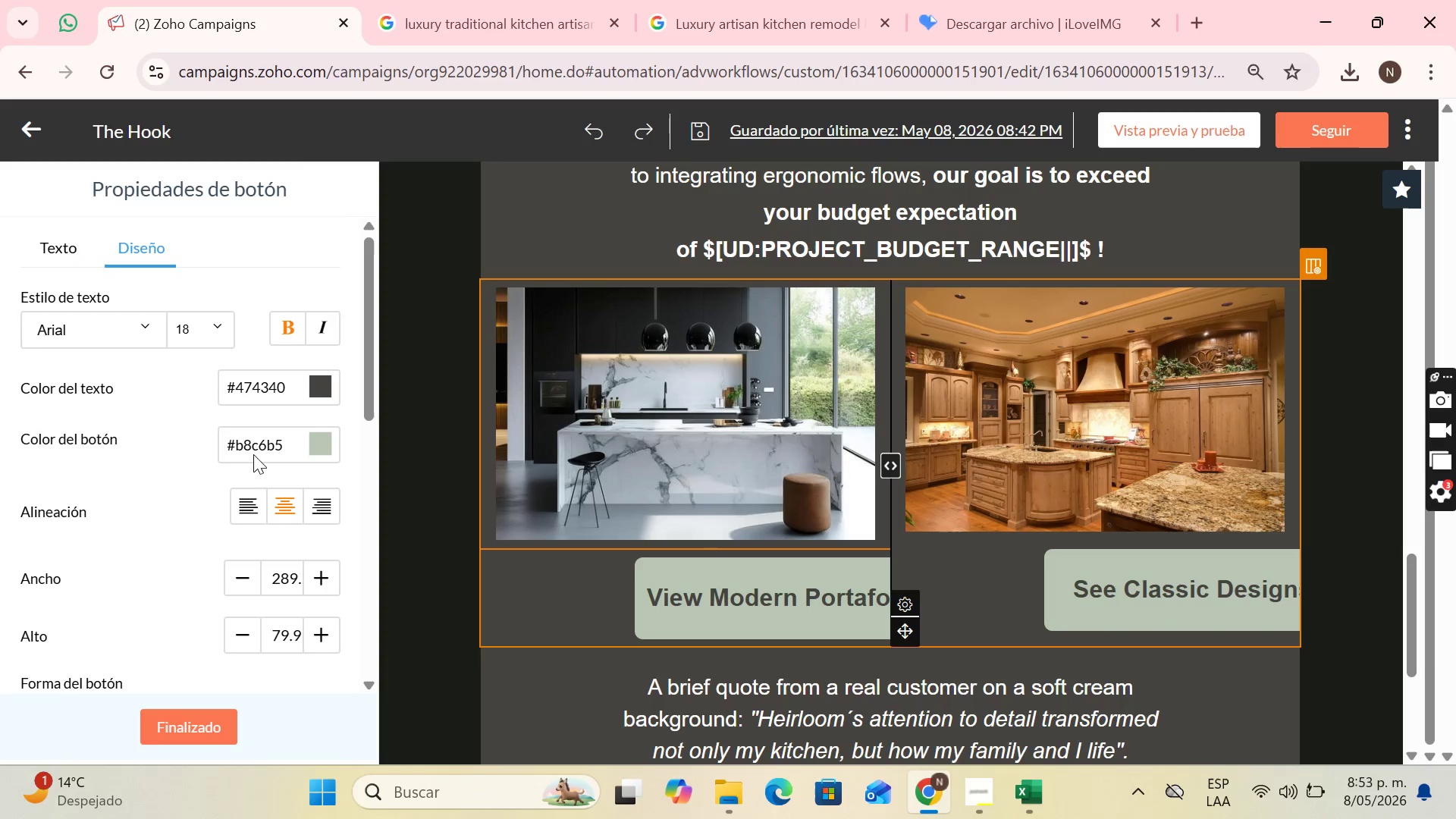 
scroll: coordinate [281, 579], scroll_direction: down, amount: 6.0
 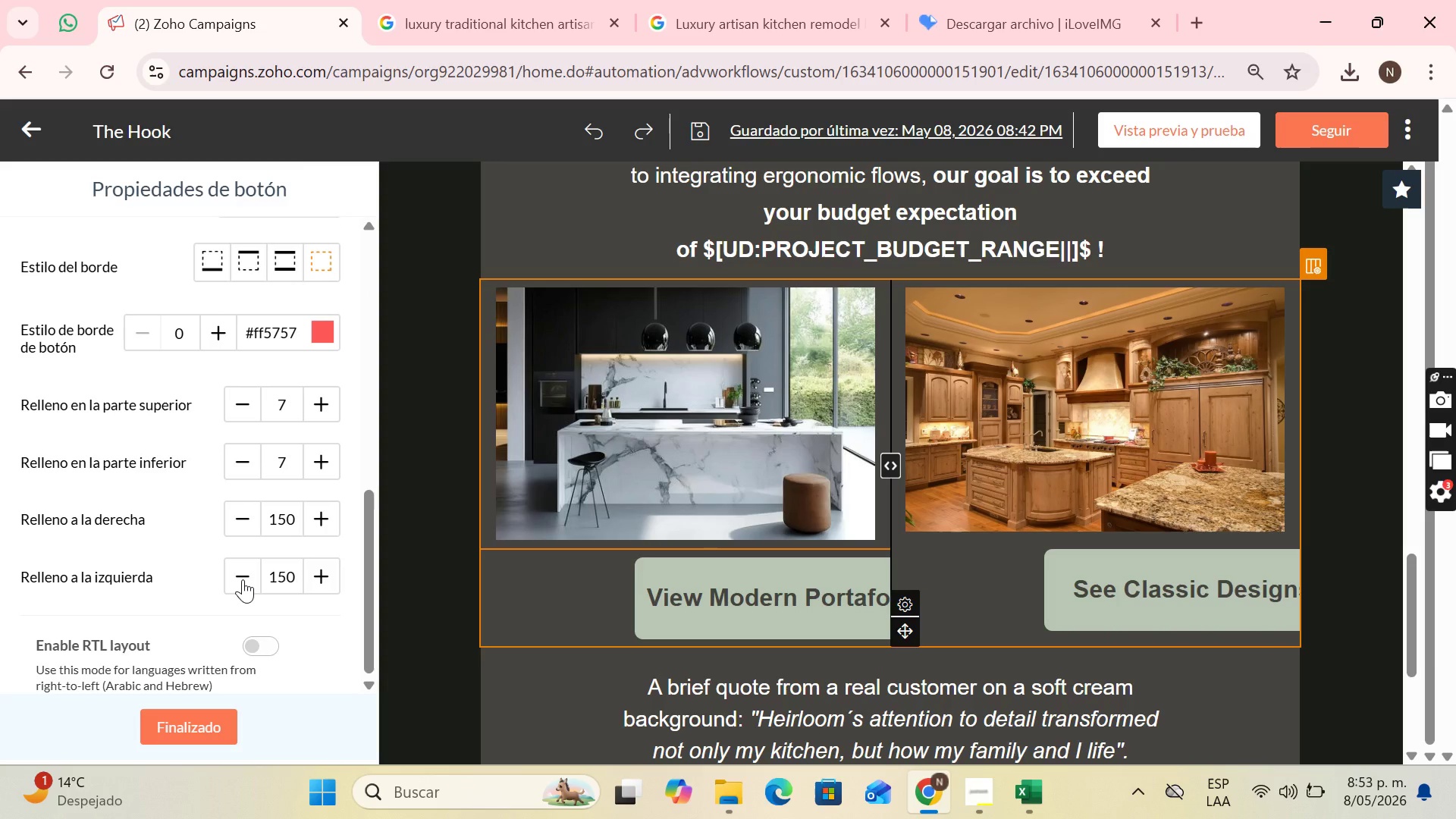 
double_click([243, 579])
 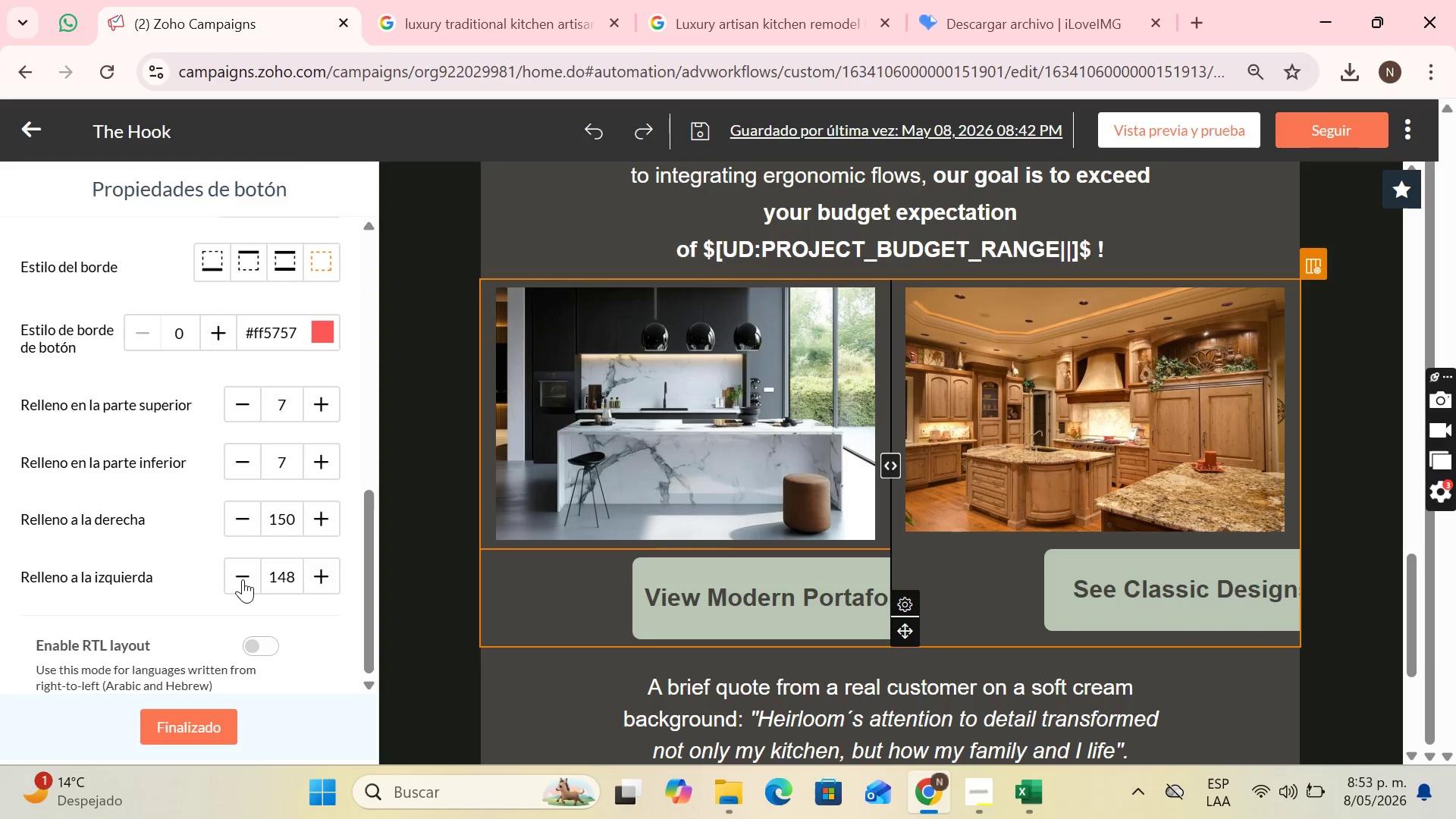 
triple_click([243, 579])
 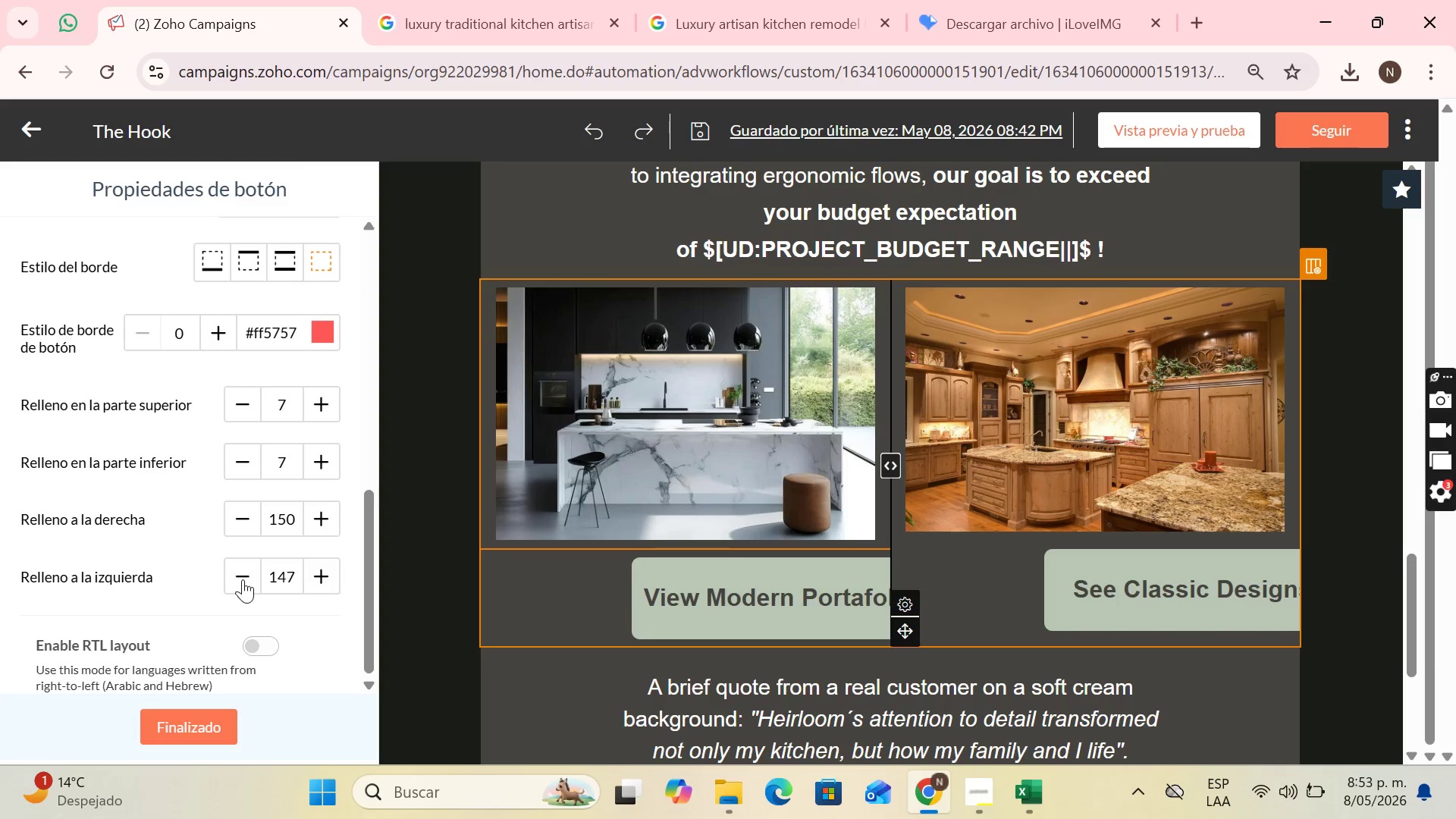 
triple_click([243, 579])
 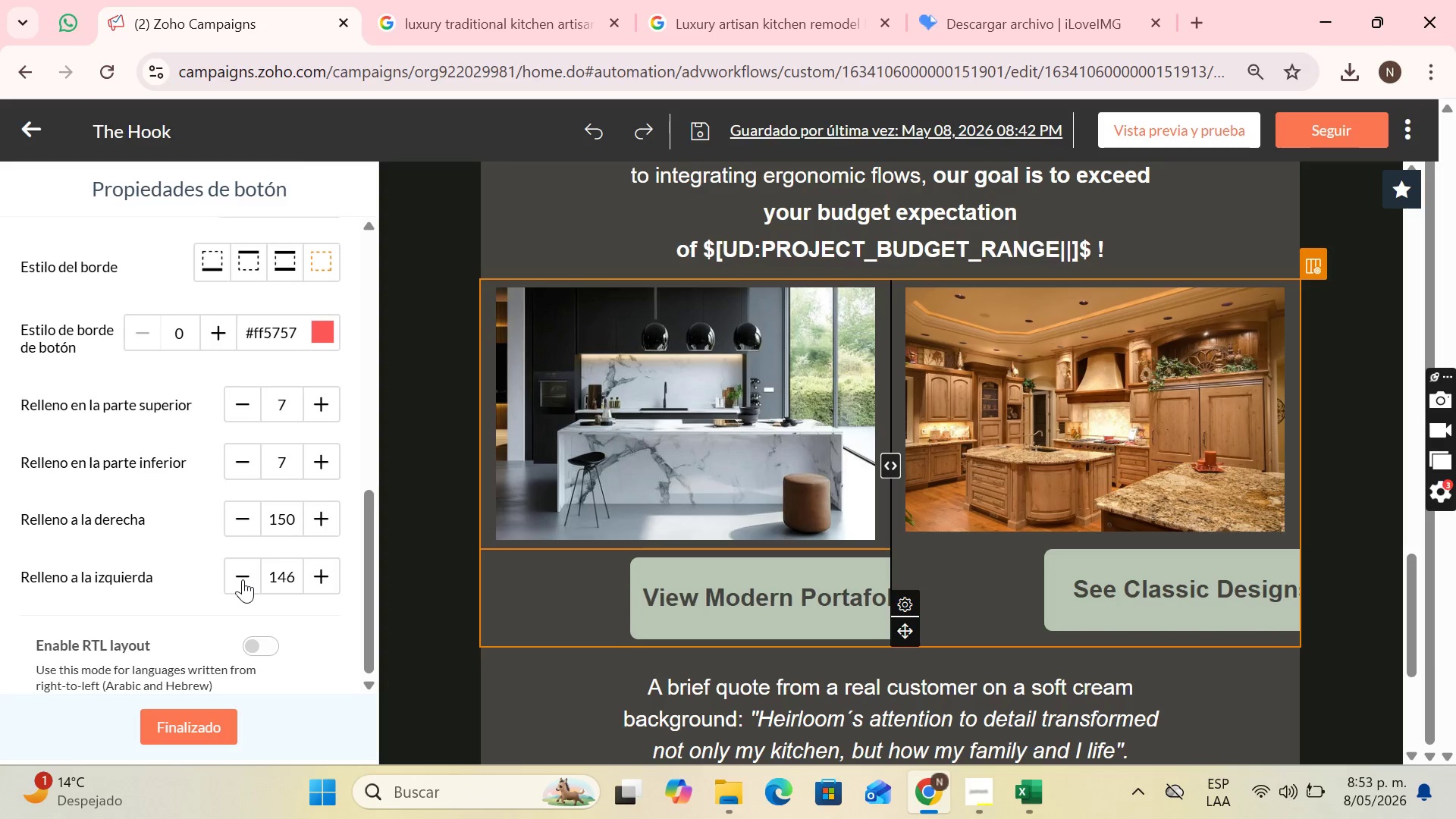 
triple_click([243, 579])
 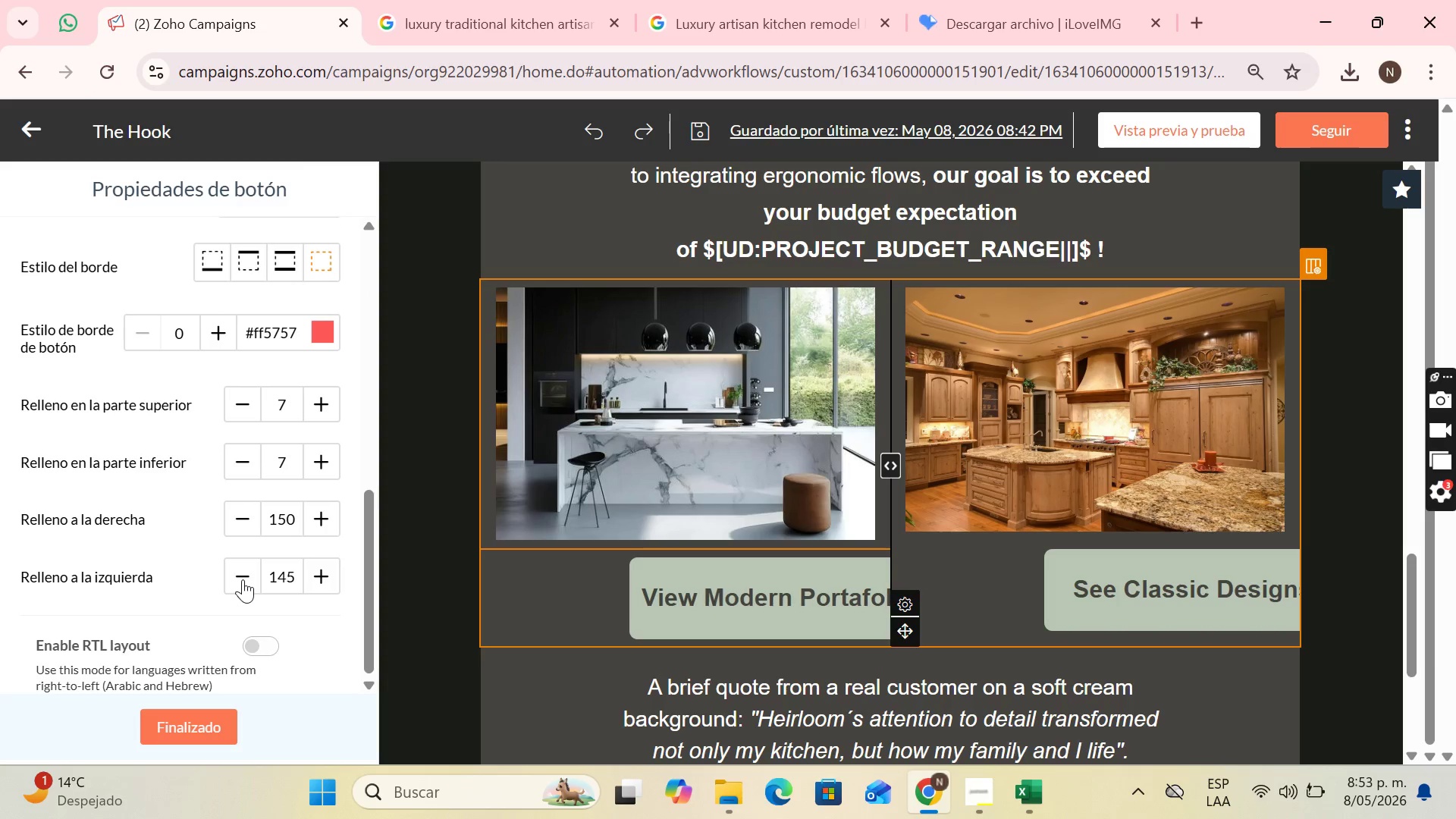 
triple_click([243, 579])
 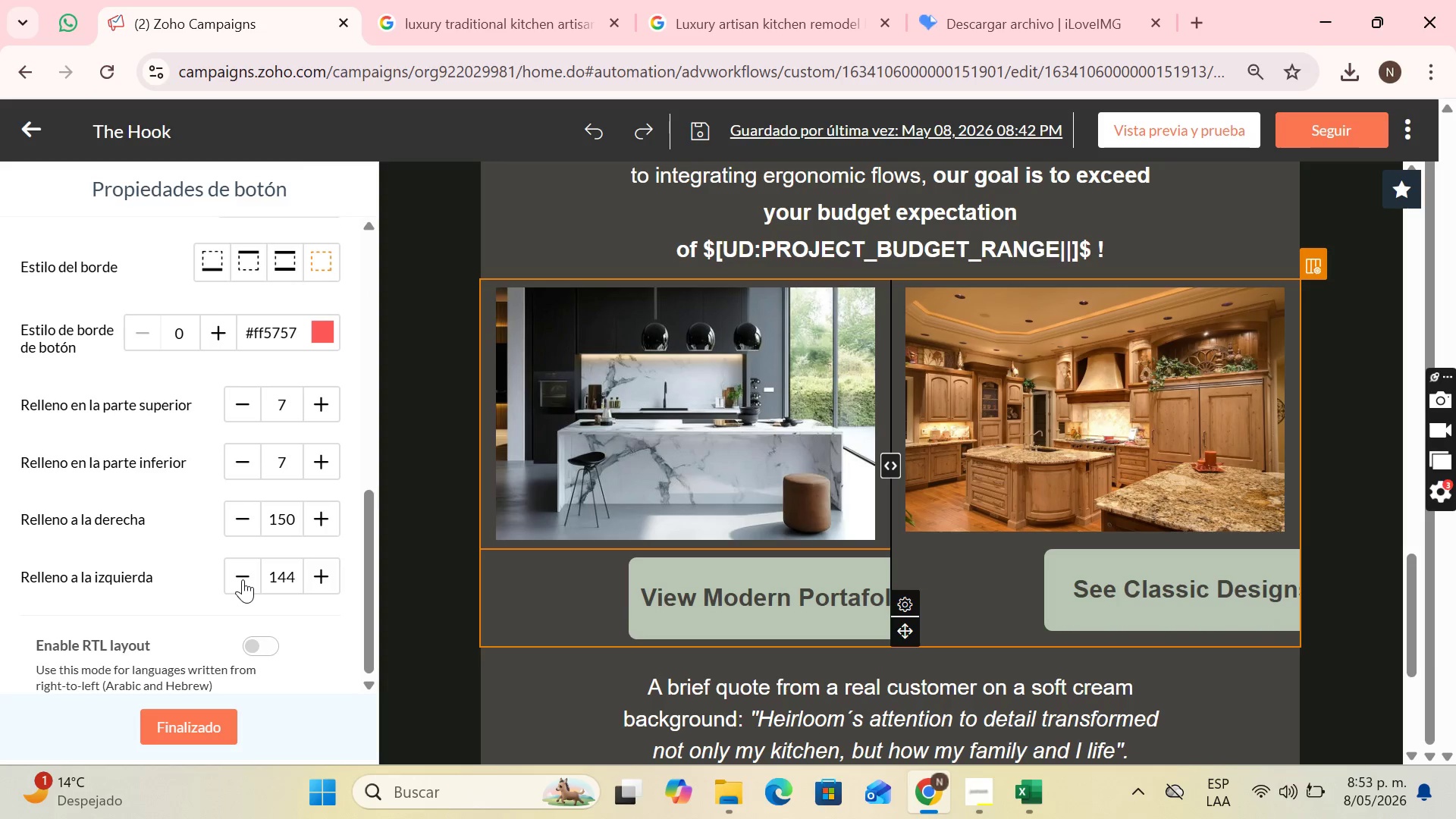 
triple_click([243, 579])
 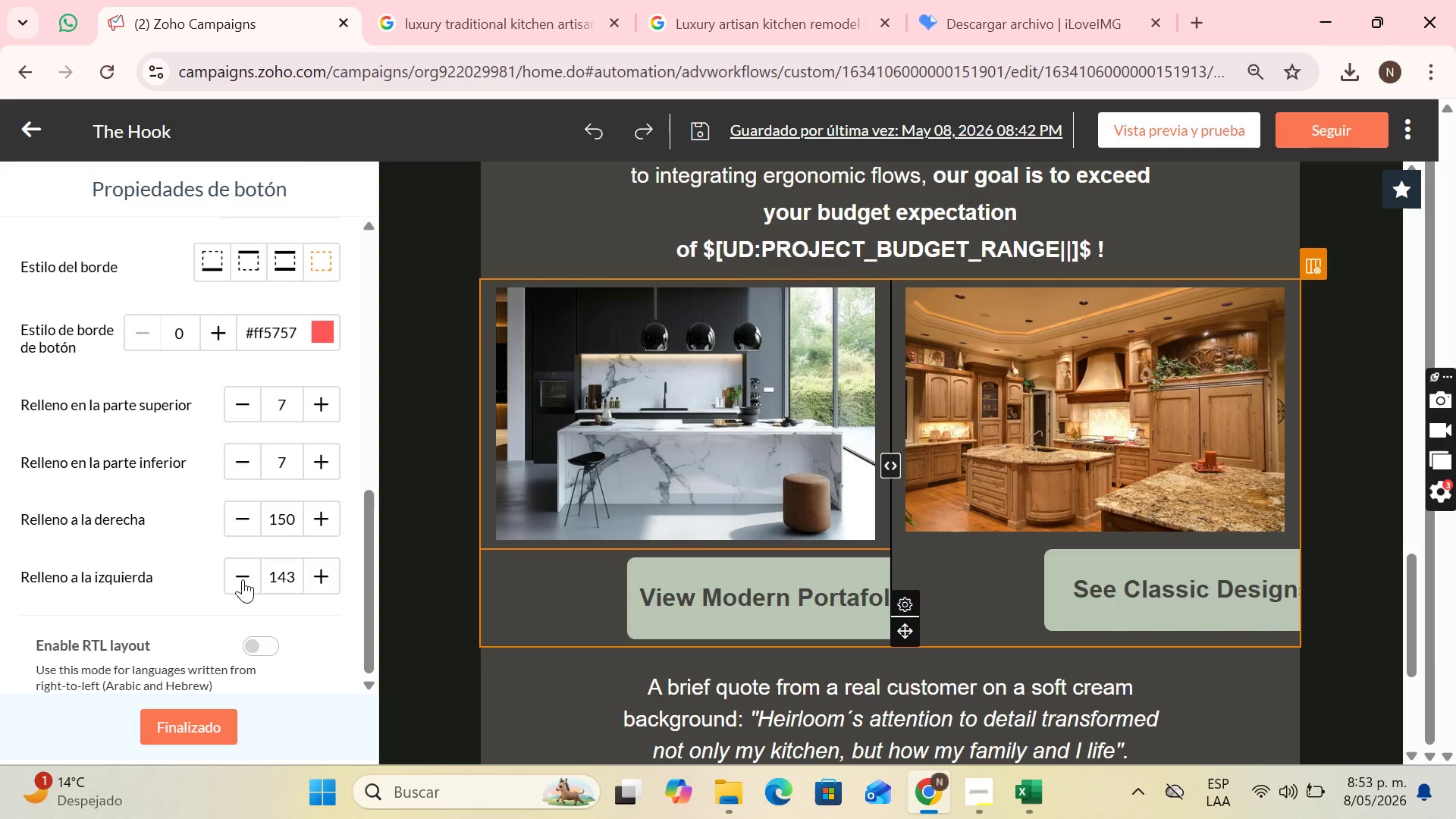 
triple_click([243, 579])
 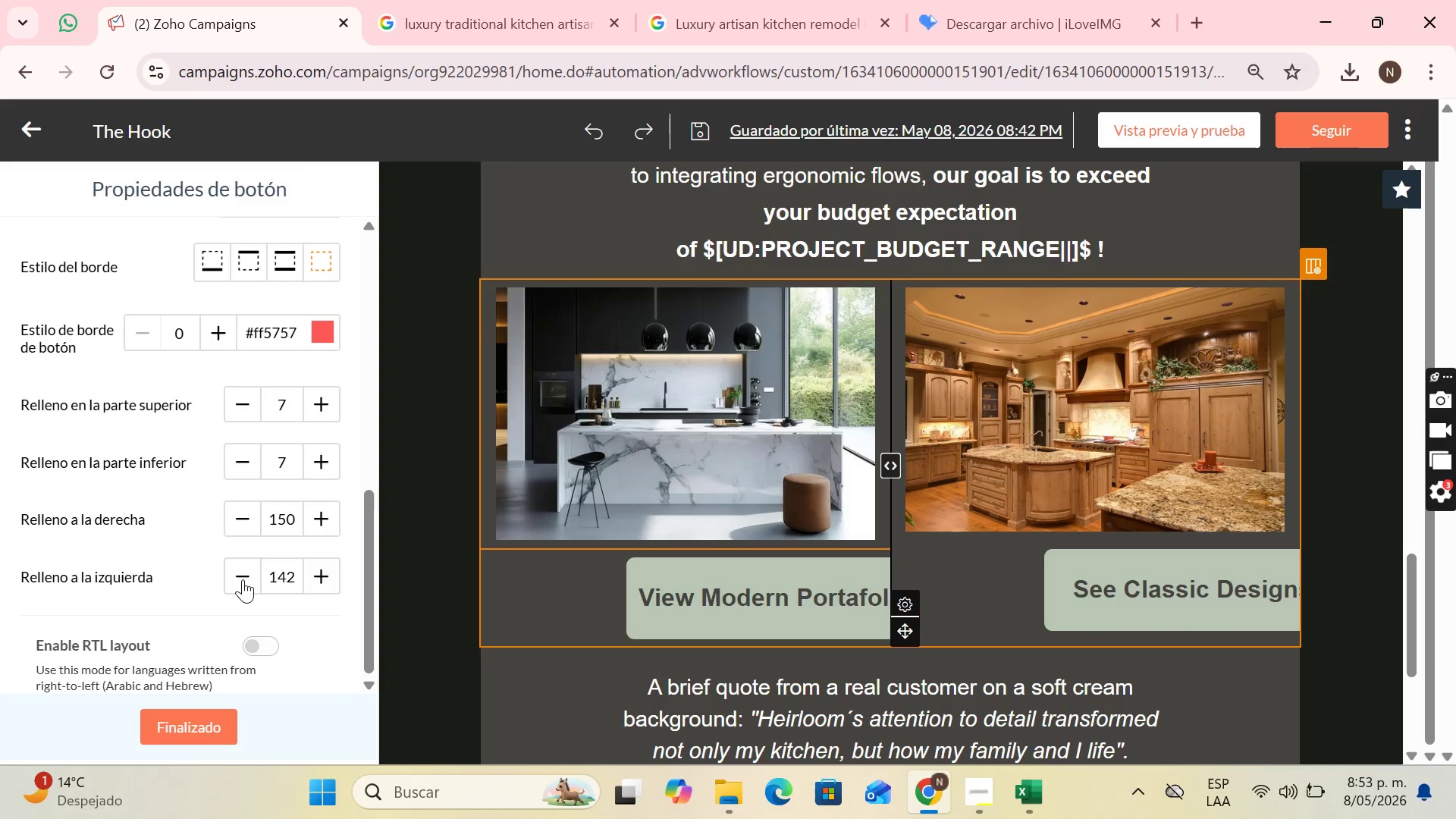 
triple_click([243, 579])
 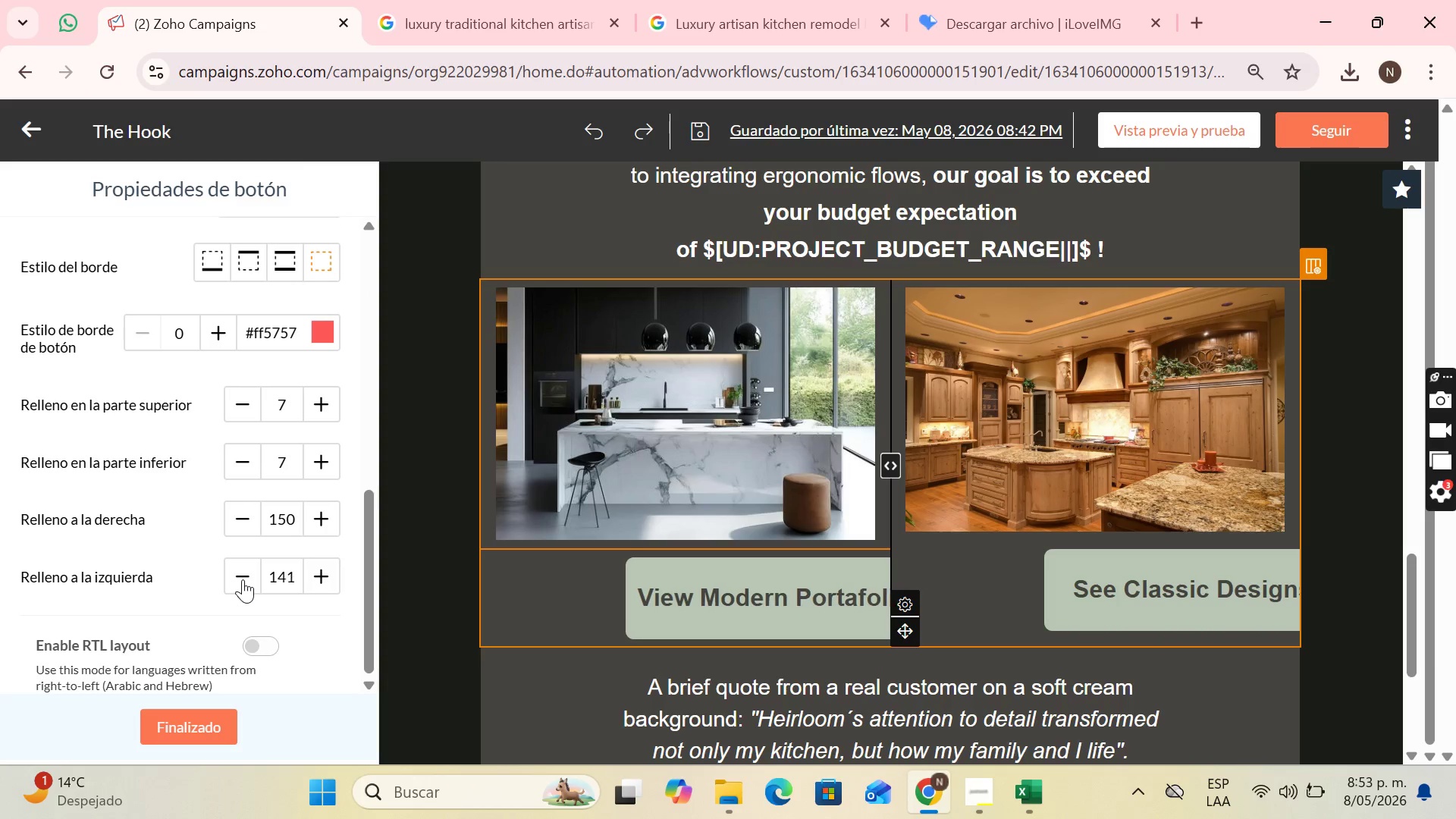 
triple_click([243, 579])
 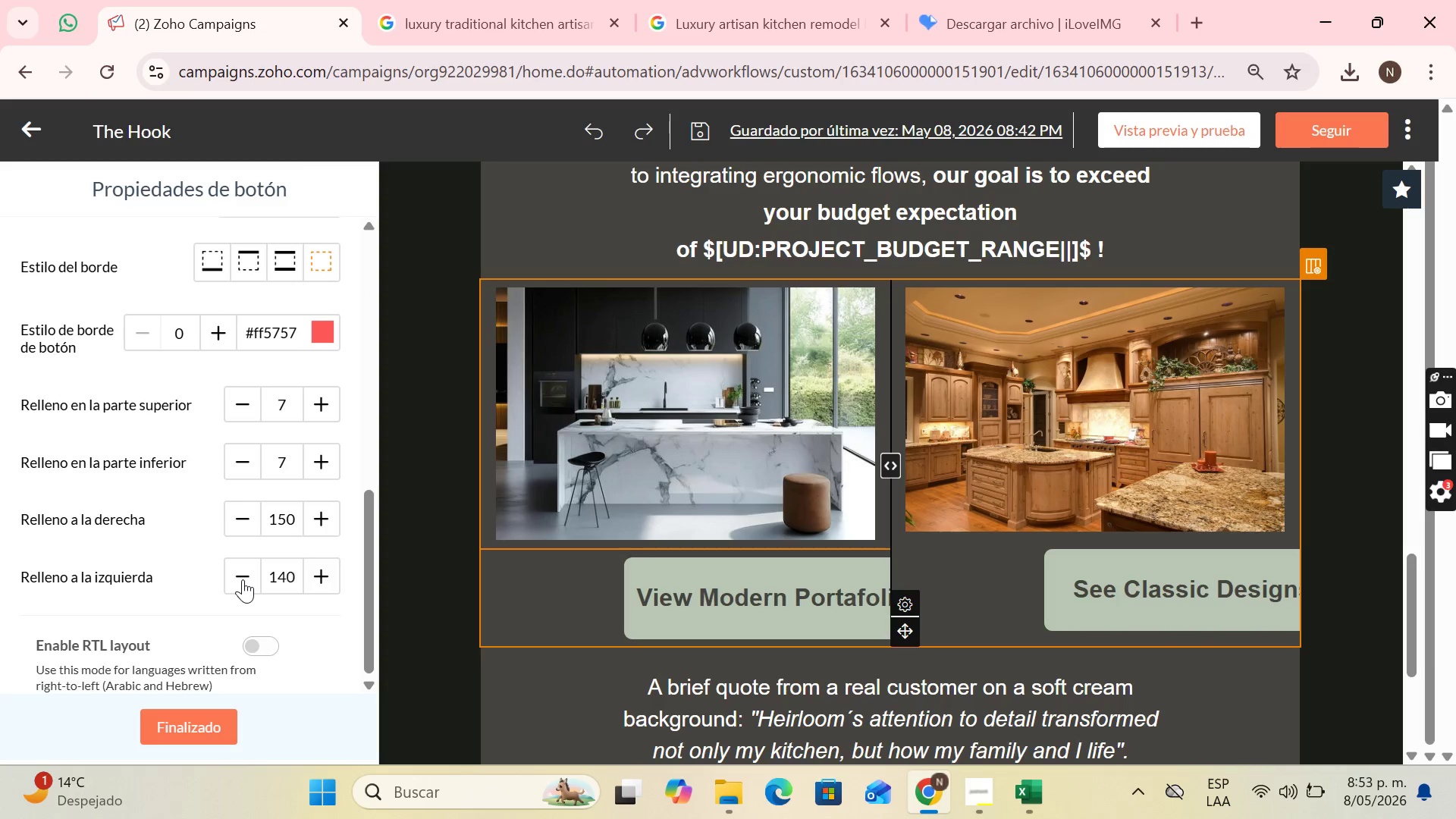 
triple_click([243, 579])
 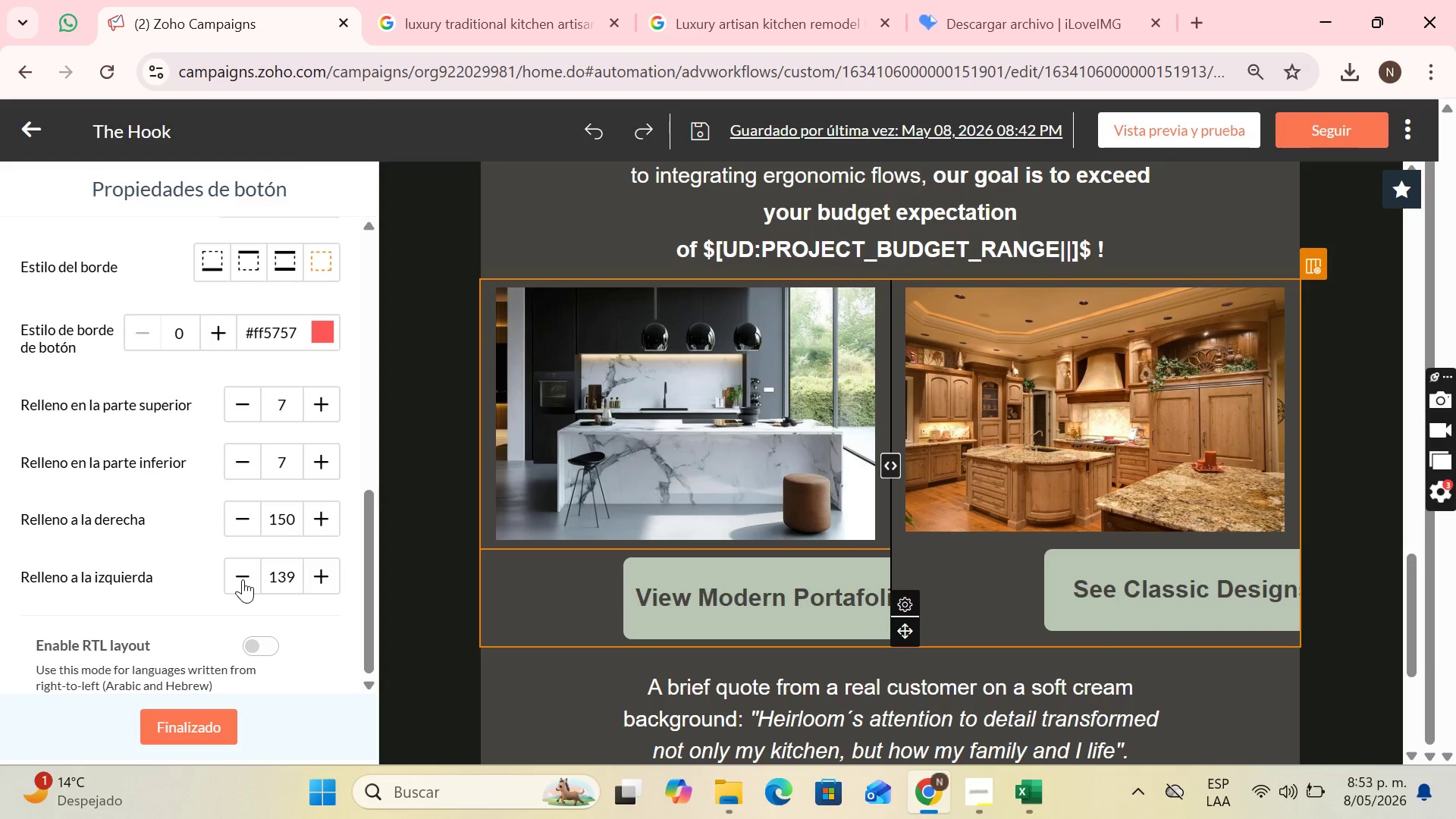 
triple_click([243, 579])
 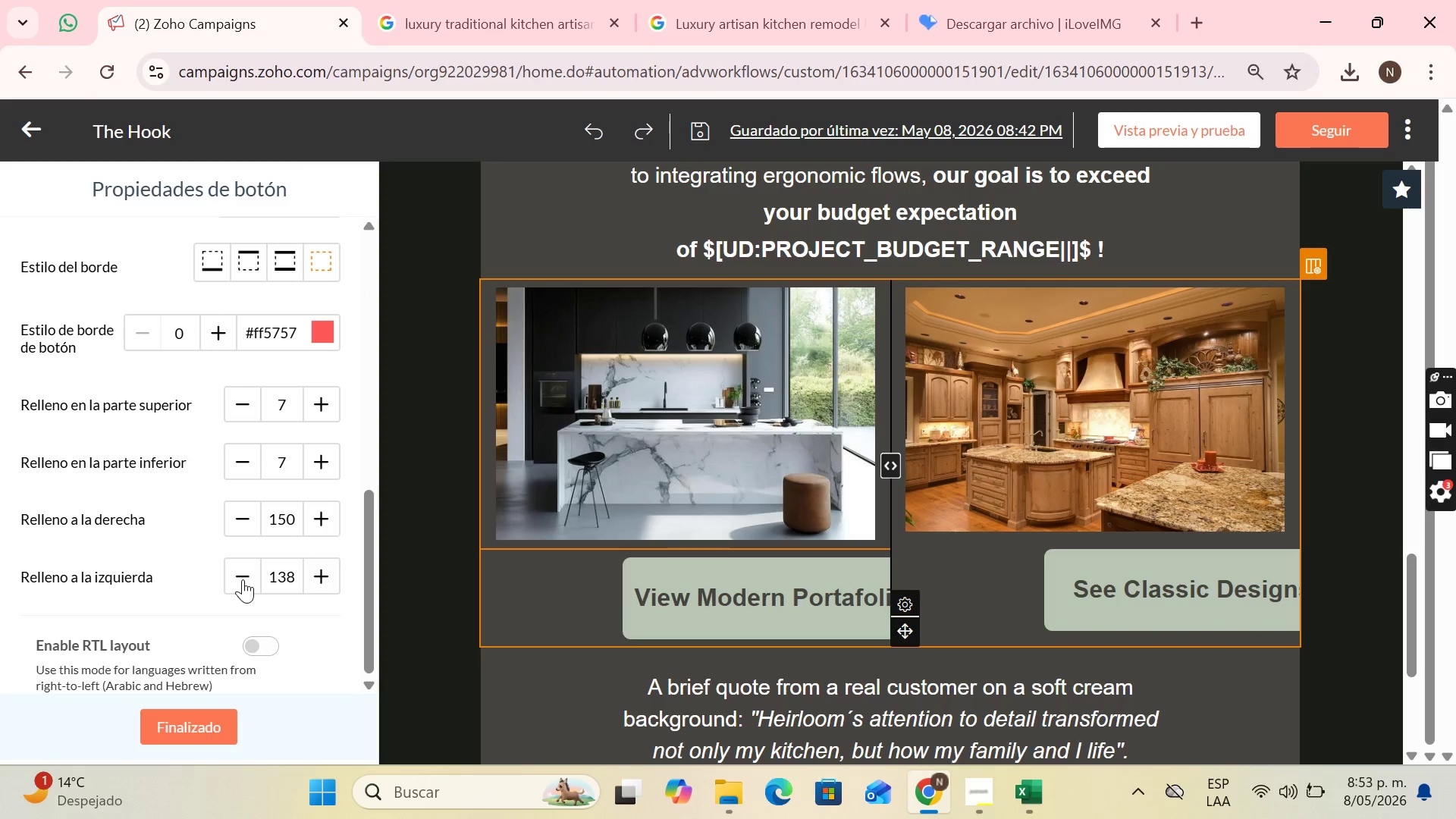 
triple_click([243, 579])
 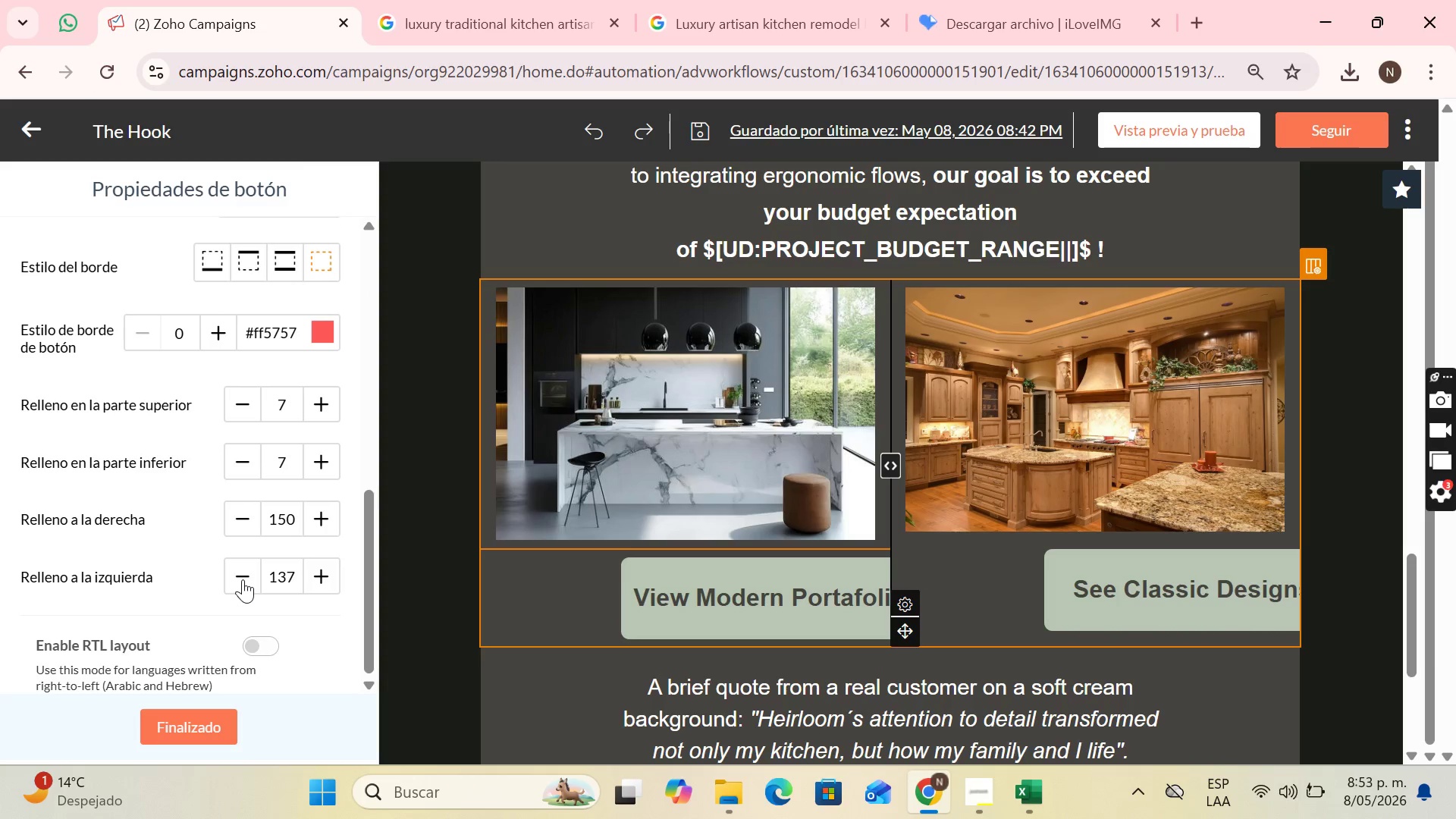 
triple_click([243, 579])
 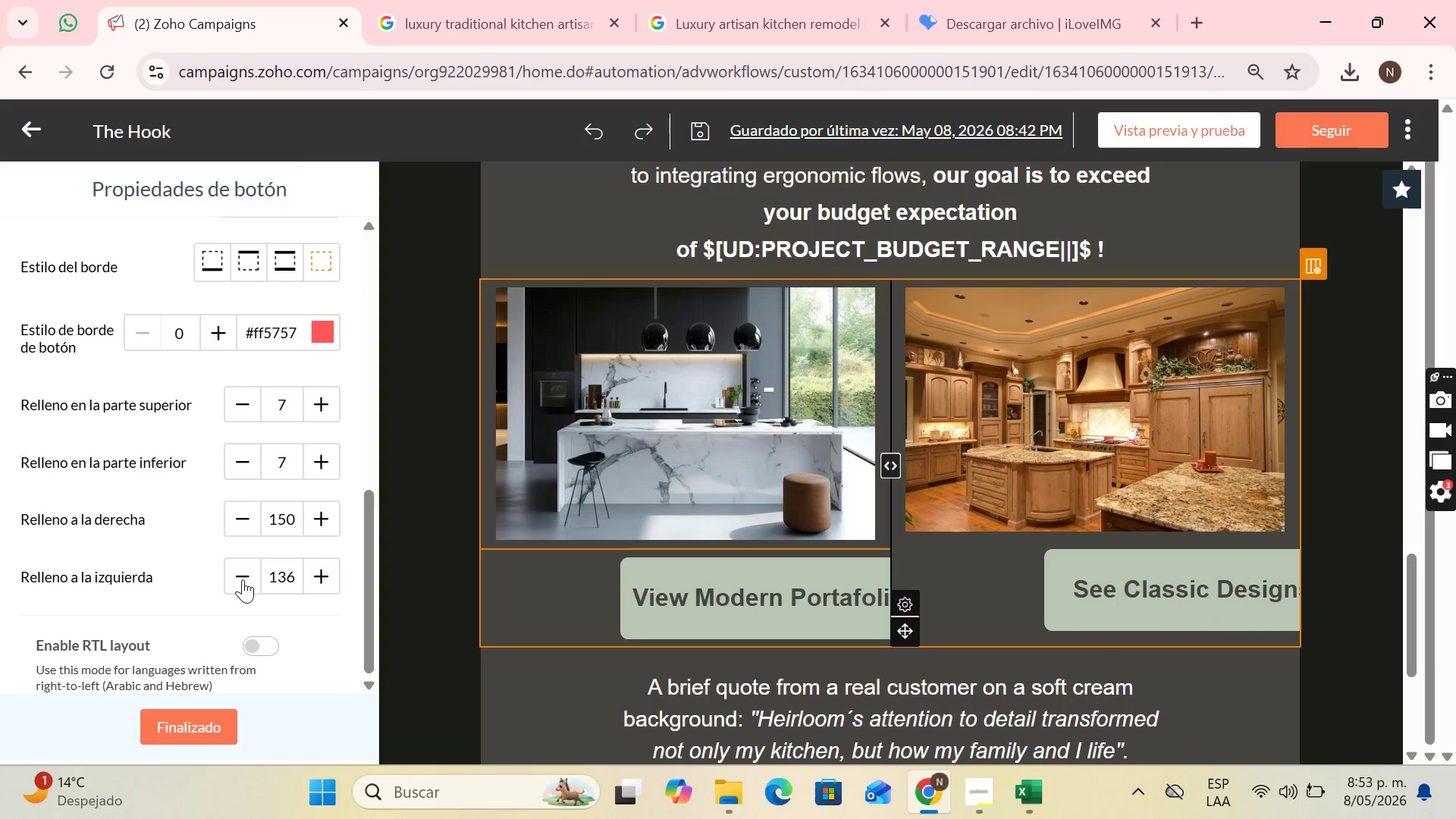 
triple_click([243, 579])
 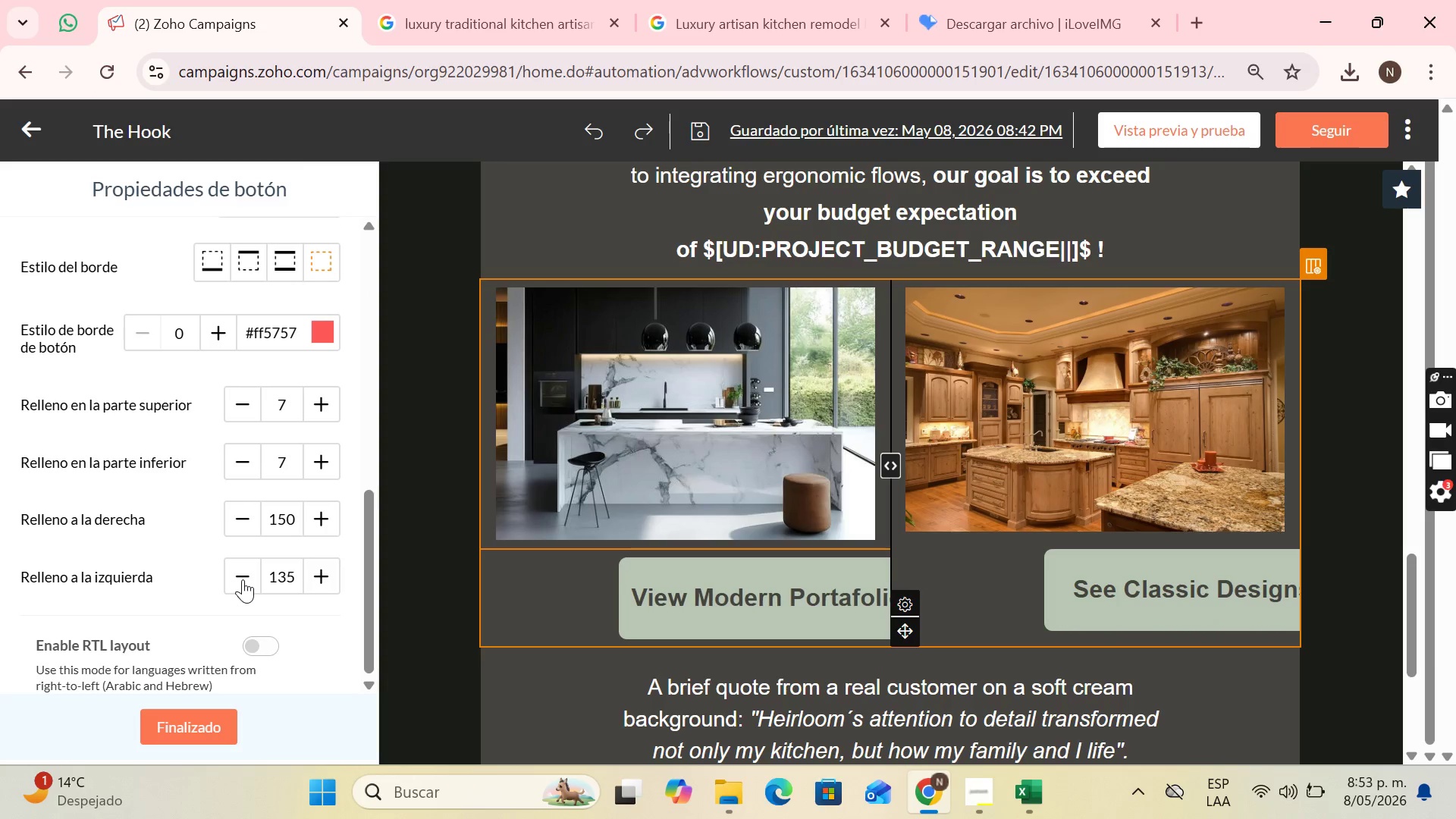 
triple_click([243, 579])
 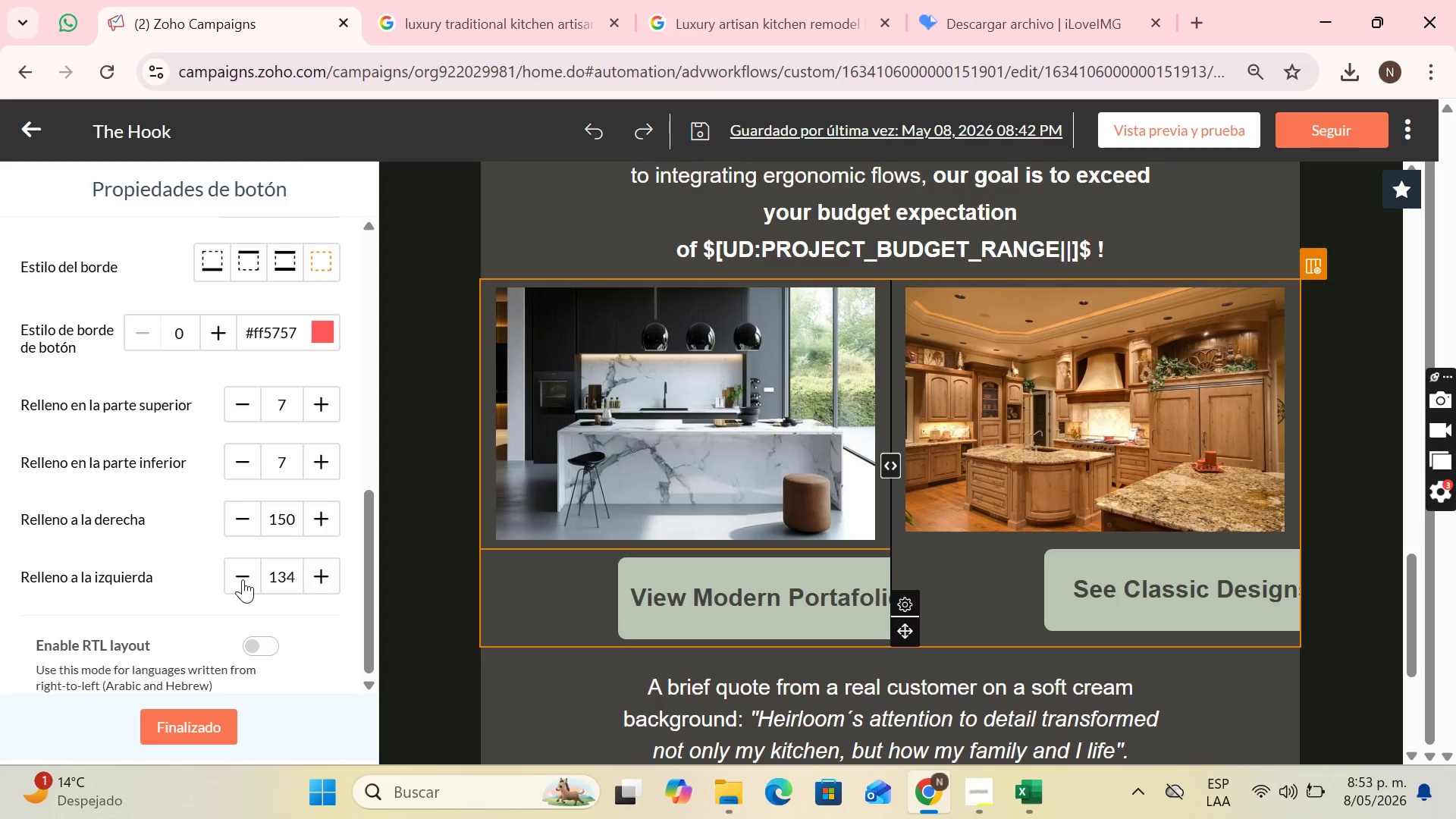 
triple_click([243, 579])
 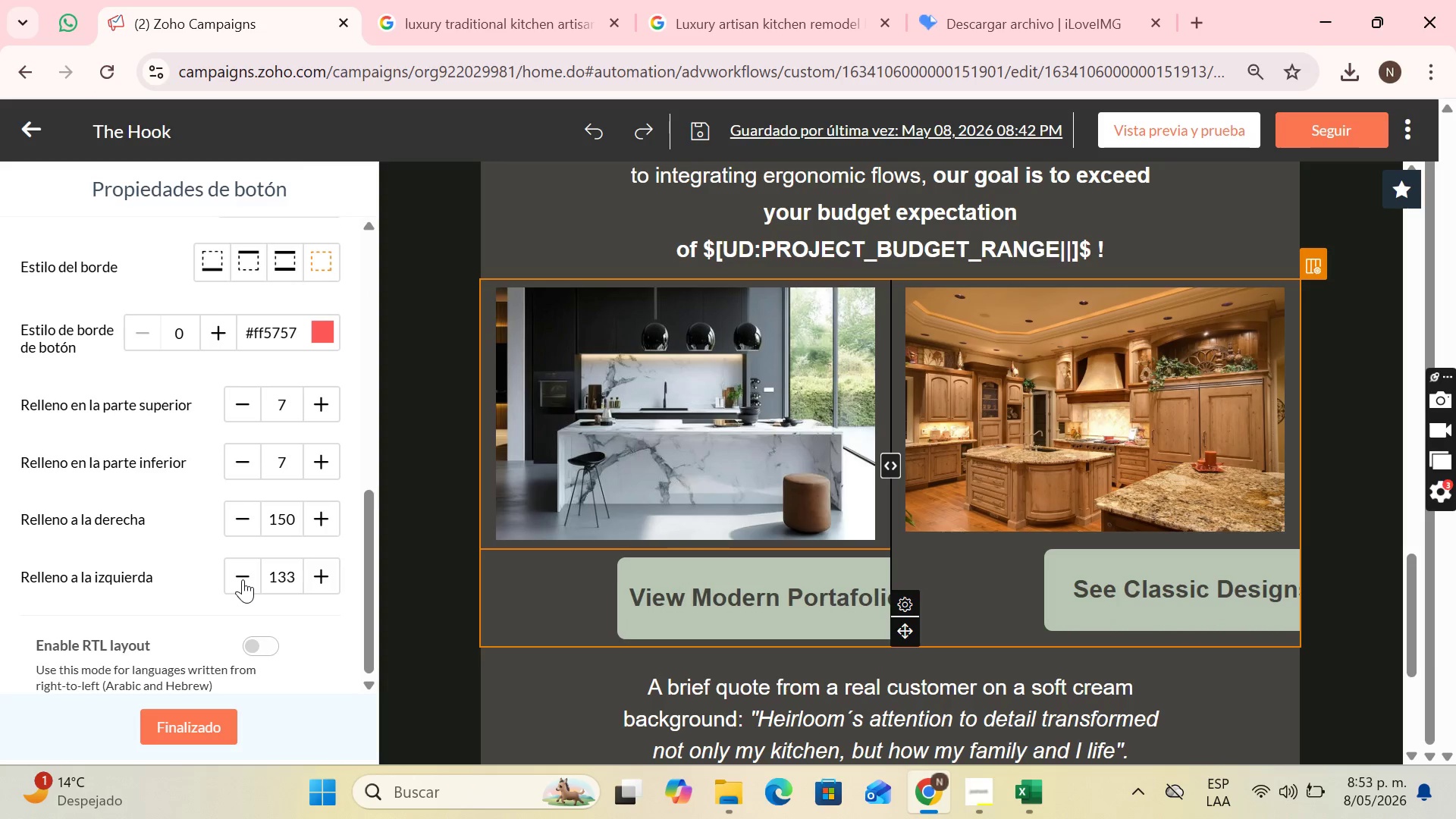 
triple_click([243, 579])
 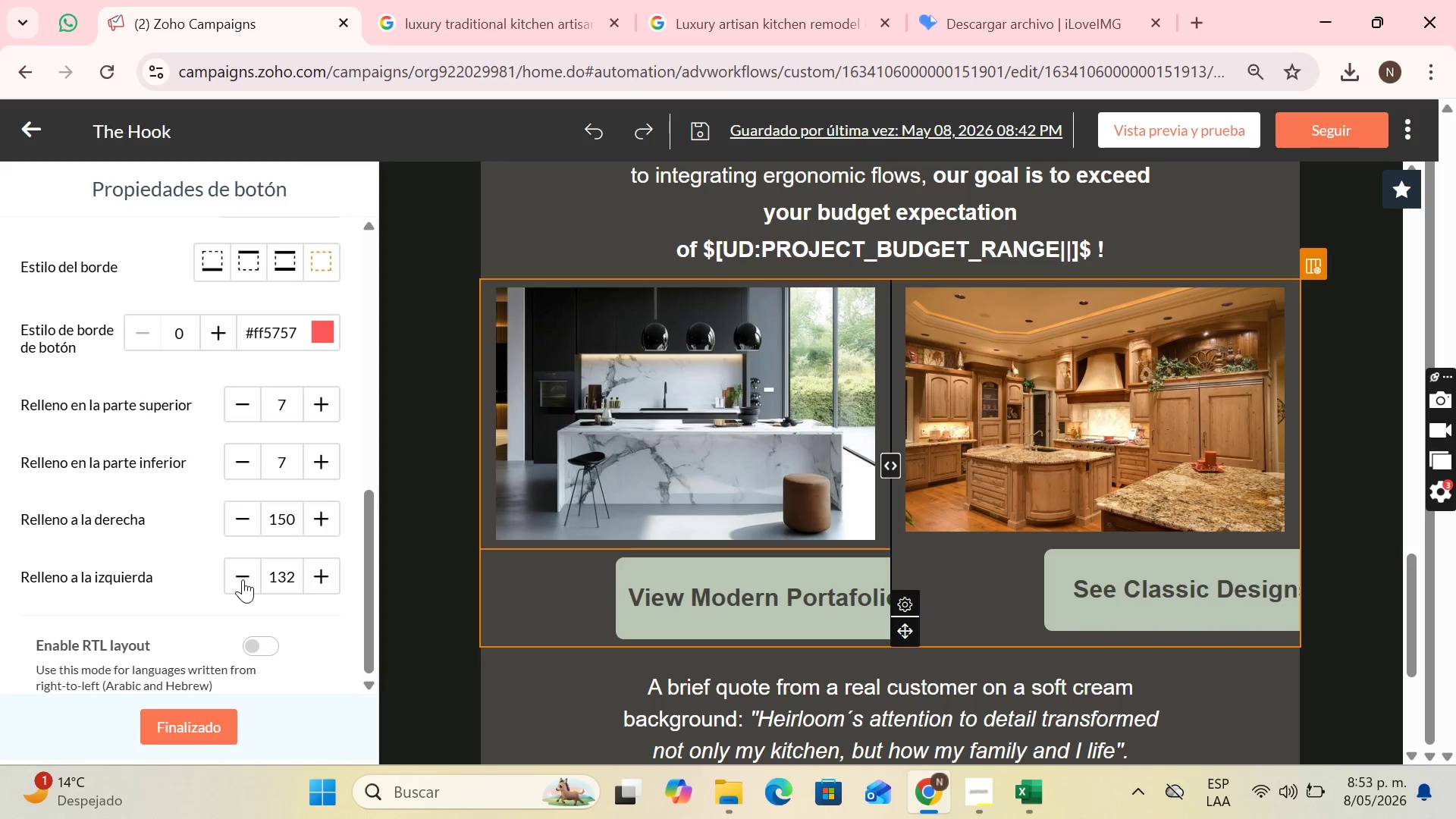 
triple_click([243, 579])
 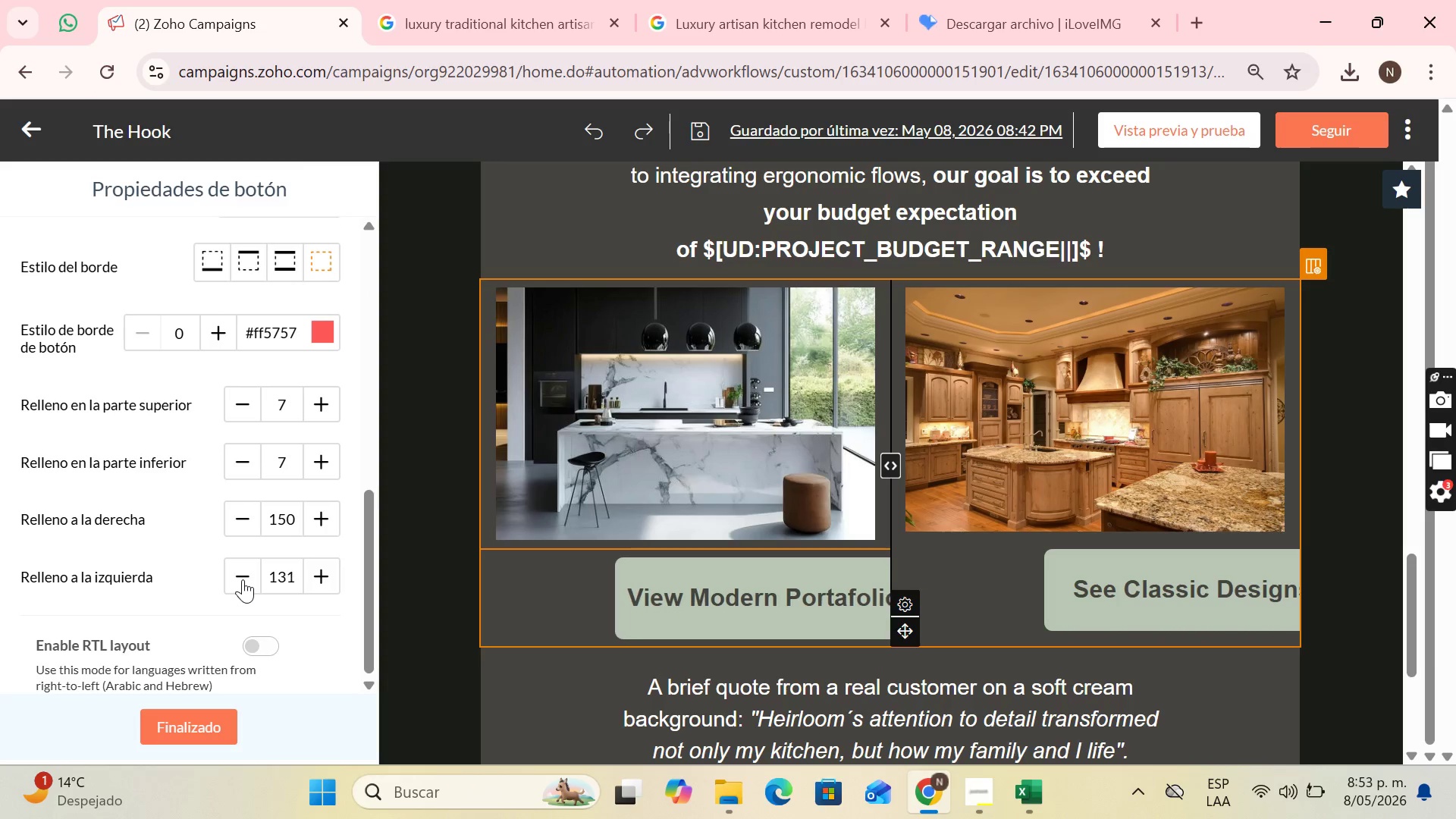 
triple_click([243, 579])
 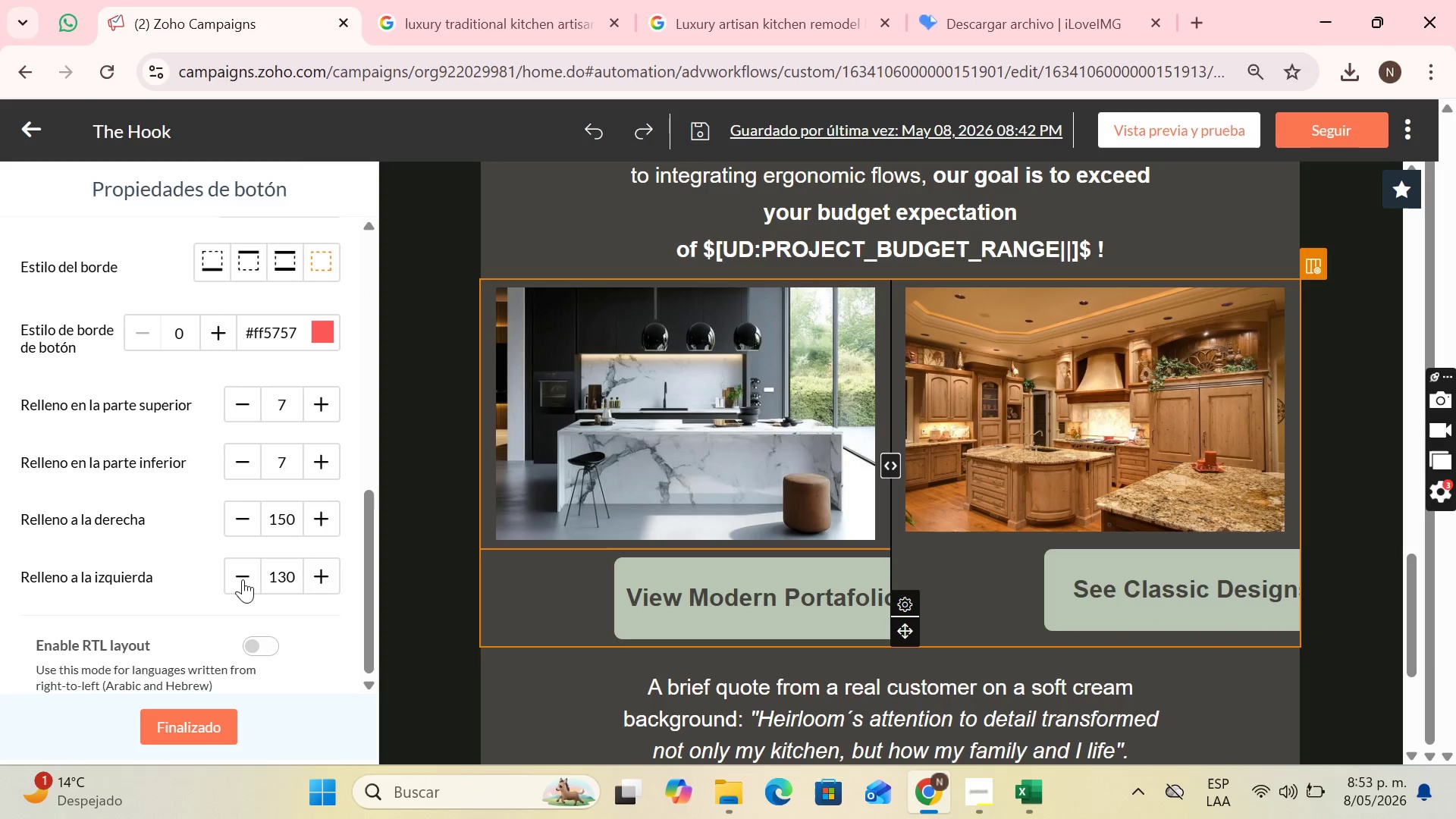 
triple_click([243, 579])
 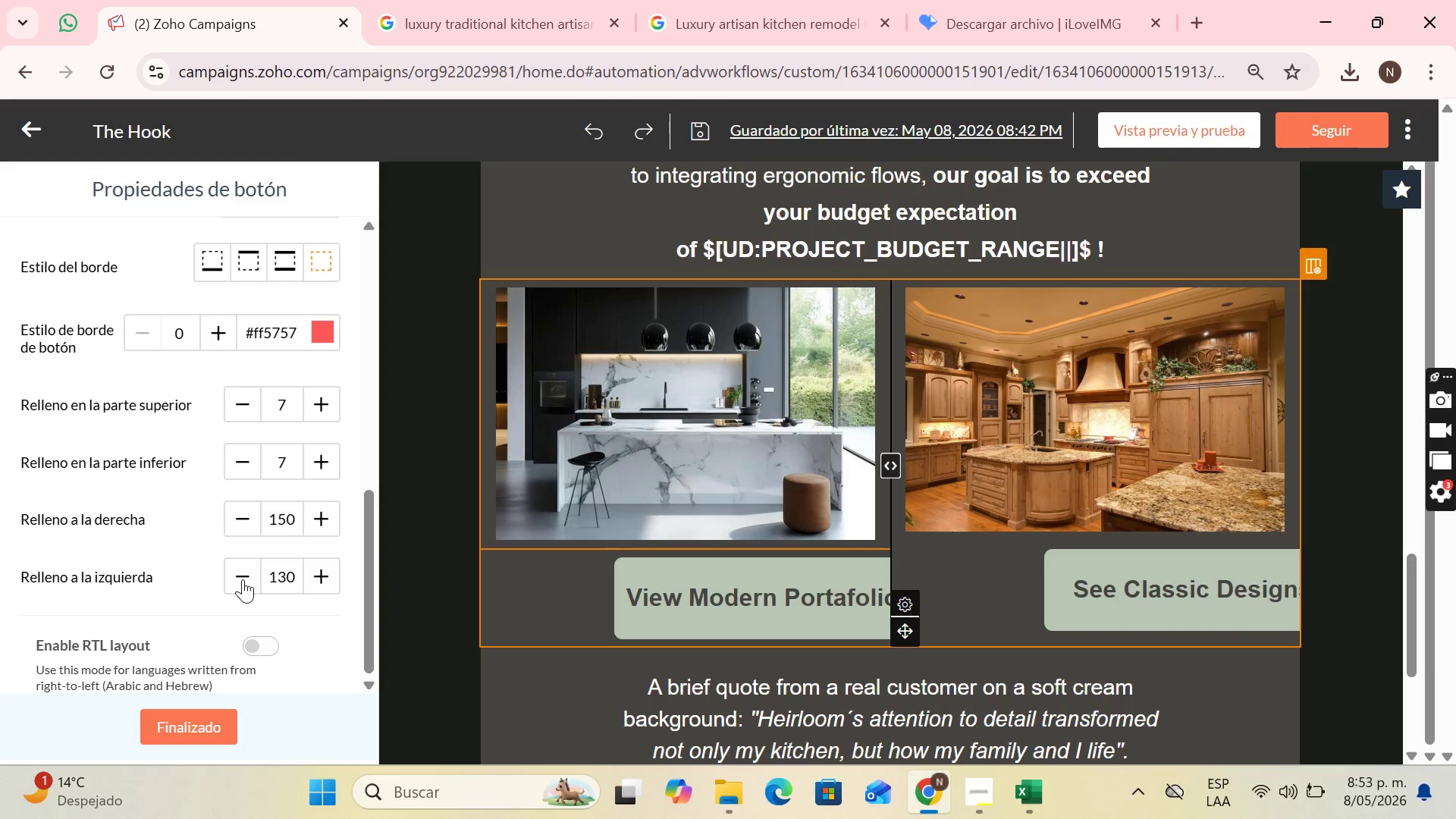 
triple_click([243, 579])
 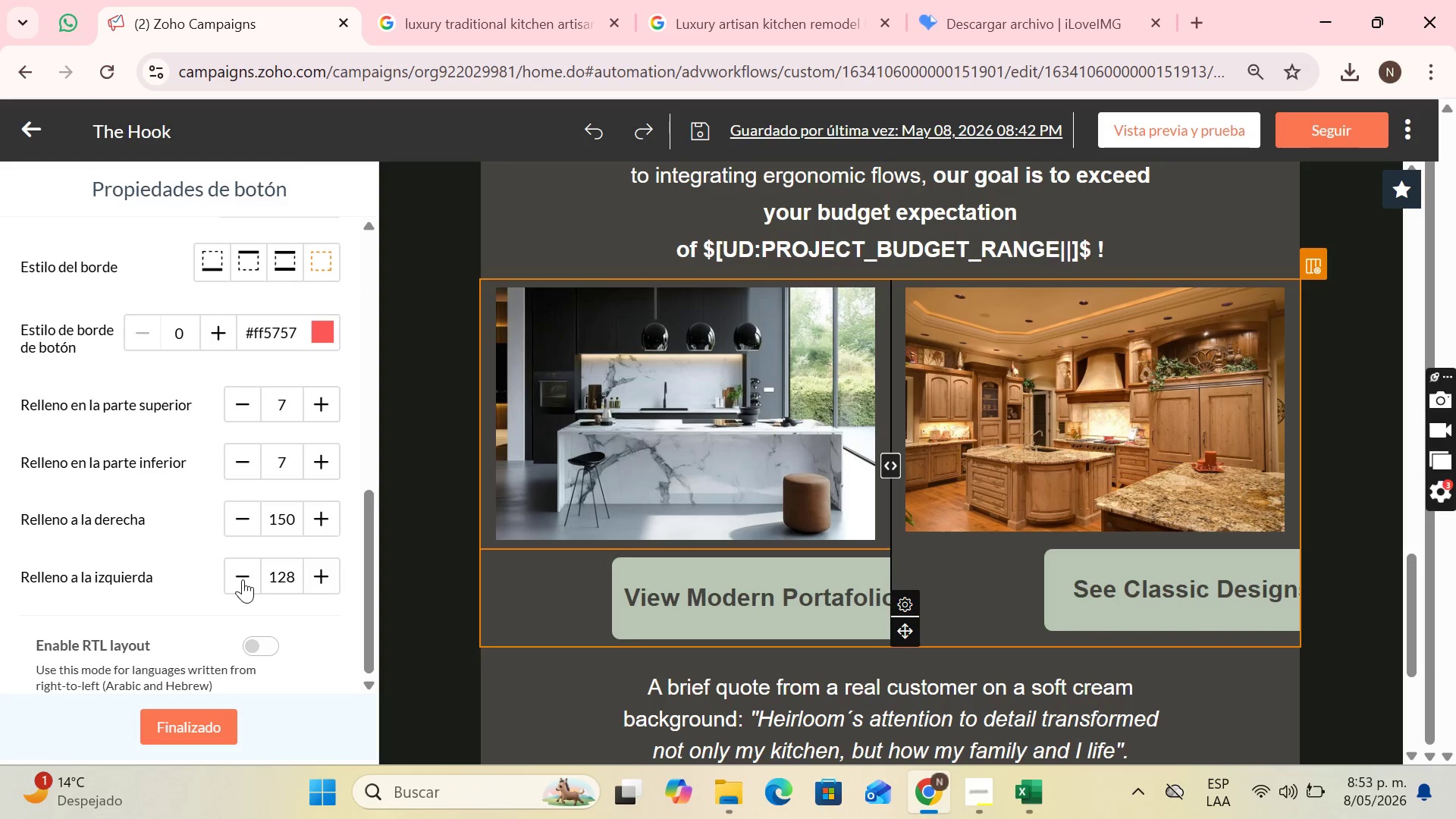 
triple_click([243, 579])
 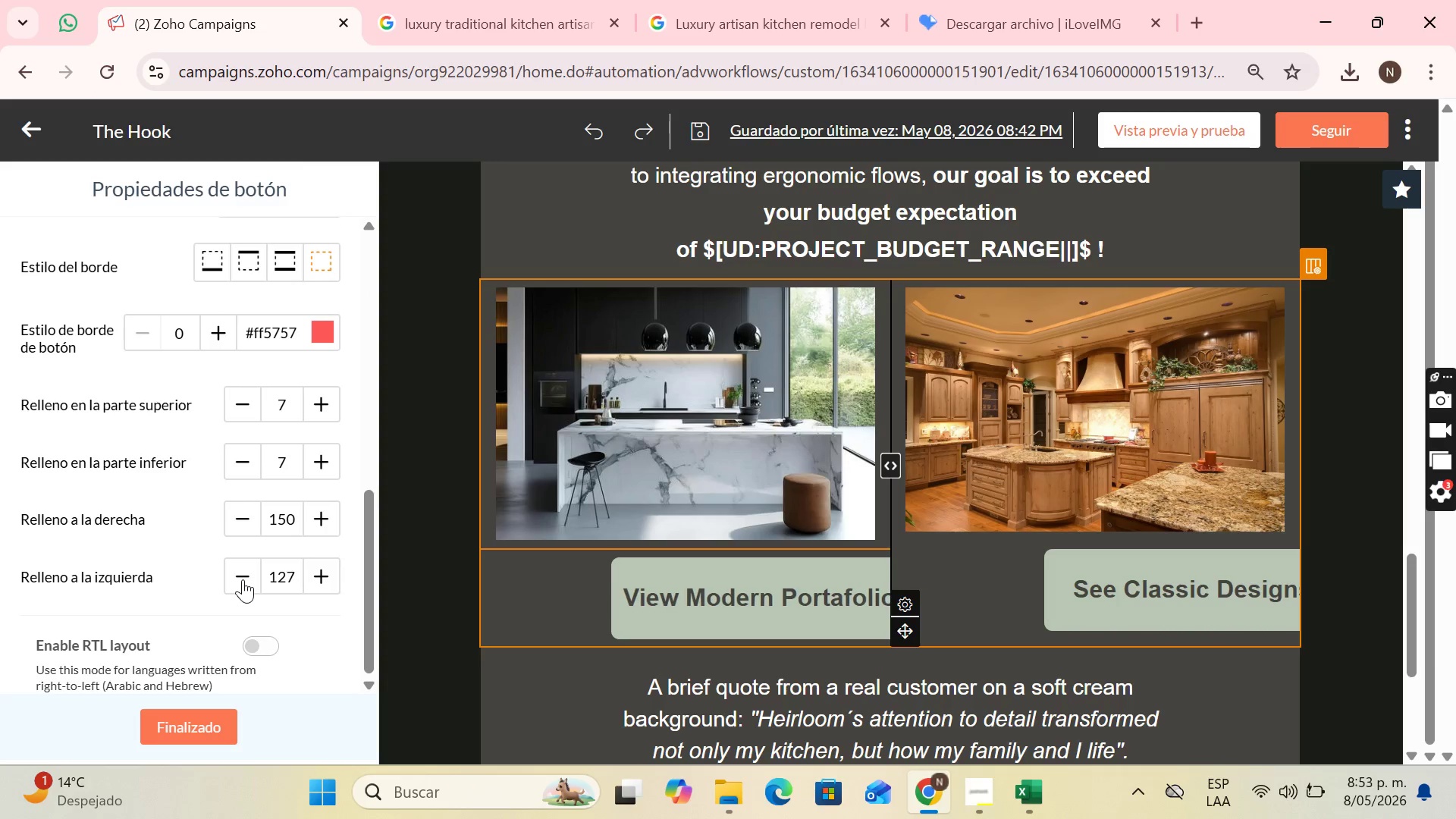 
triple_click([243, 579])
 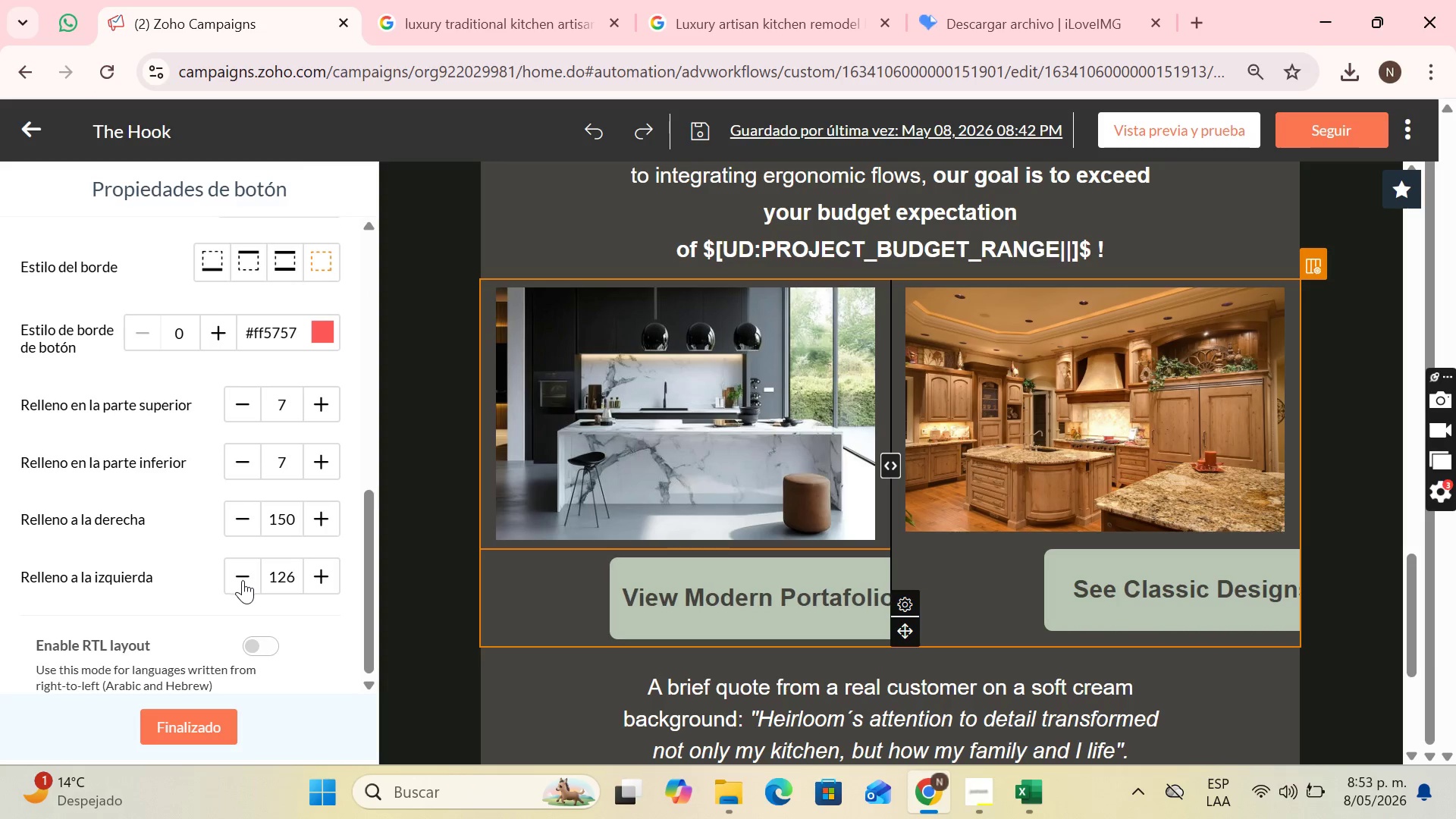 
triple_click([243, 580])
 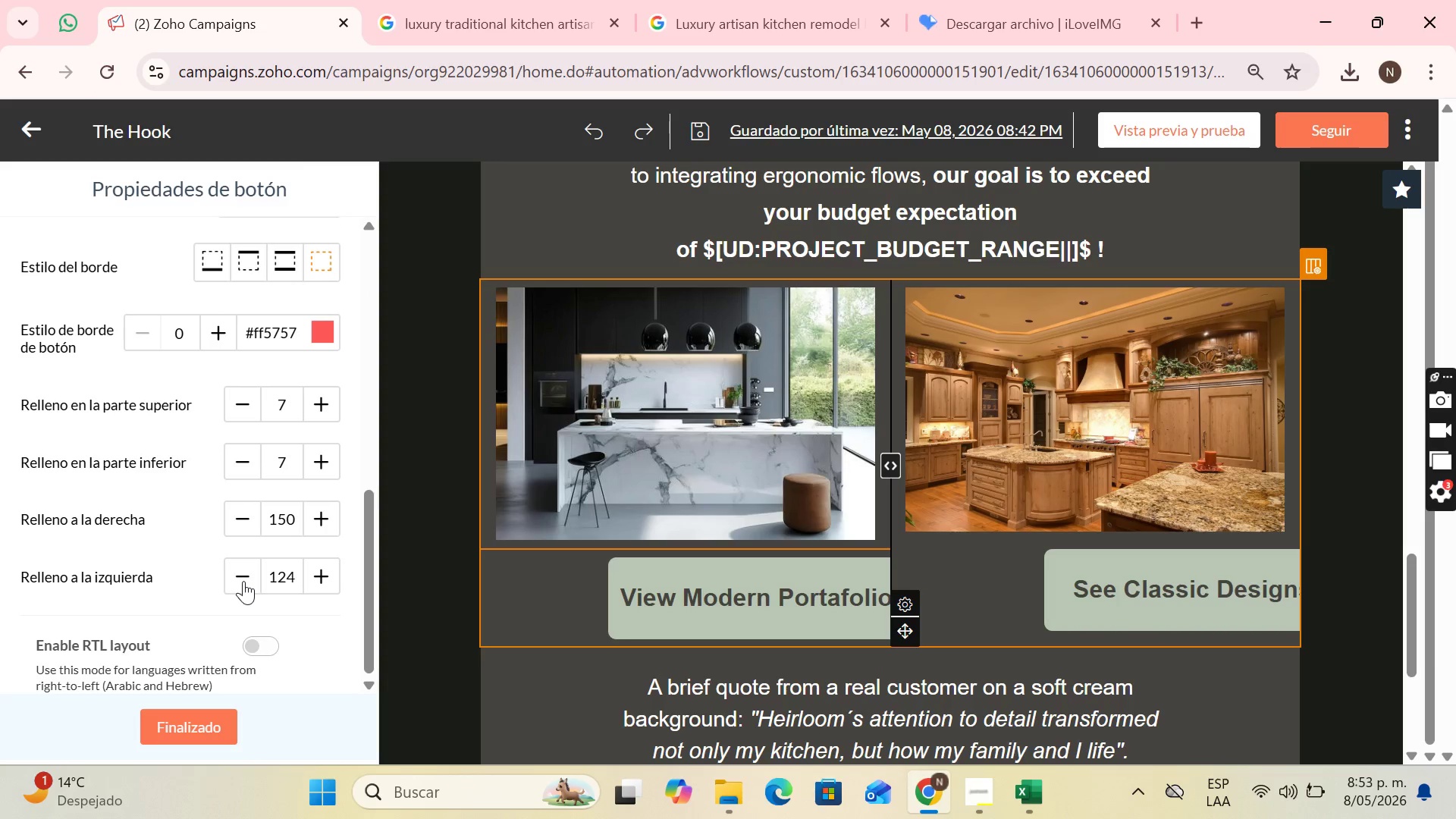 
triple_click([243, 581])
 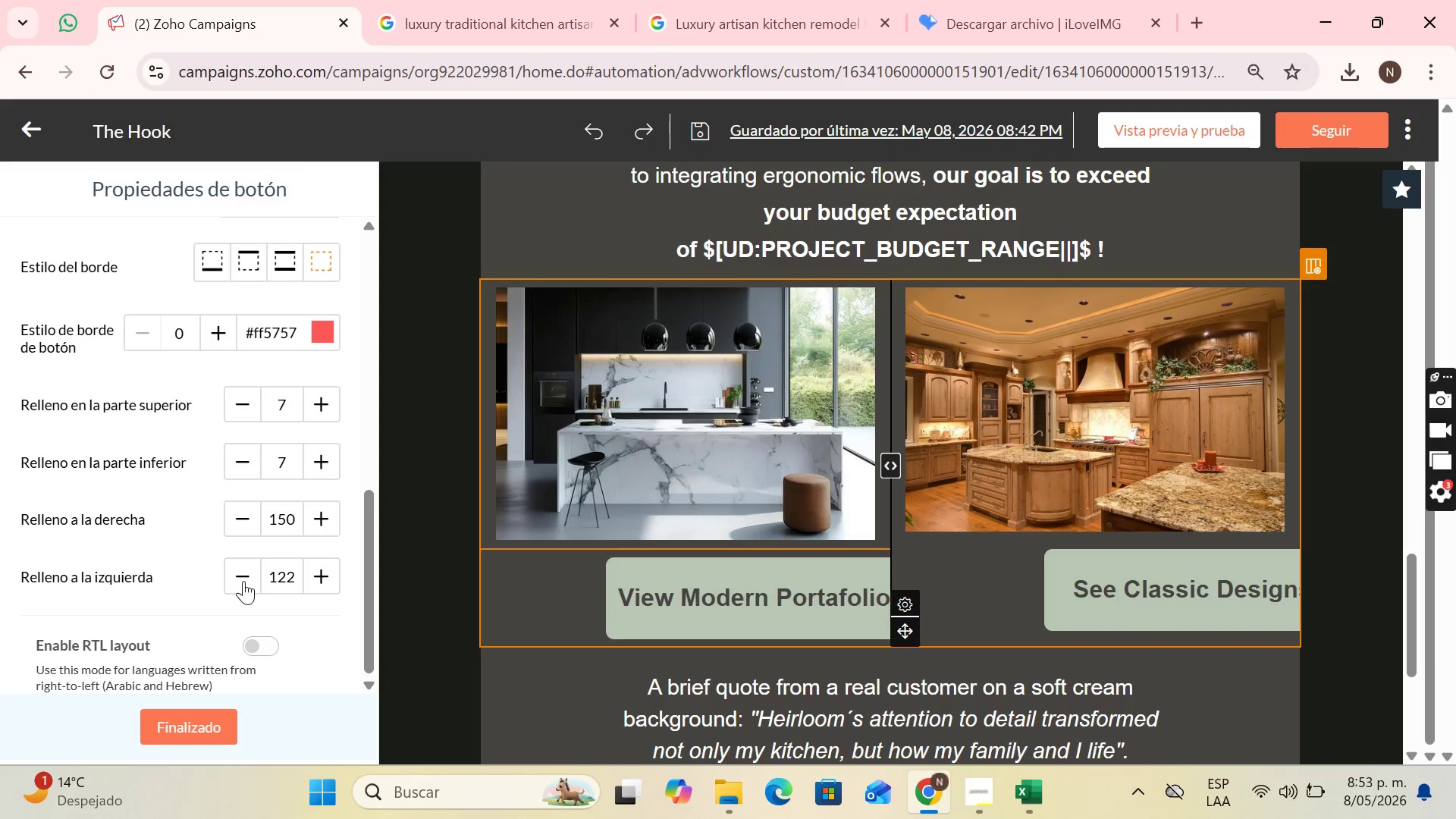 
triple_click([243, 581])
 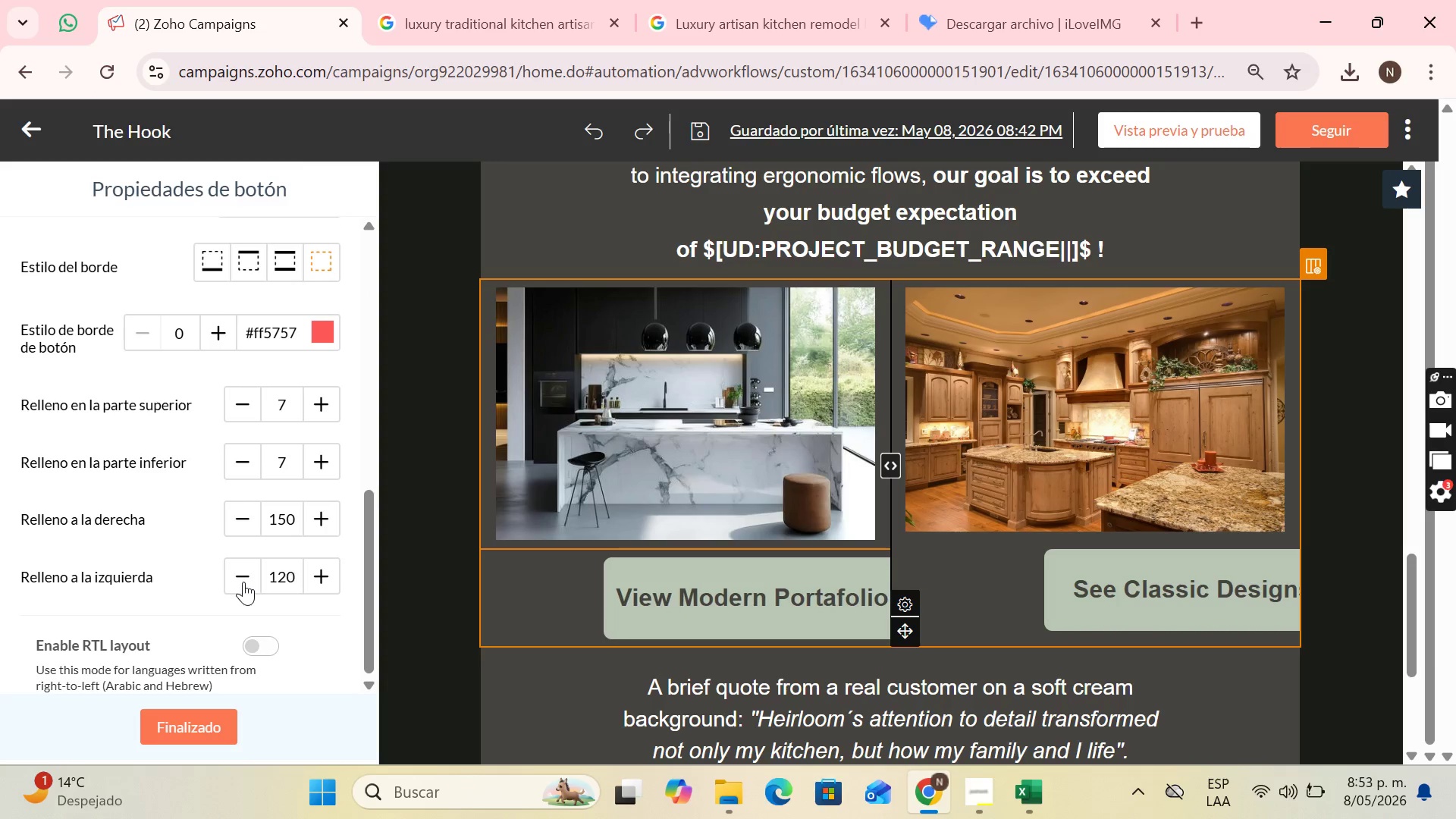 
triple_click([243, 582])
 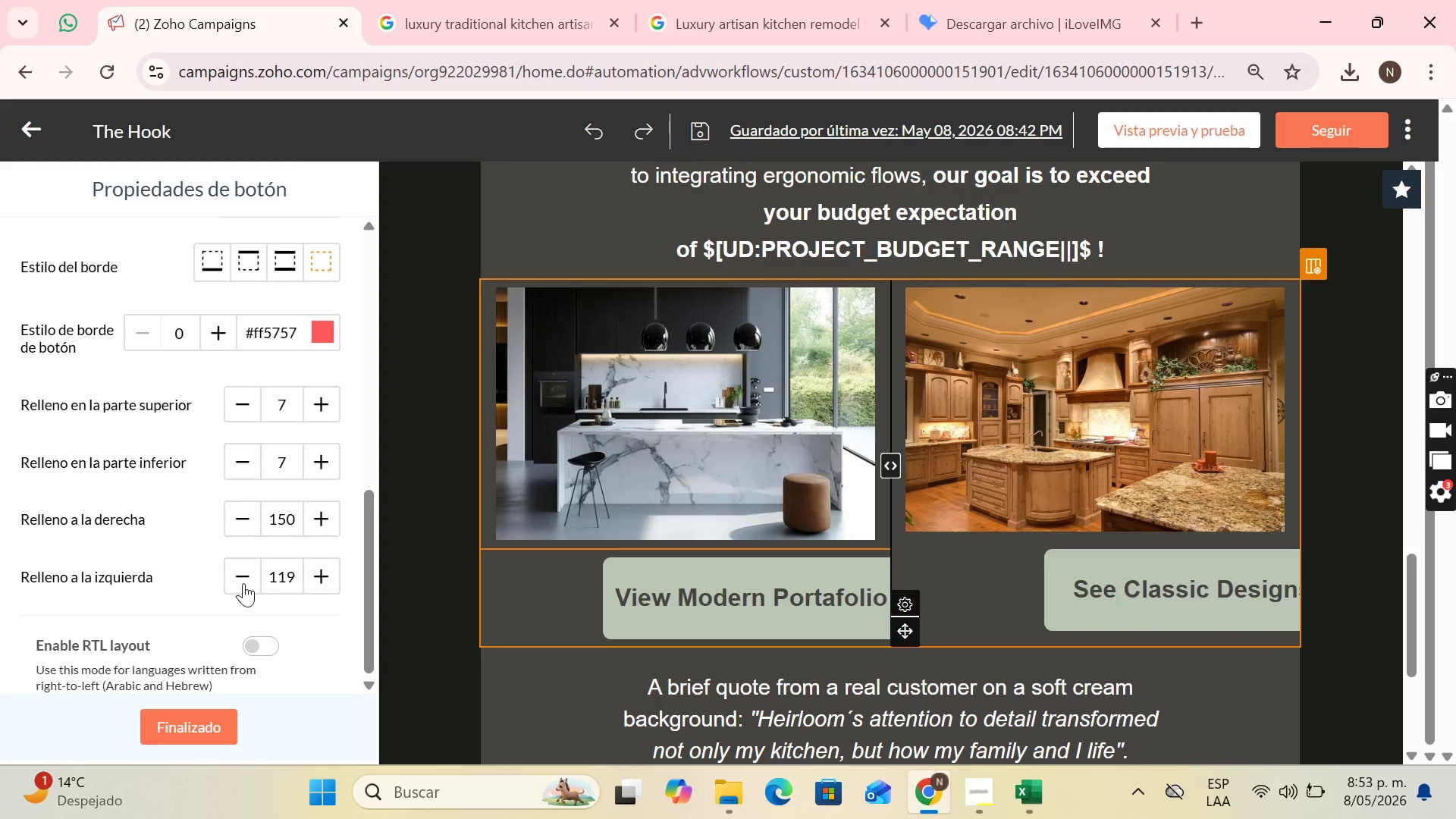 
triple_click([243, 583])
 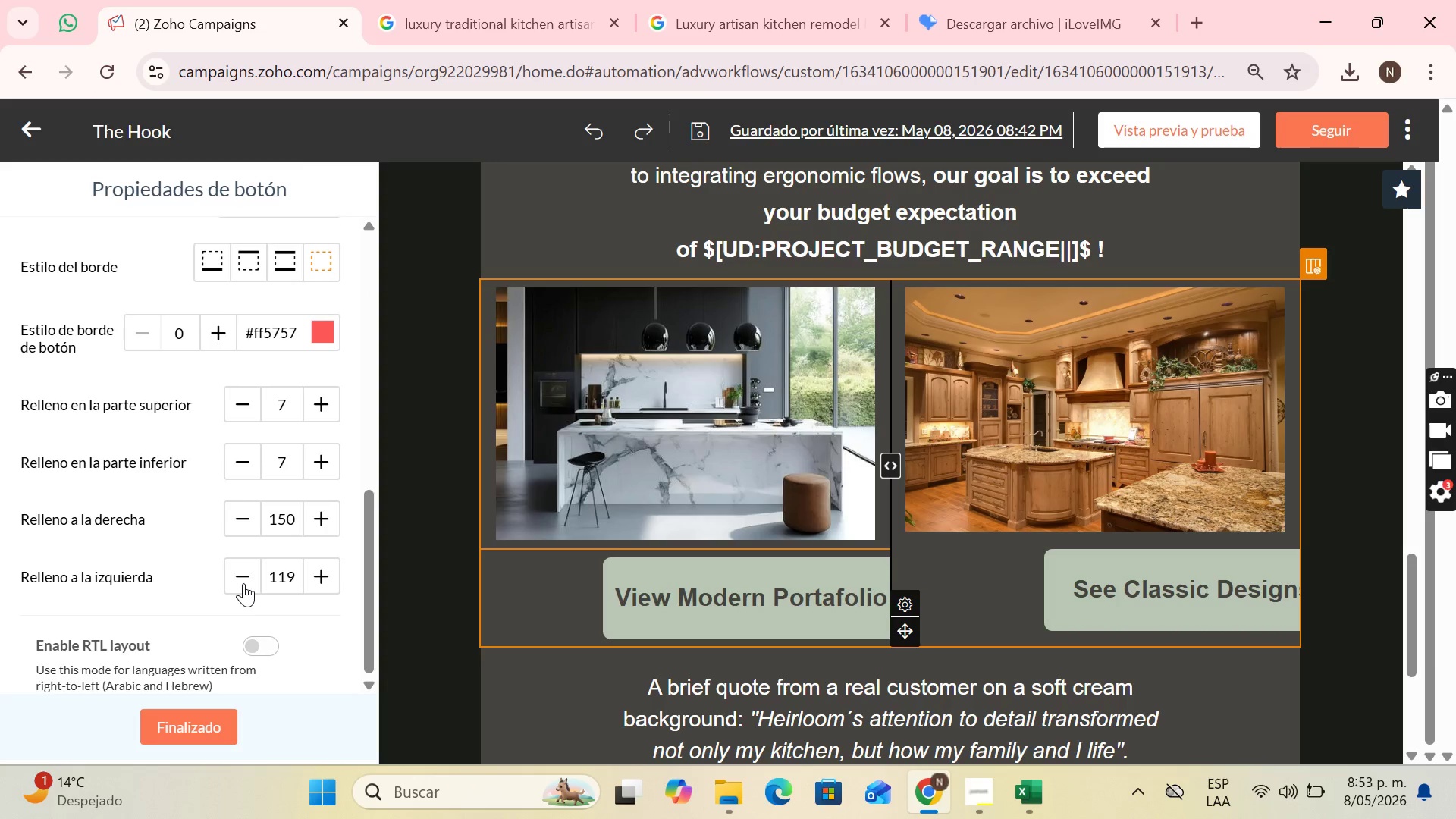 
triple_click([243, 583])
 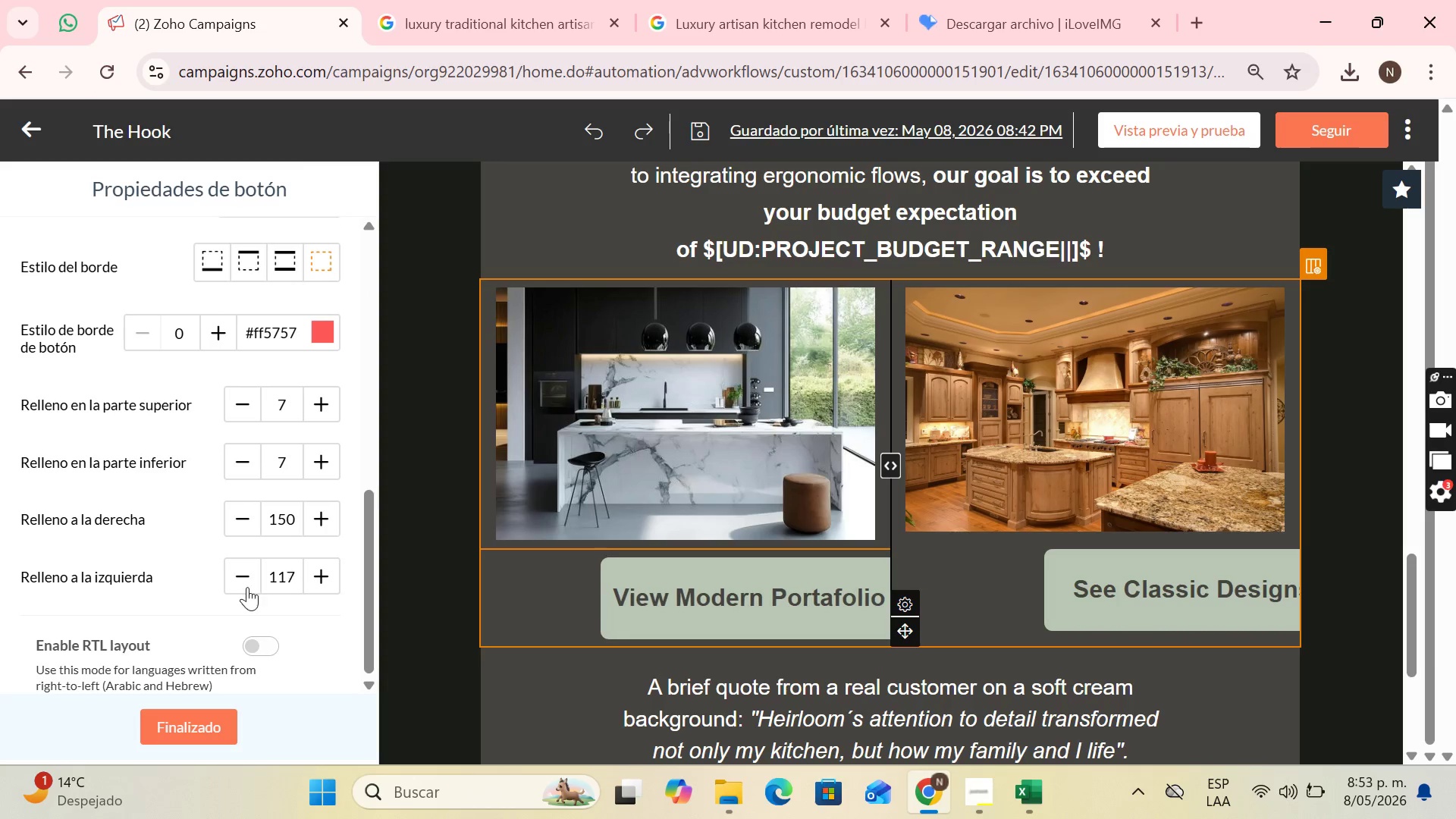 
triple_click([247, 587])
 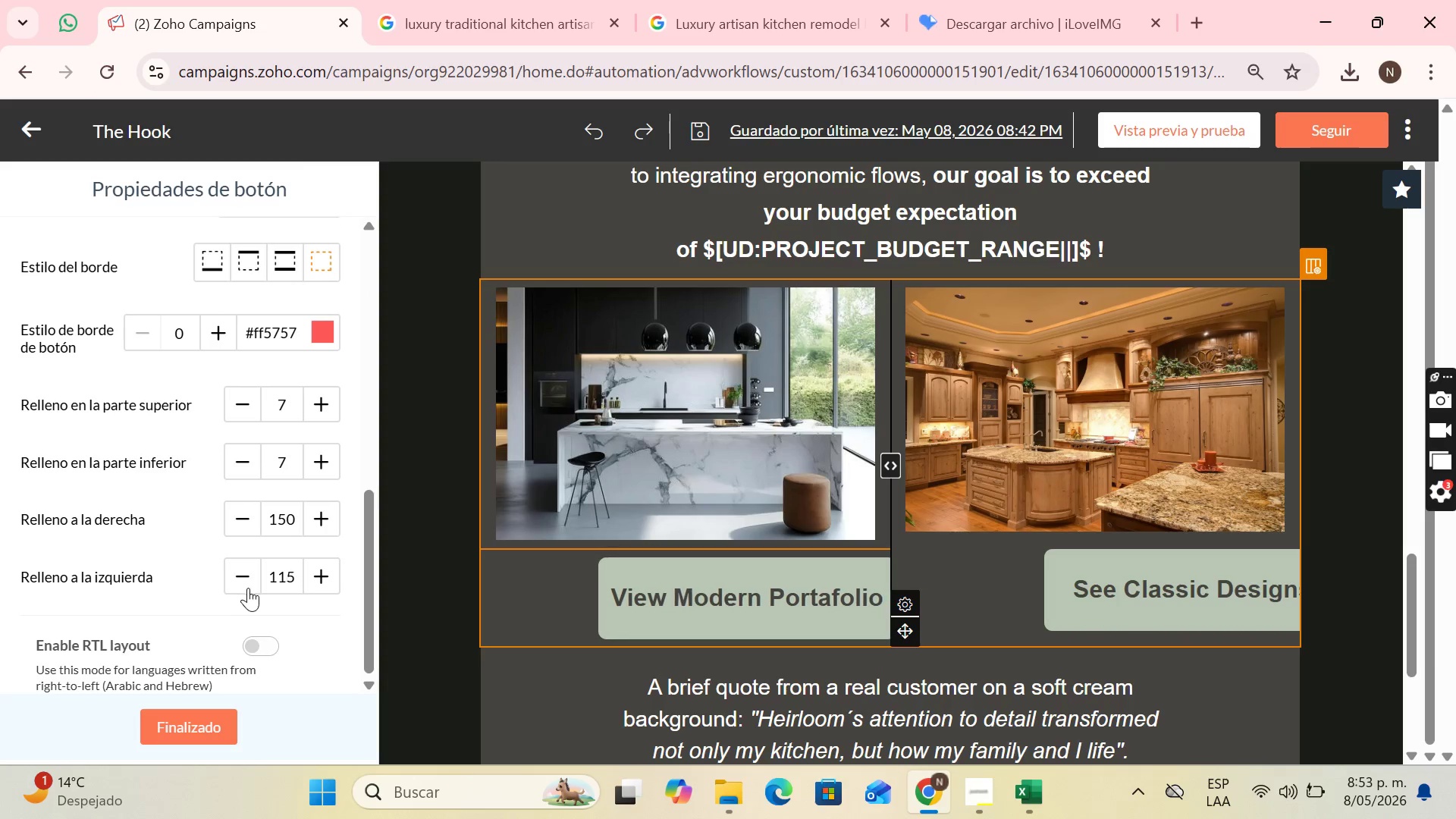 
triple_click([248, 588])
 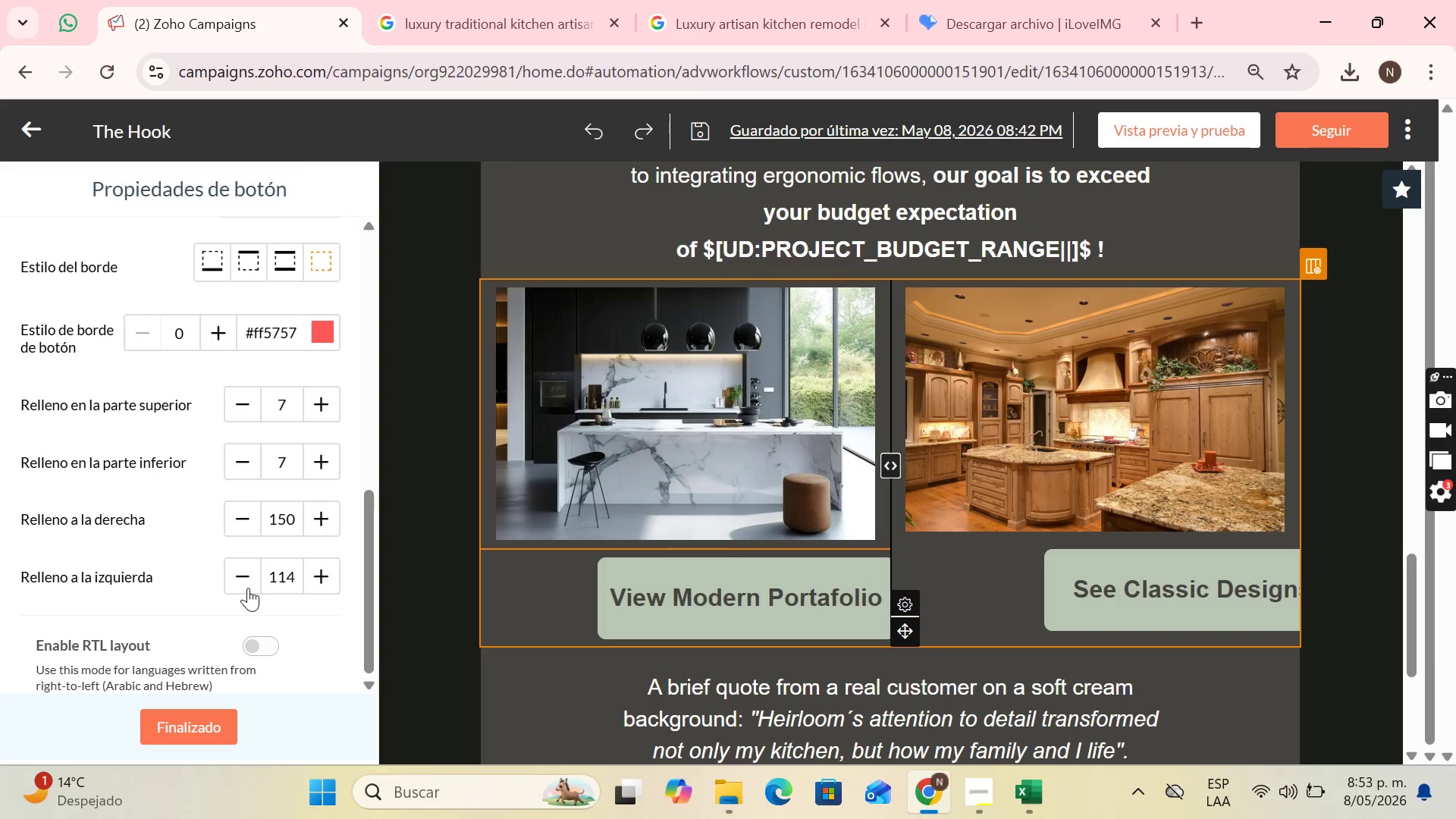 
triple_click([248, 588])
 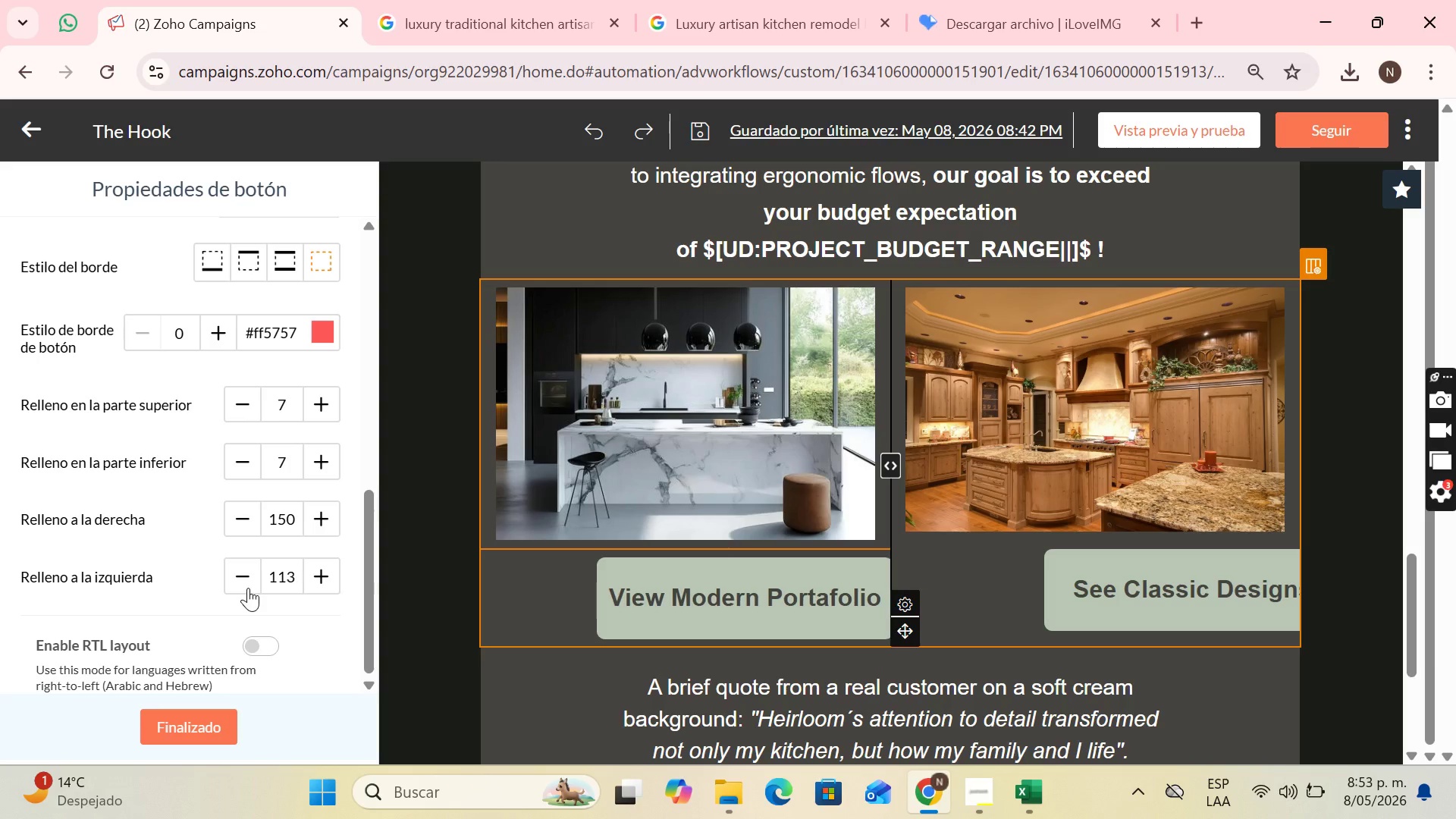 
triple_click([248, 588])
 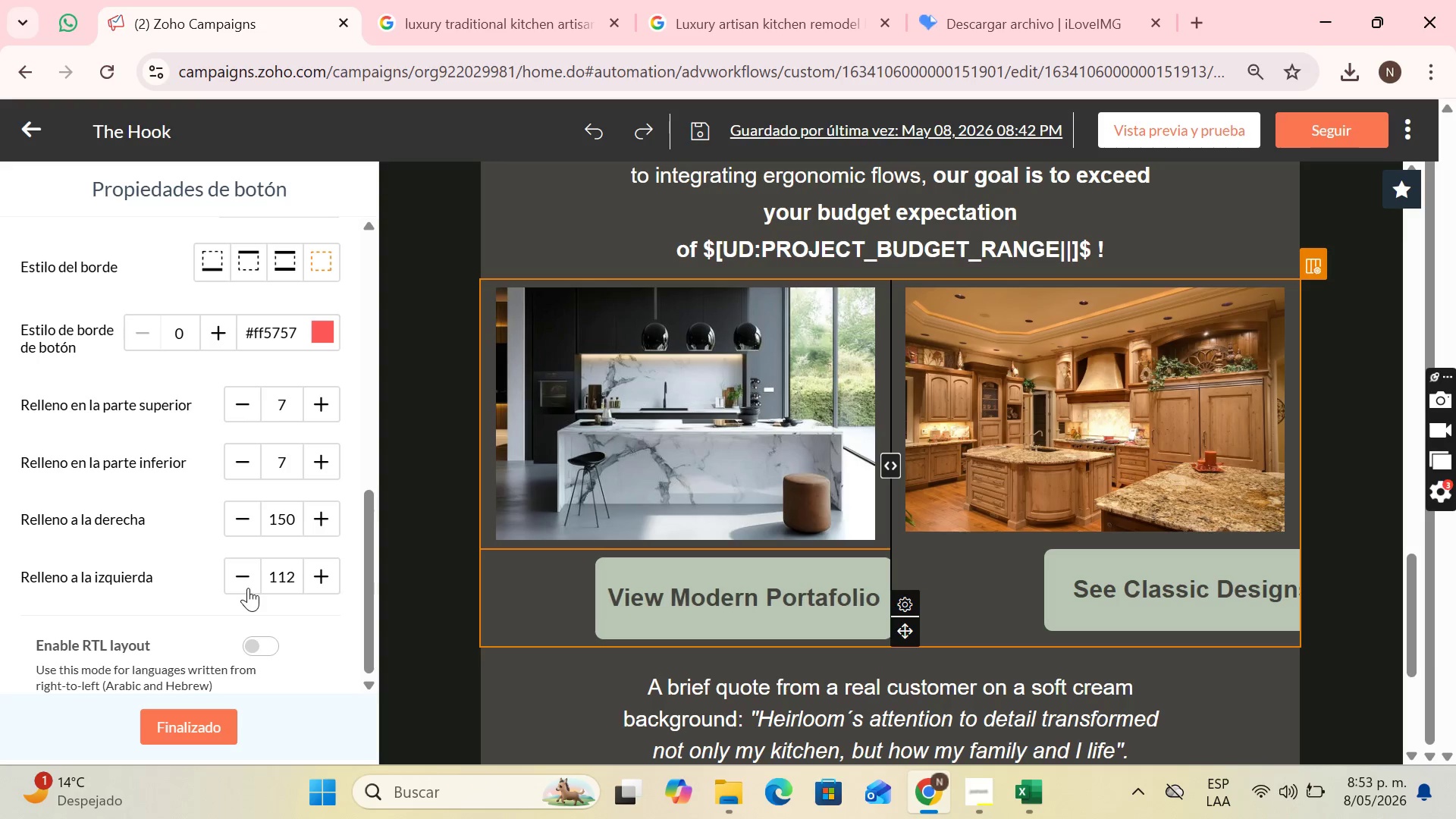 
triple_click([248, 588])
 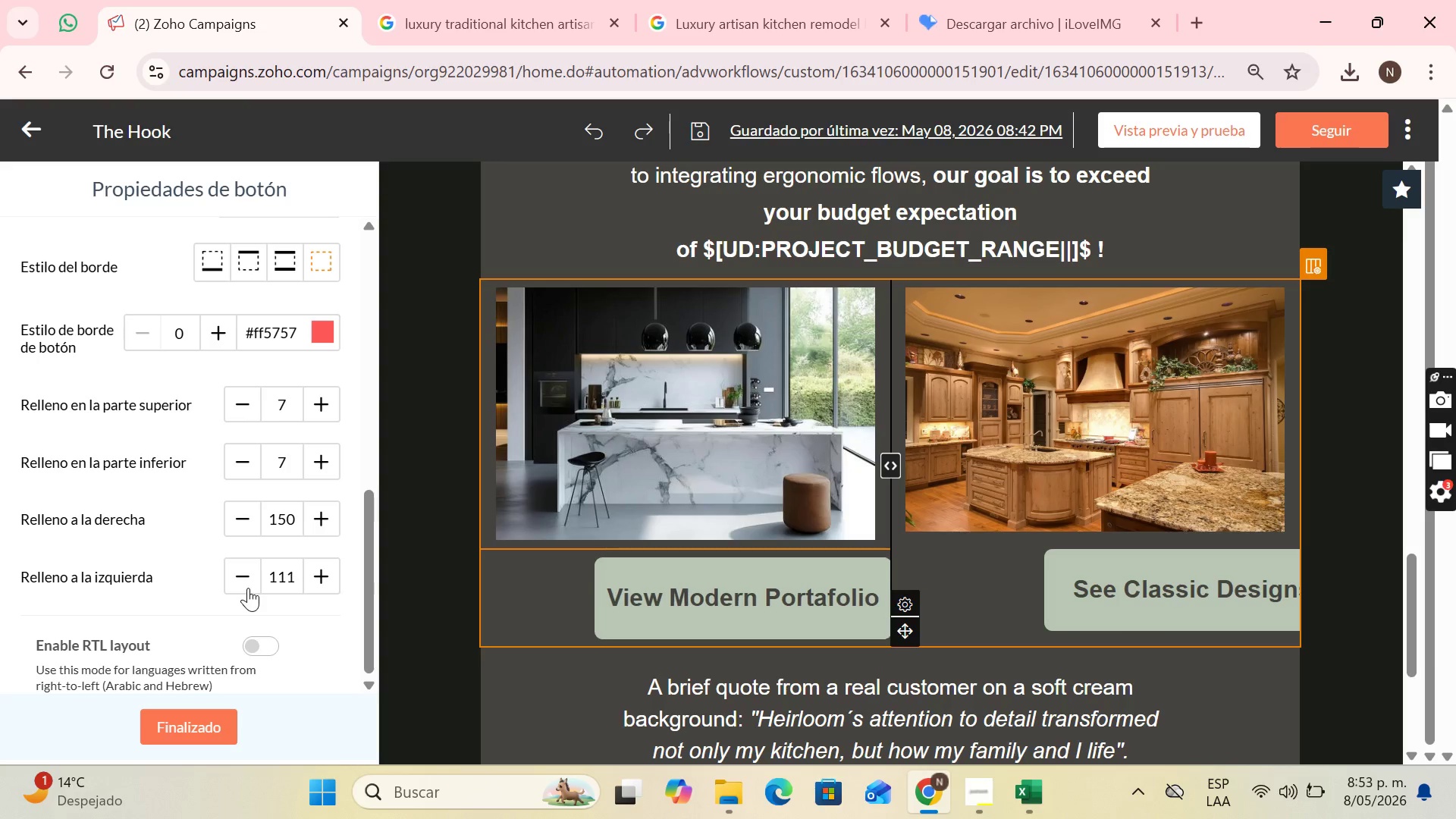 
triple_click([248, 588])
 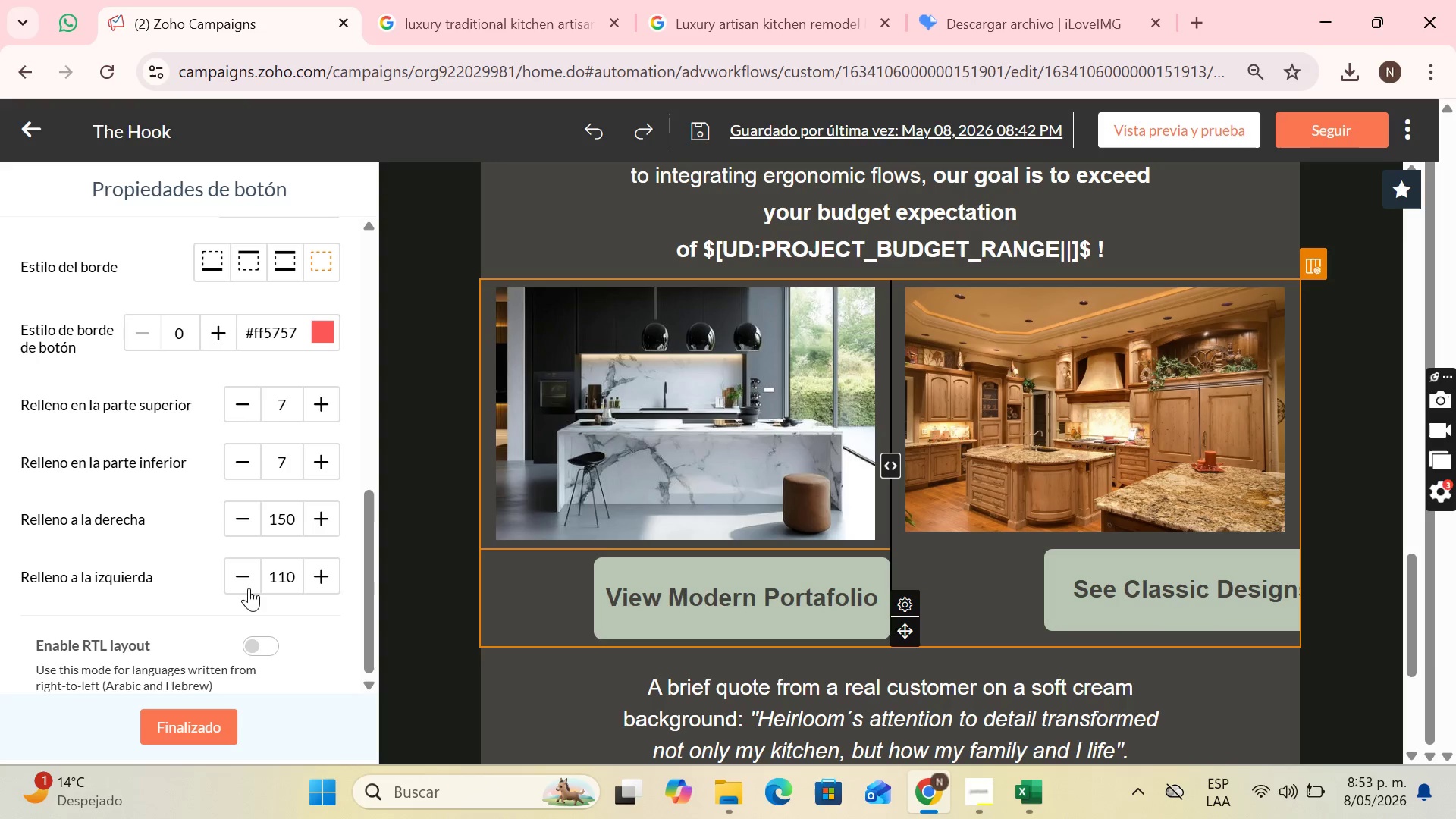 
triple_click([249, 588])
 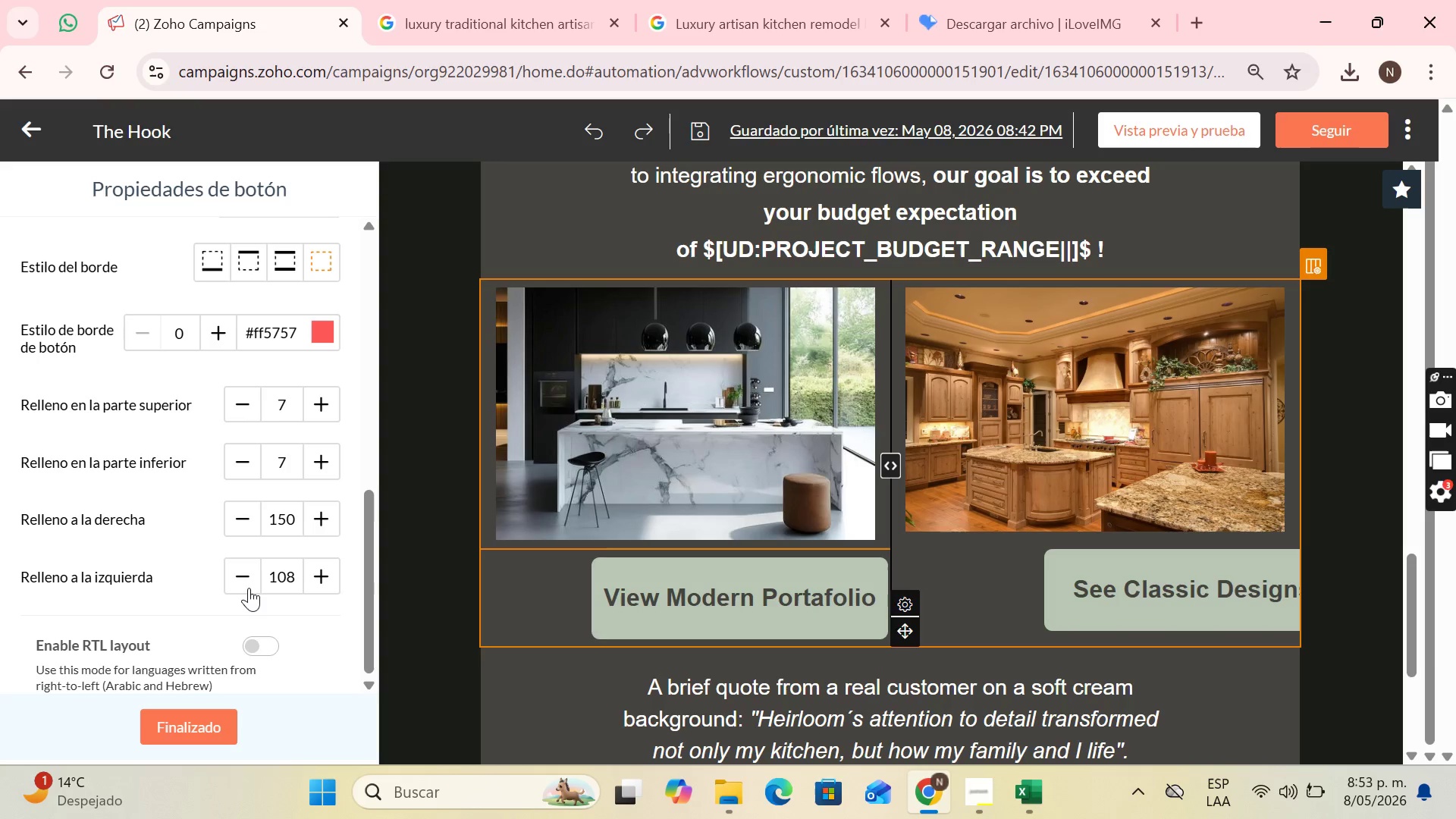 
triple_click([249, 588])
 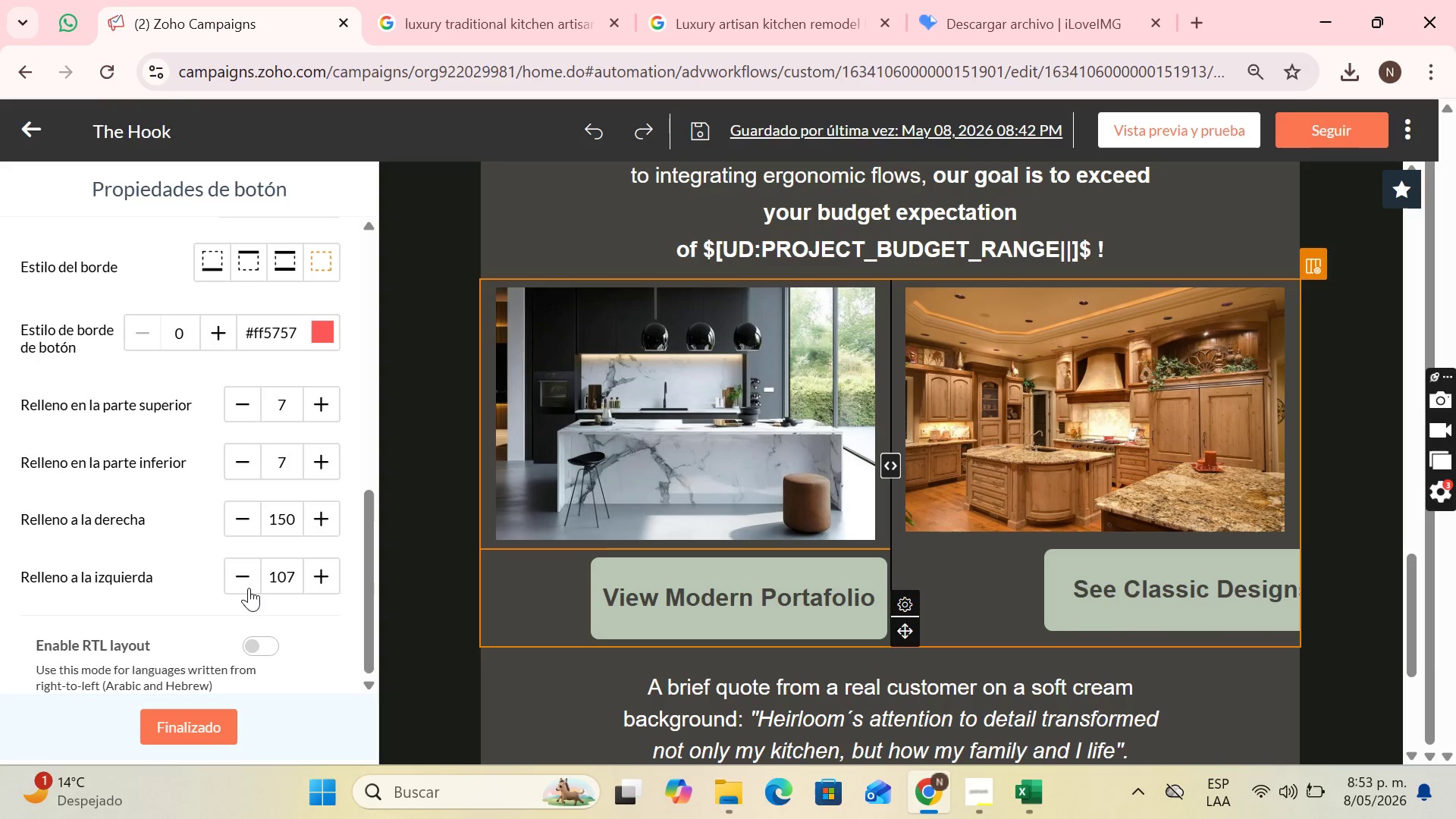 
triple_click([249, 588])
 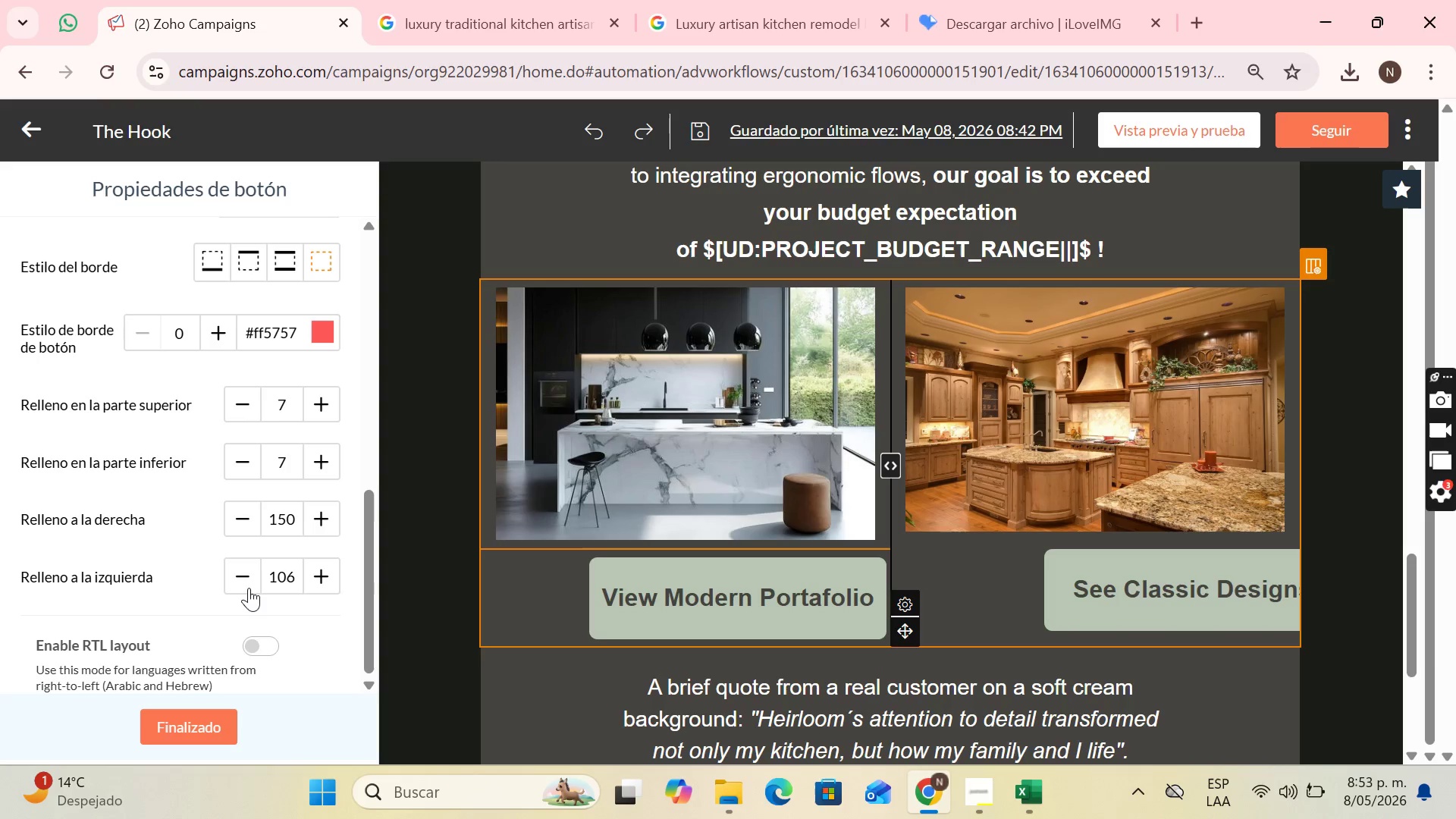 
triple_click([249, 588])
 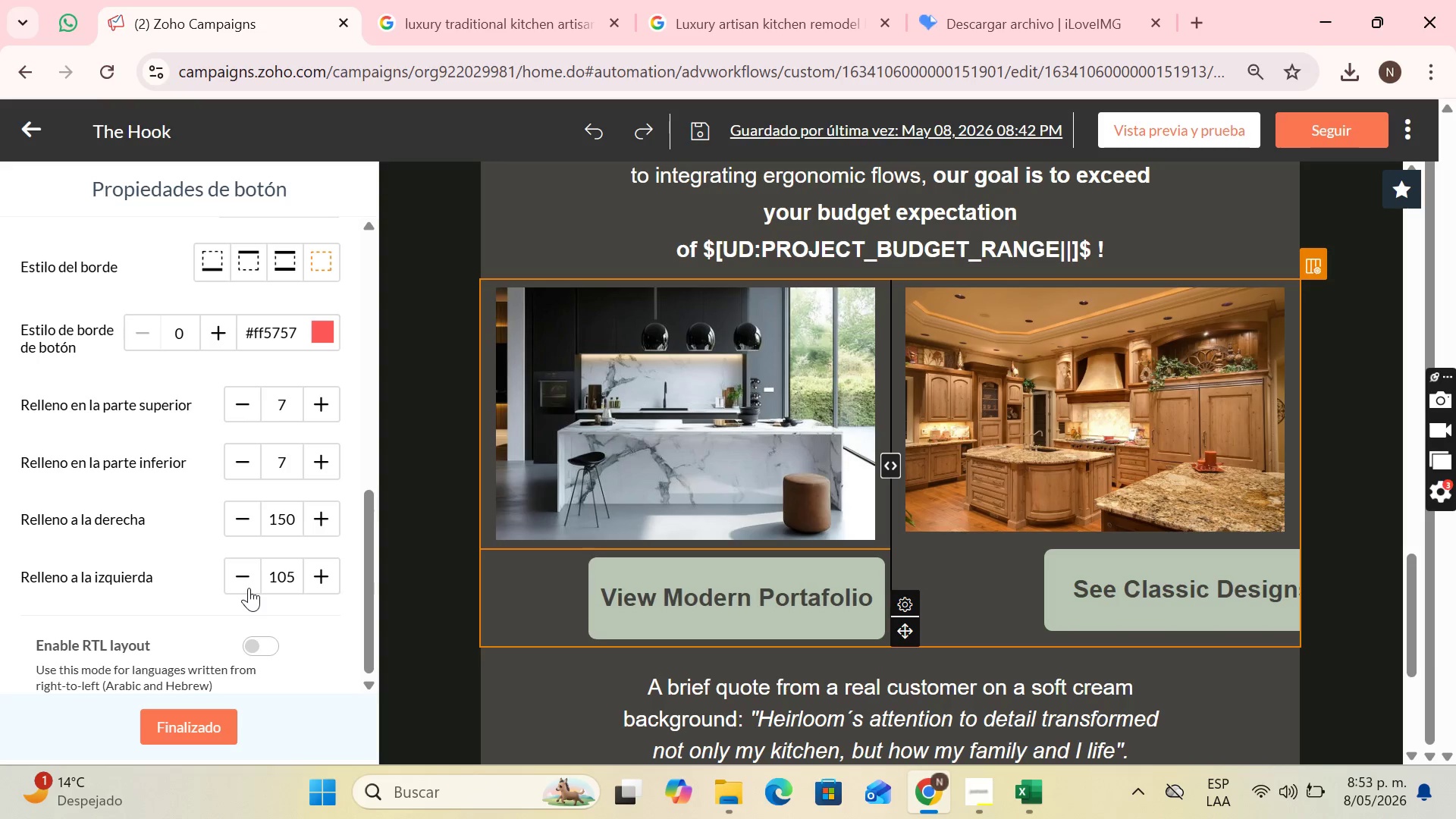 
triple_click([249, 588])
 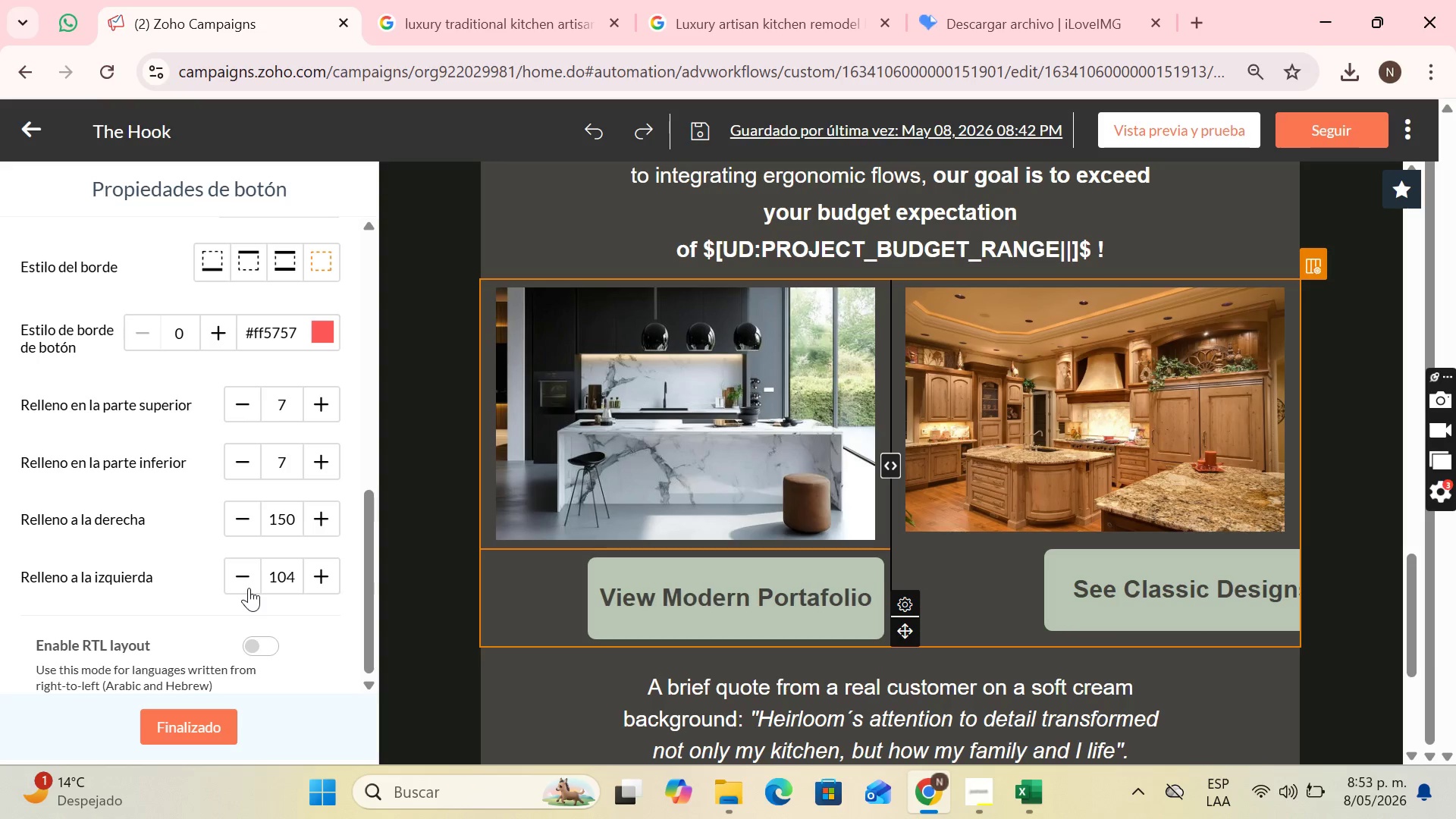 
triple_click([249, 588])
 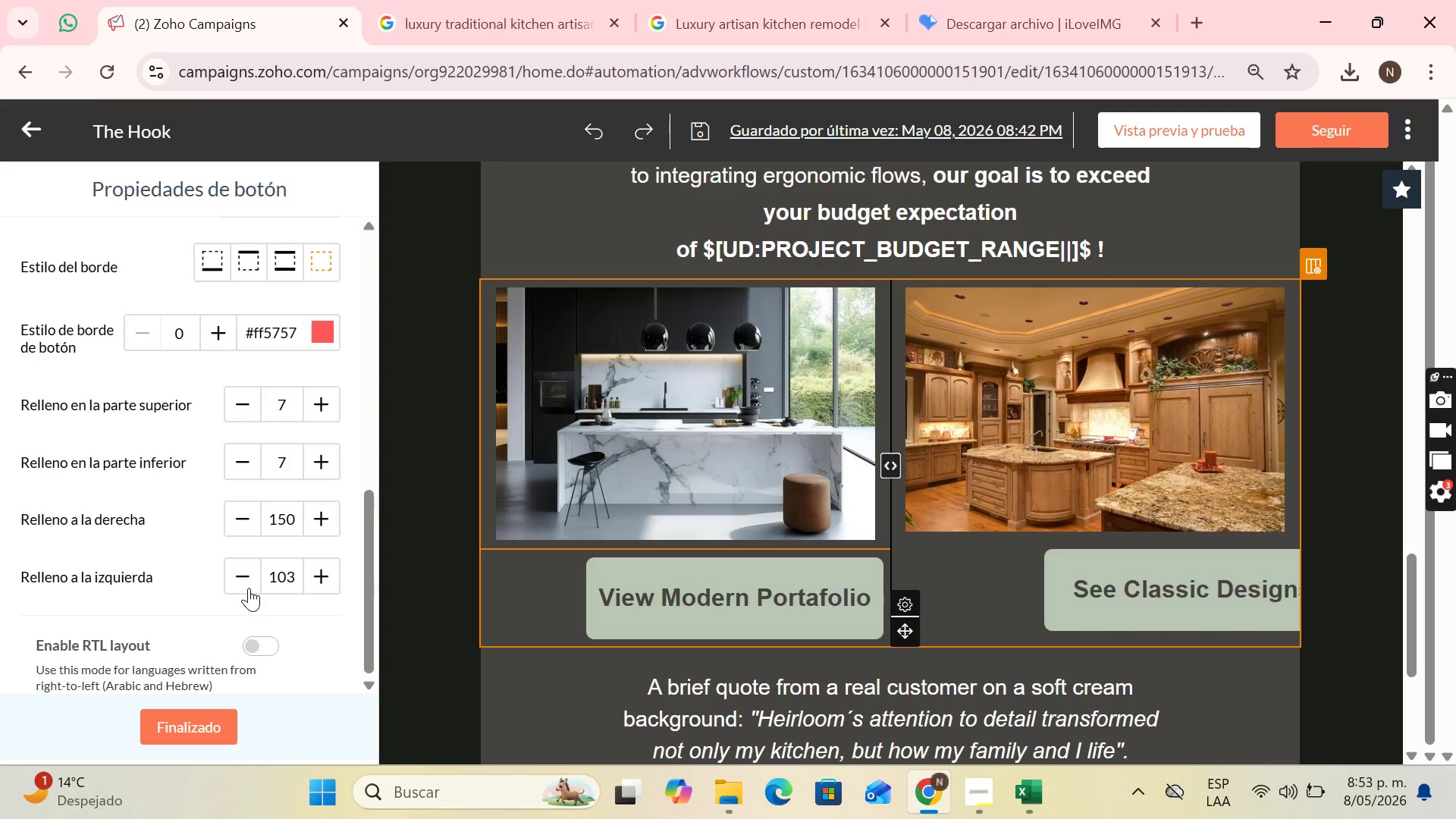 
triple_click([249, 588])
 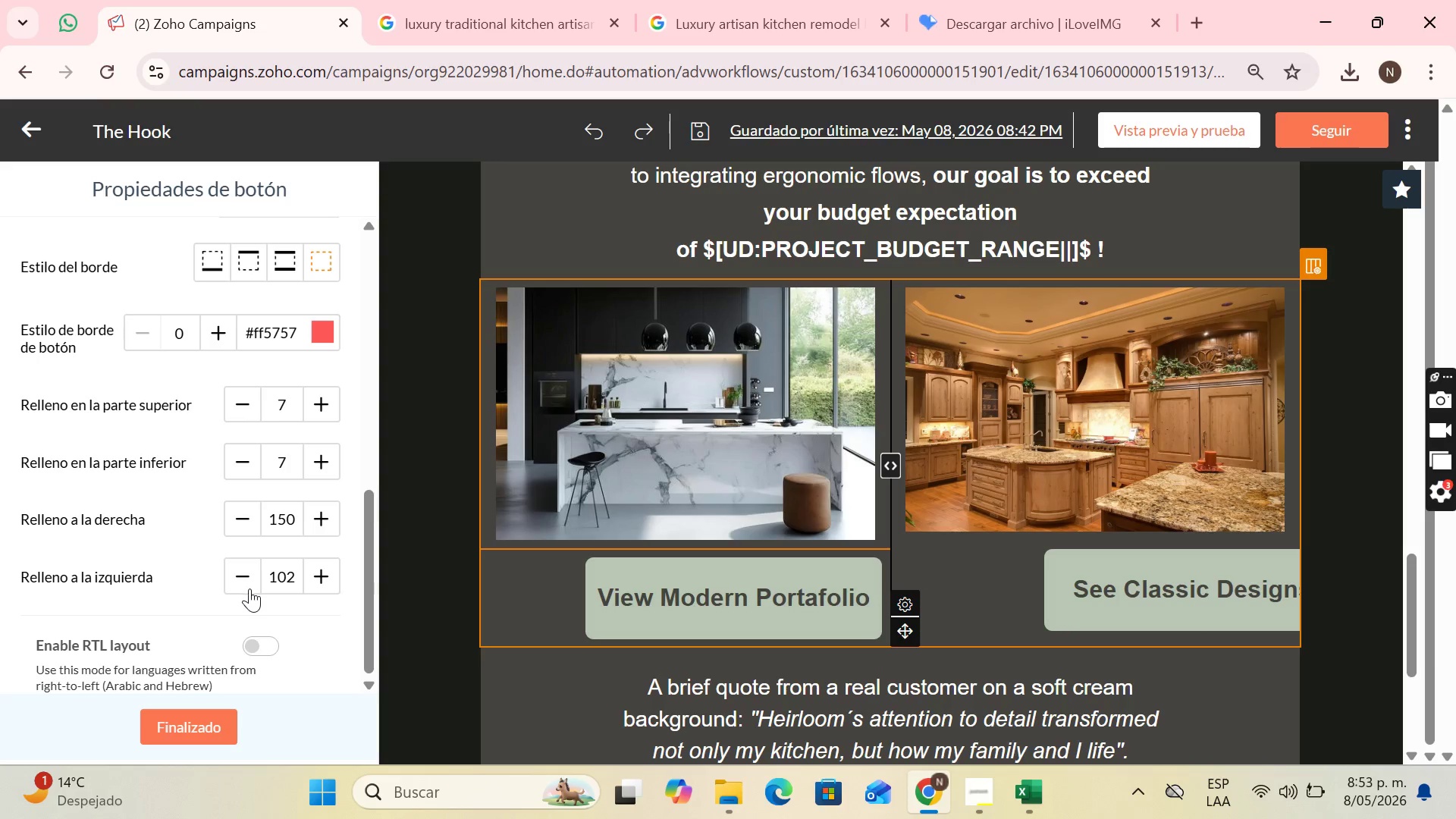 
triple_click([249, 588])
 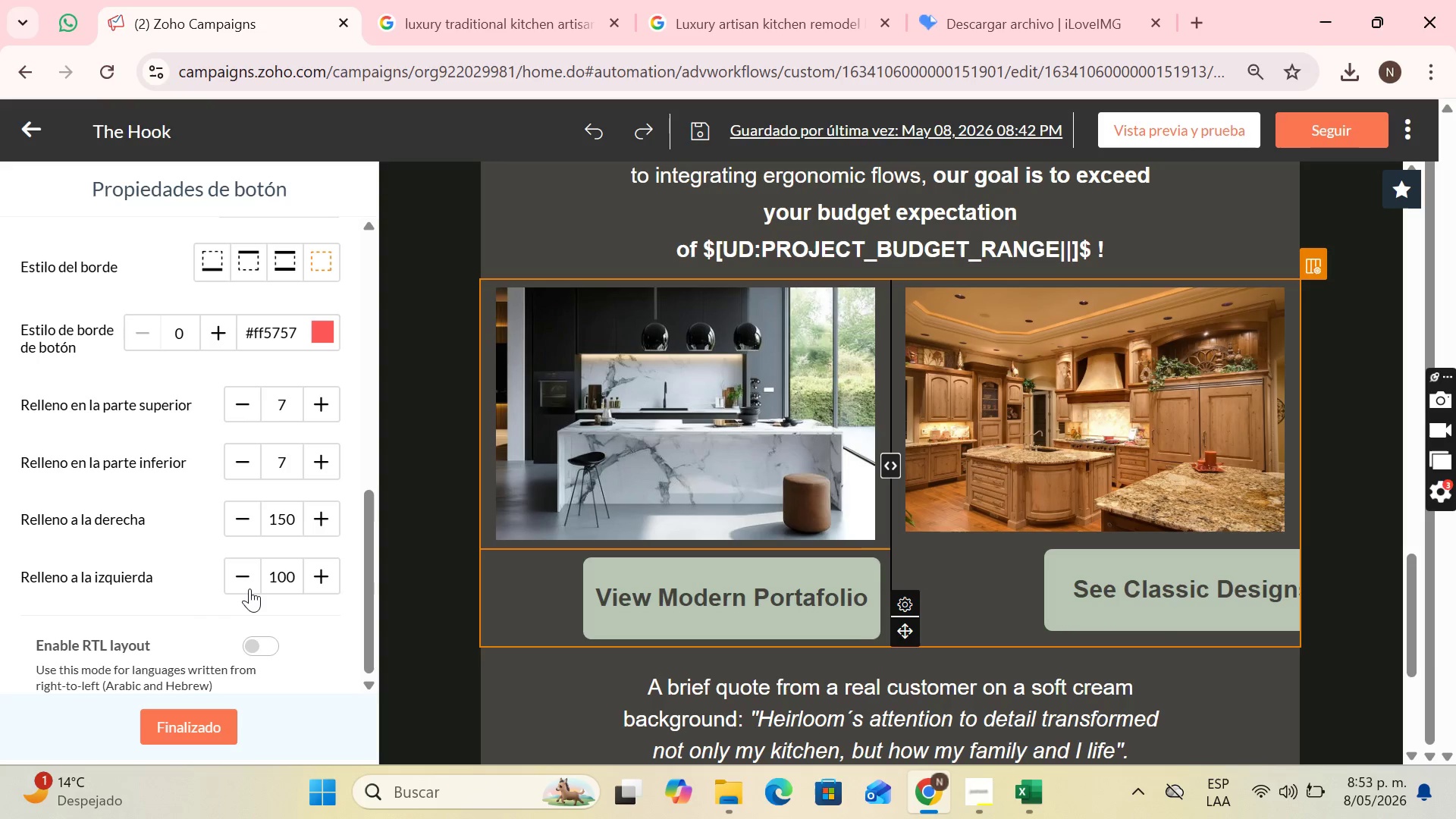 
triple_click([249, 588])
 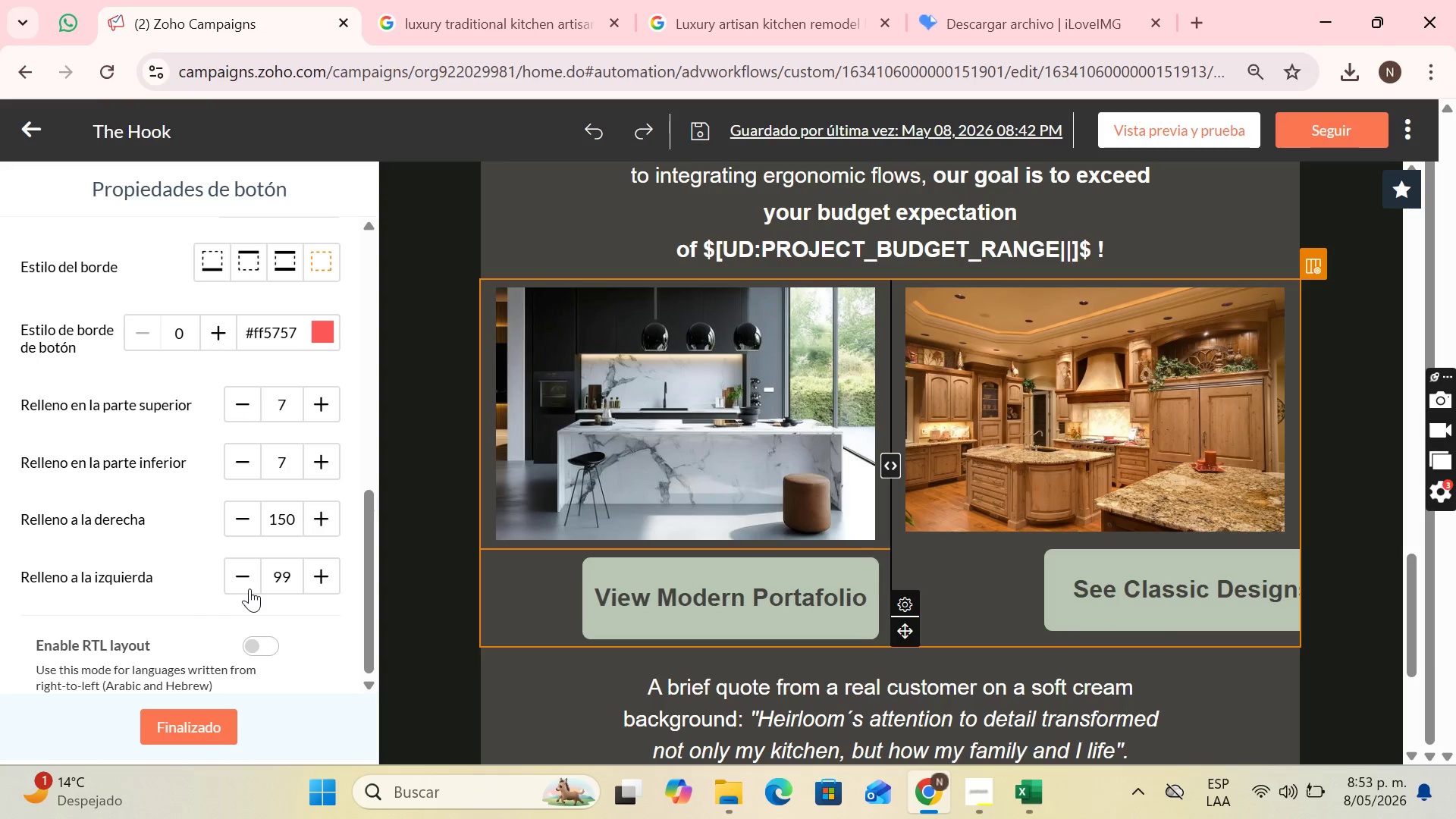 
triple_click([249, 588])
 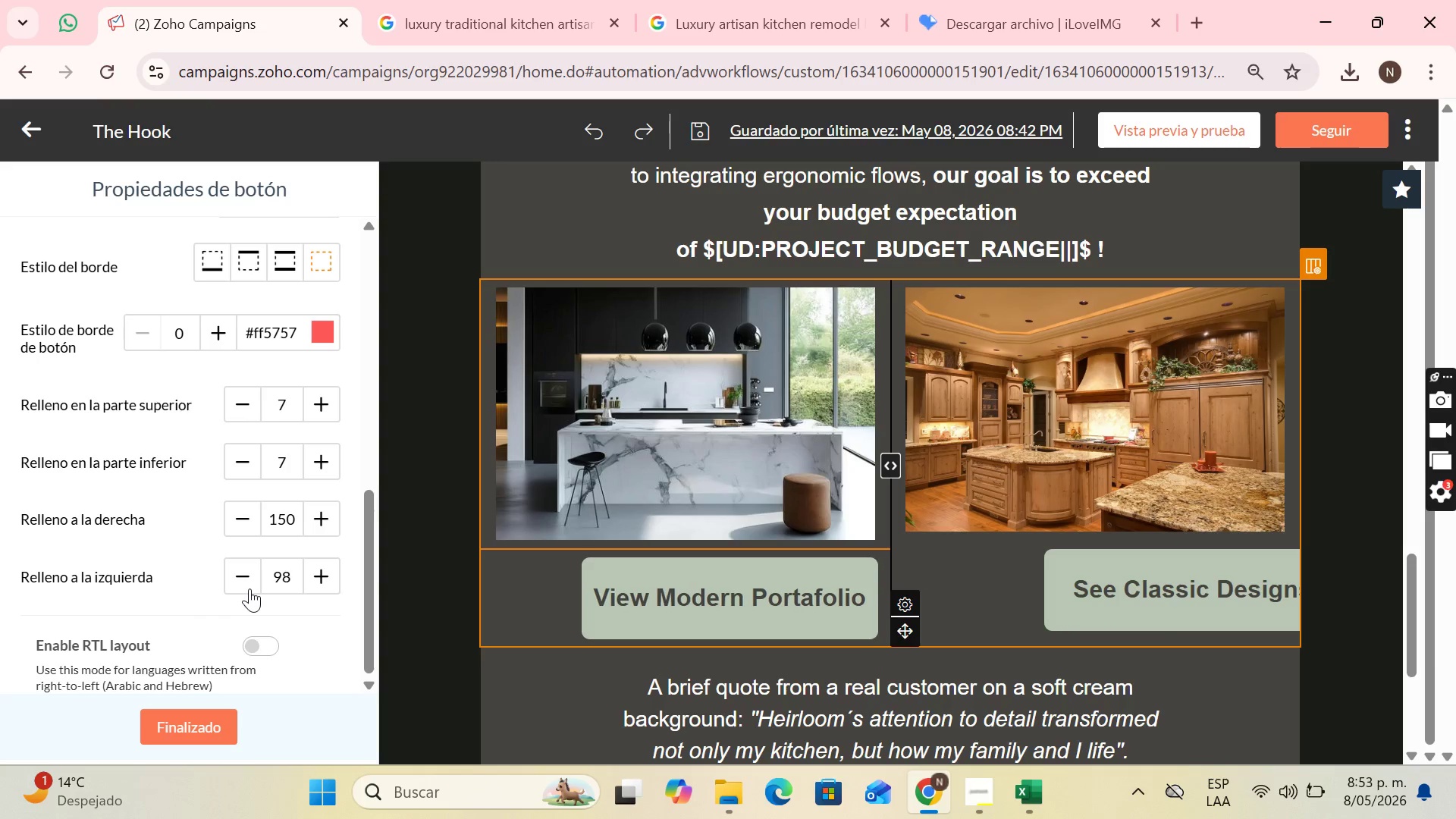 
triple_click([249, 588])
 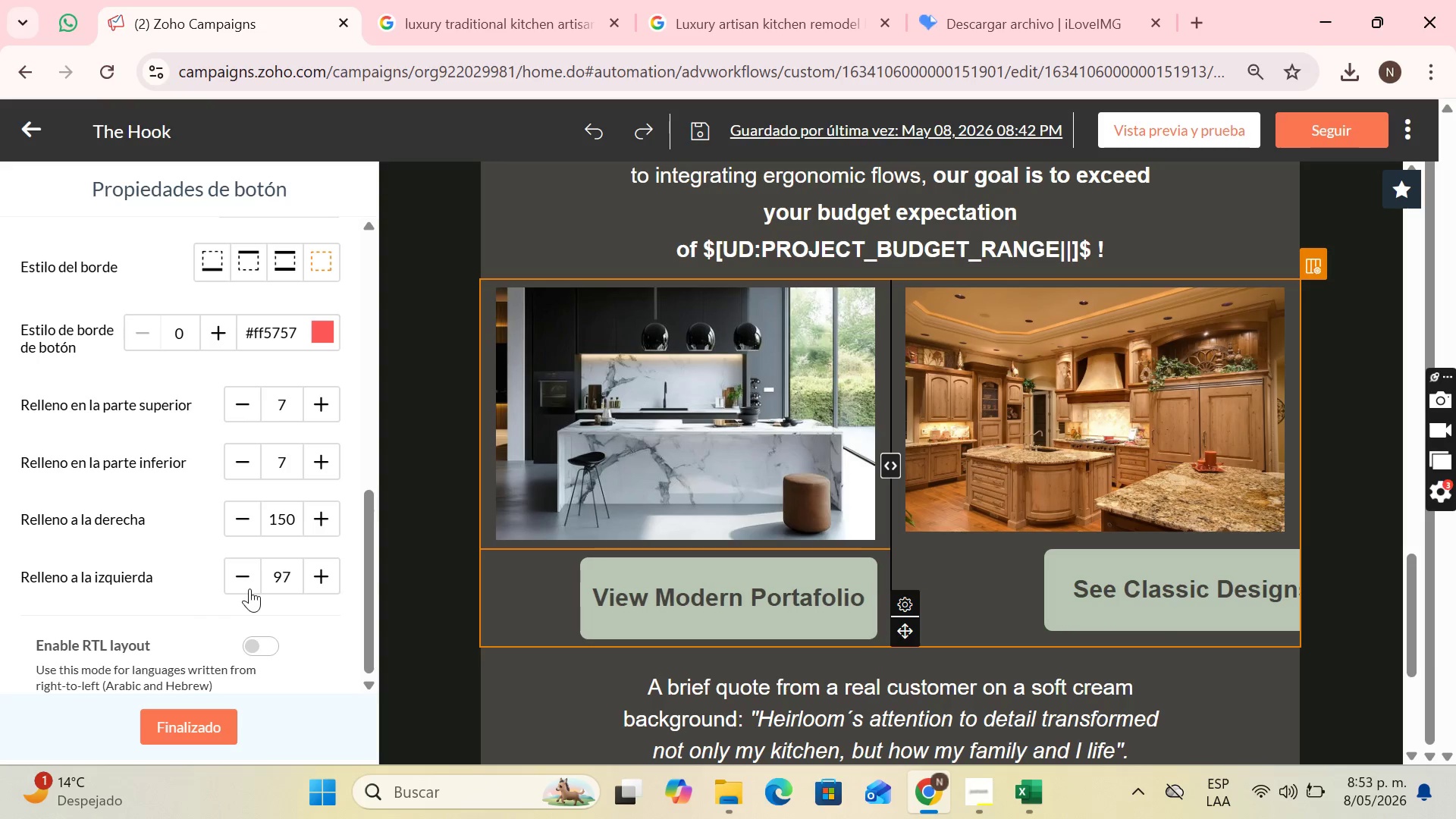 
triple_click([249, 588])
 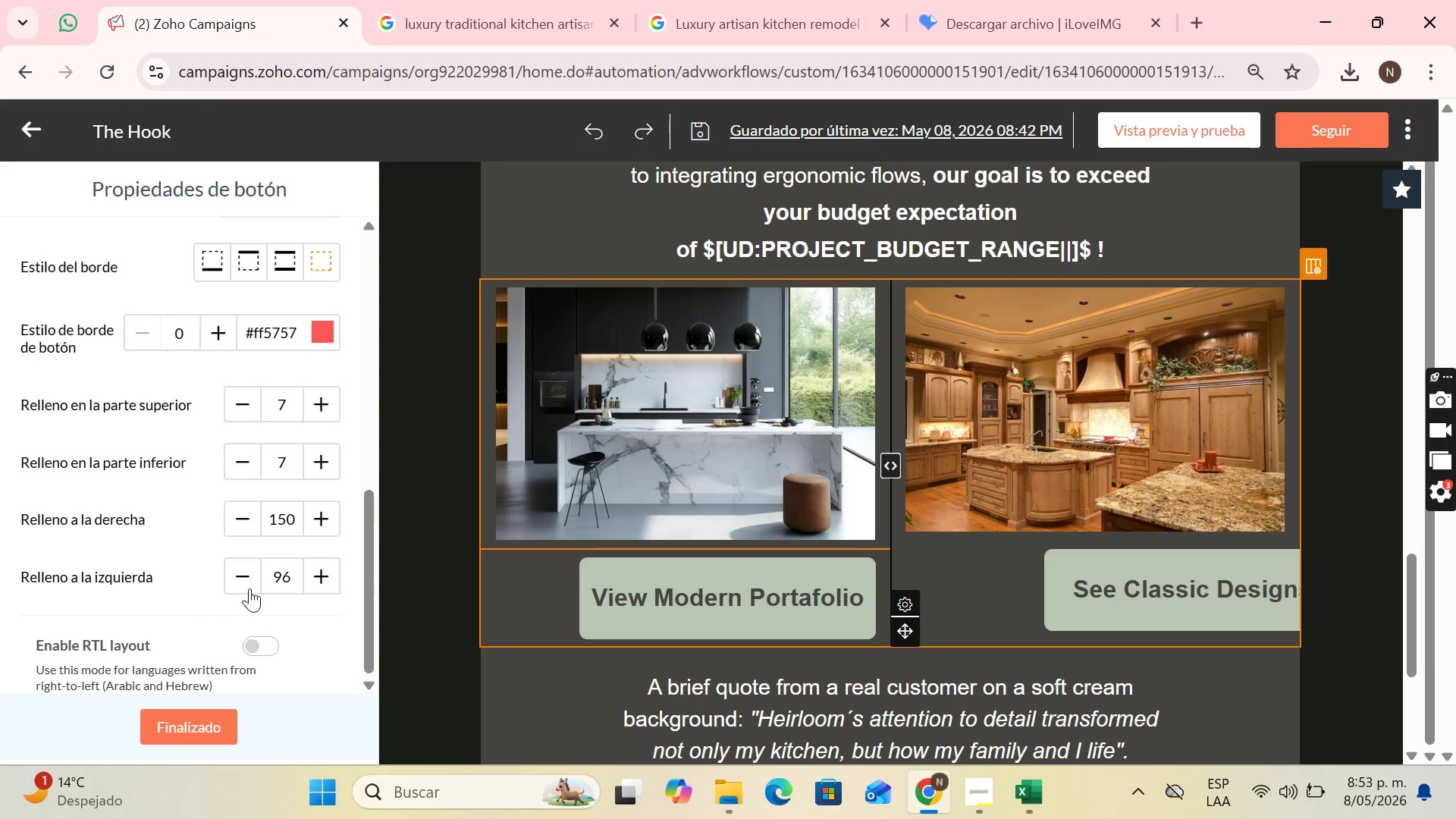 
triple_click([249, 588])
 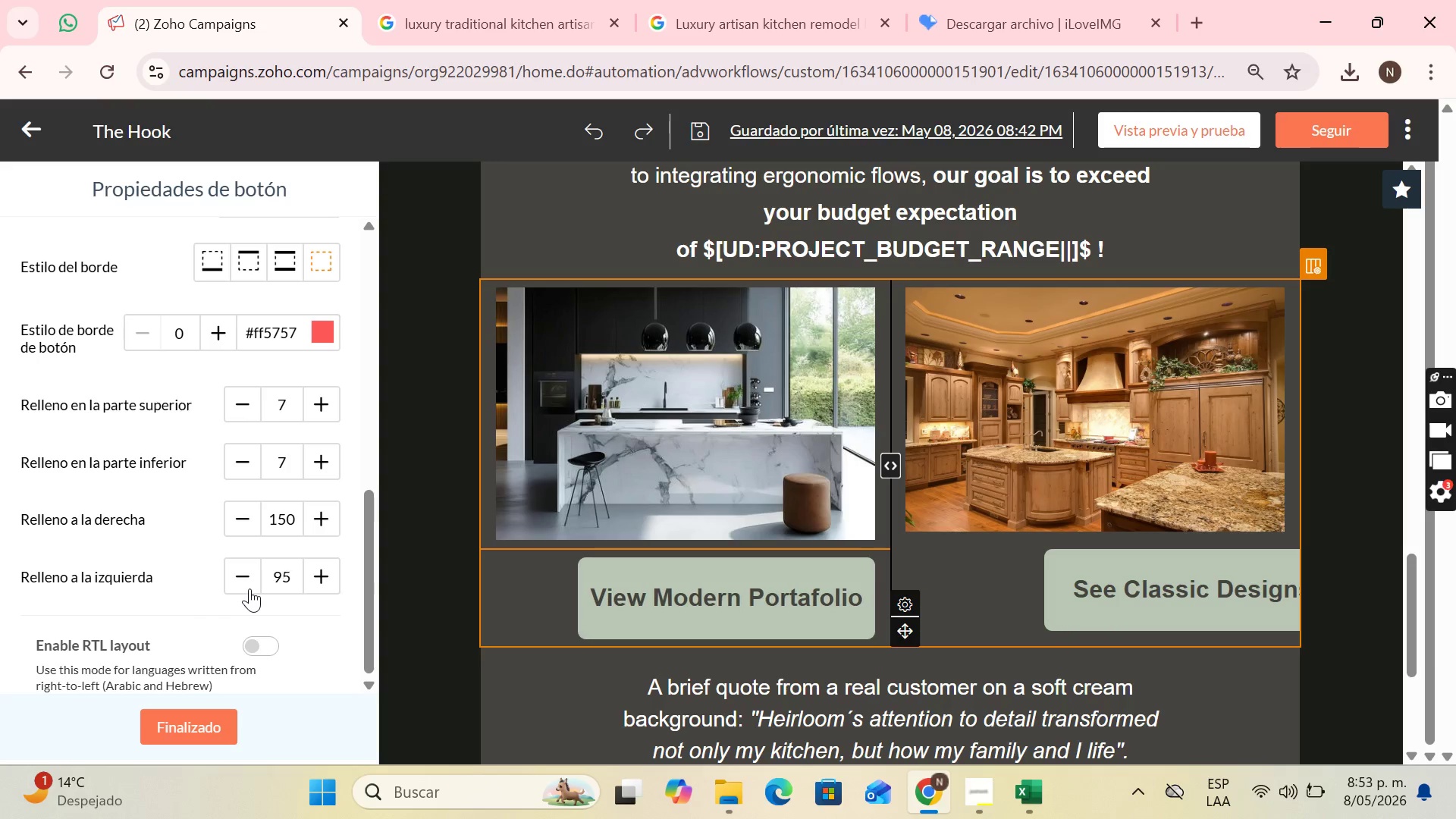 
triple_click([249, 588])
 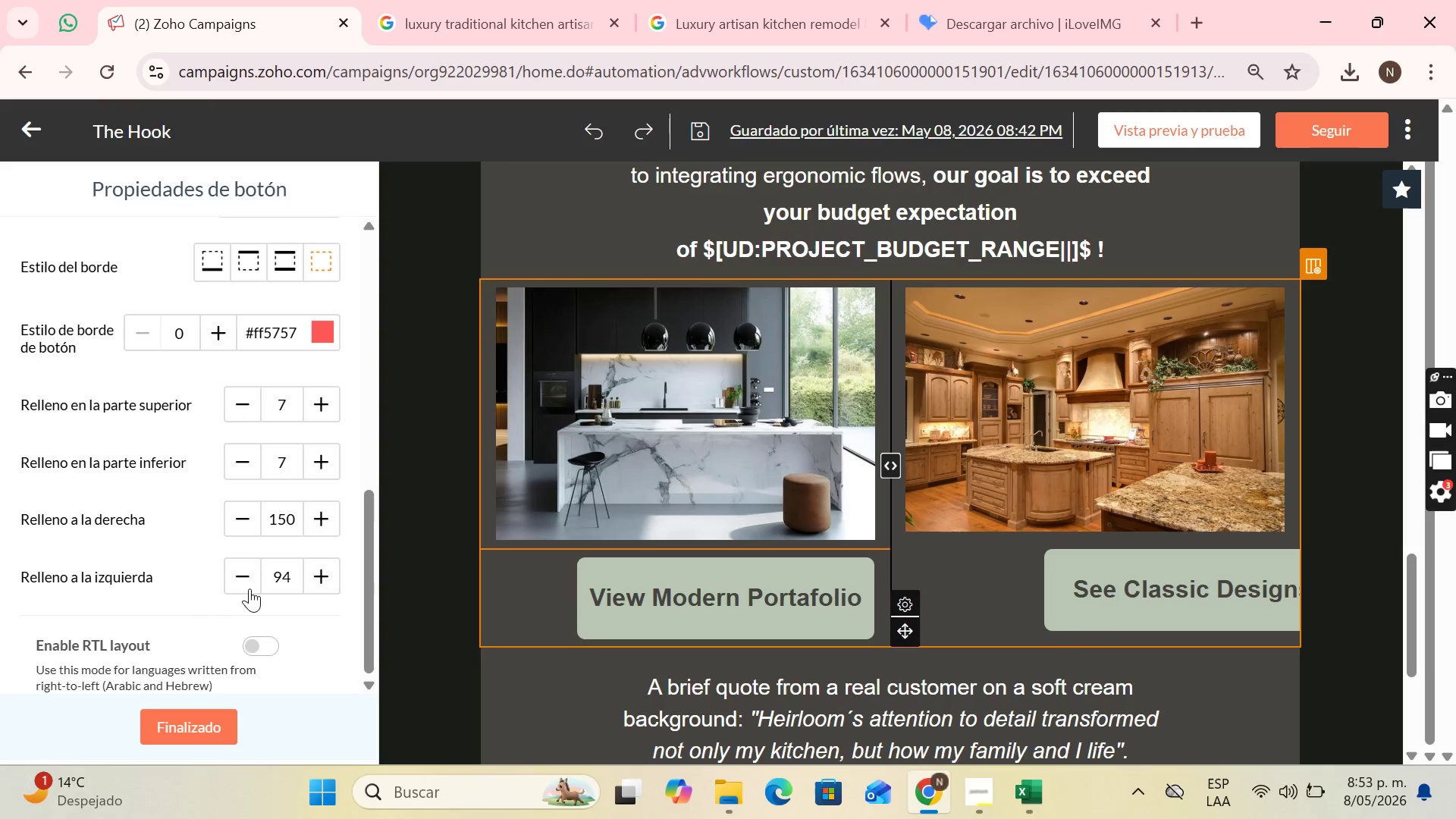 
triple_click([249, 588])
 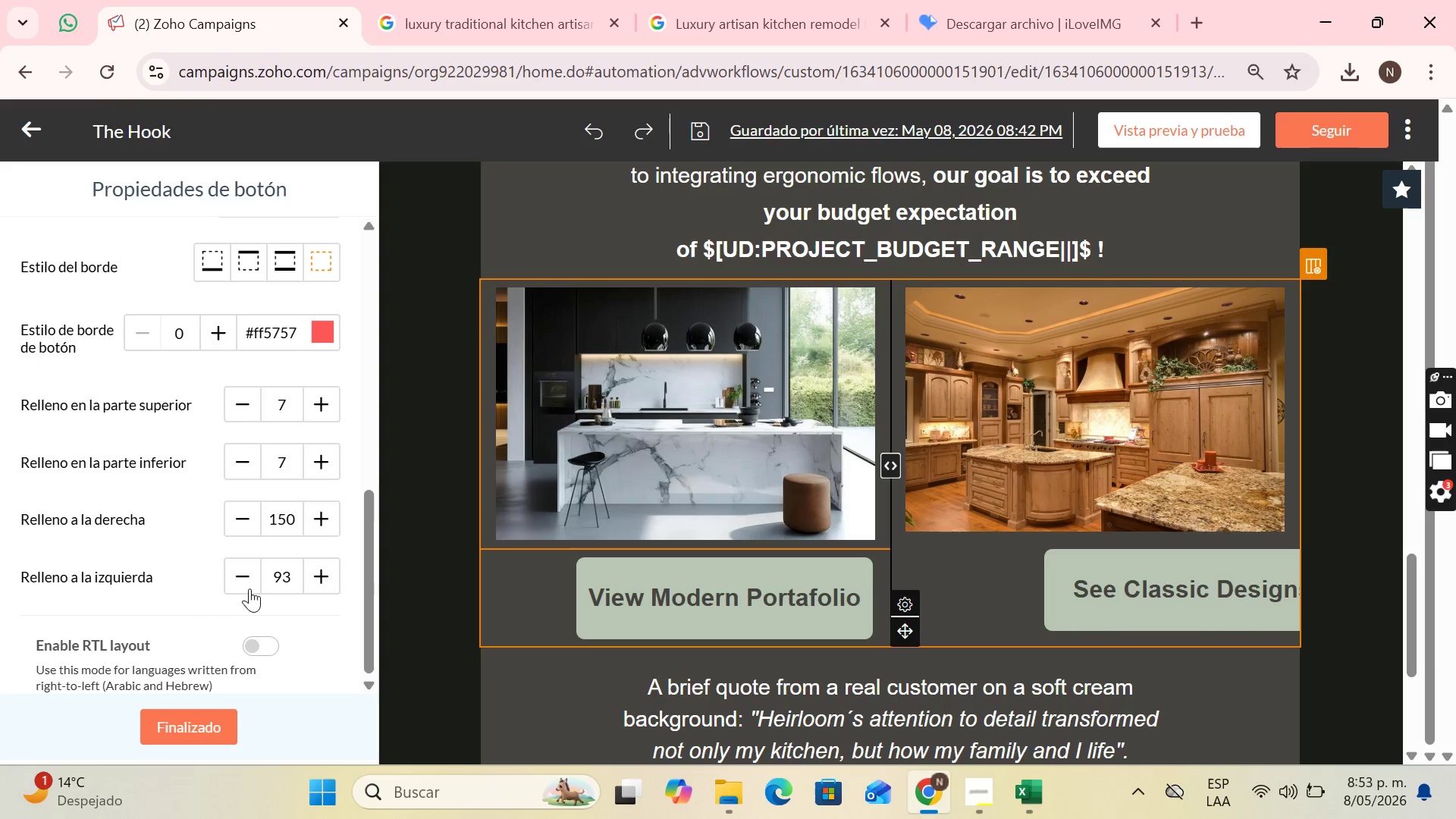 
triple_click([249, 588])
 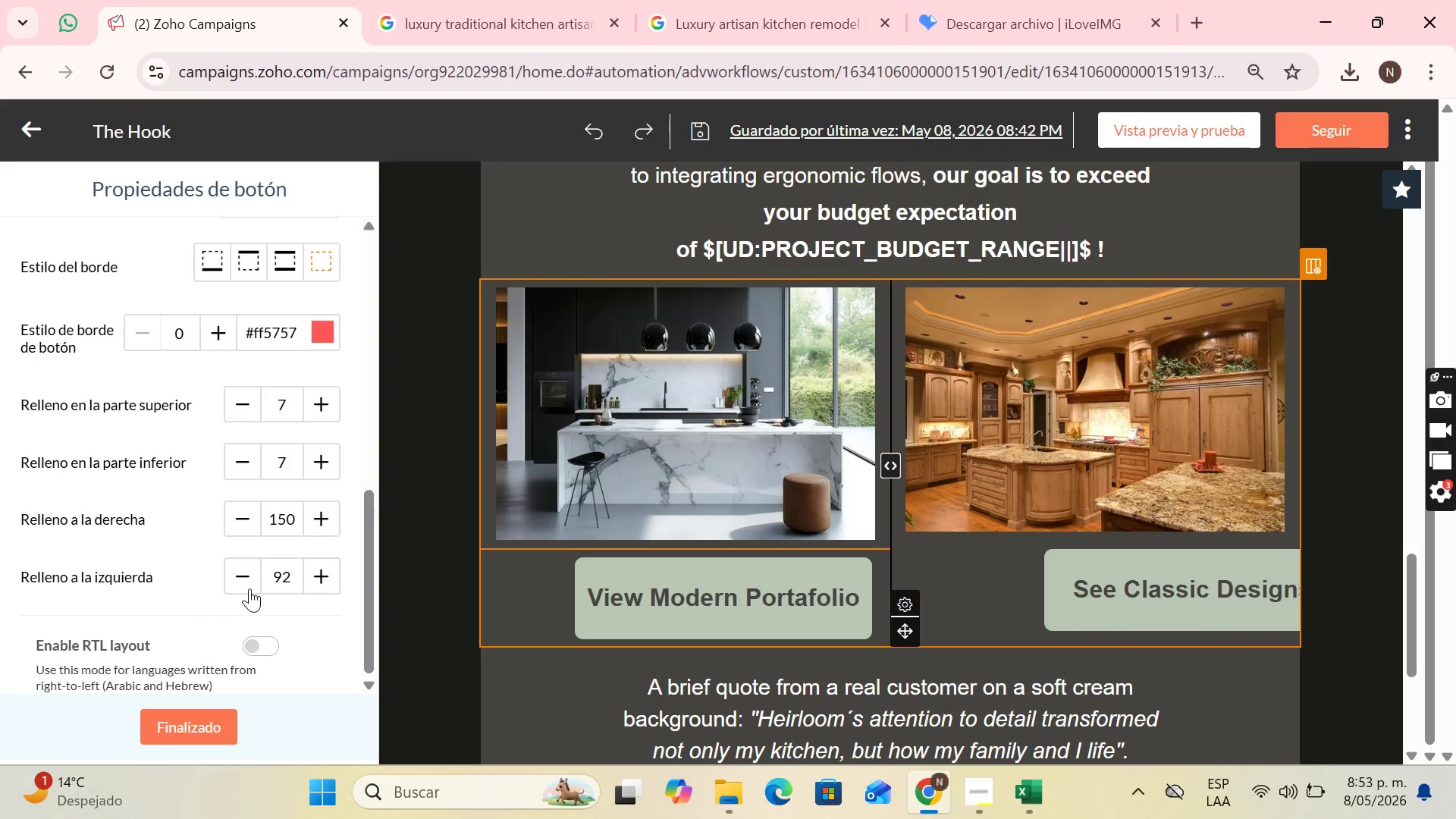 
triple_click([249, 588])
 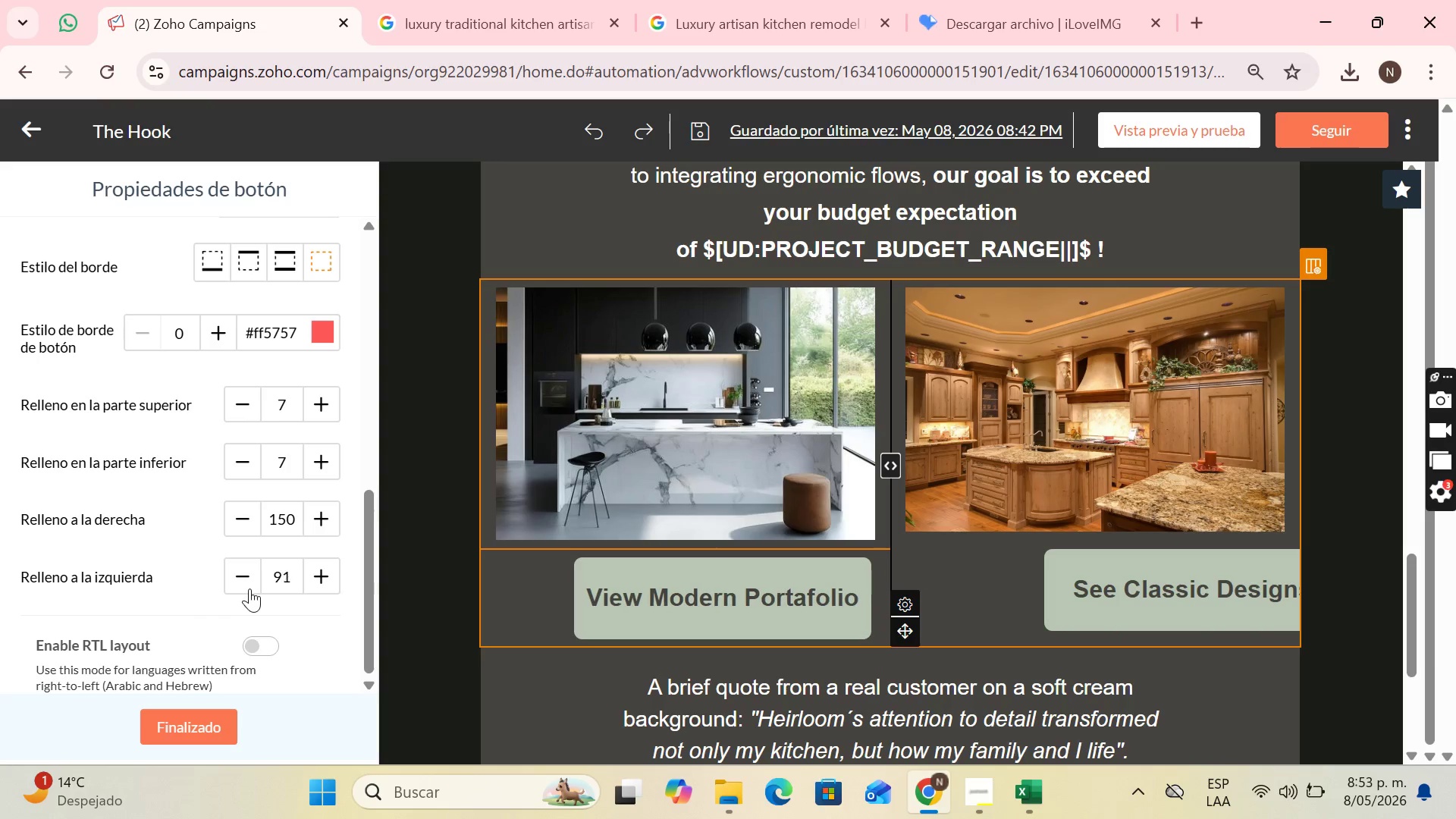 
triple_click([249, 588])
 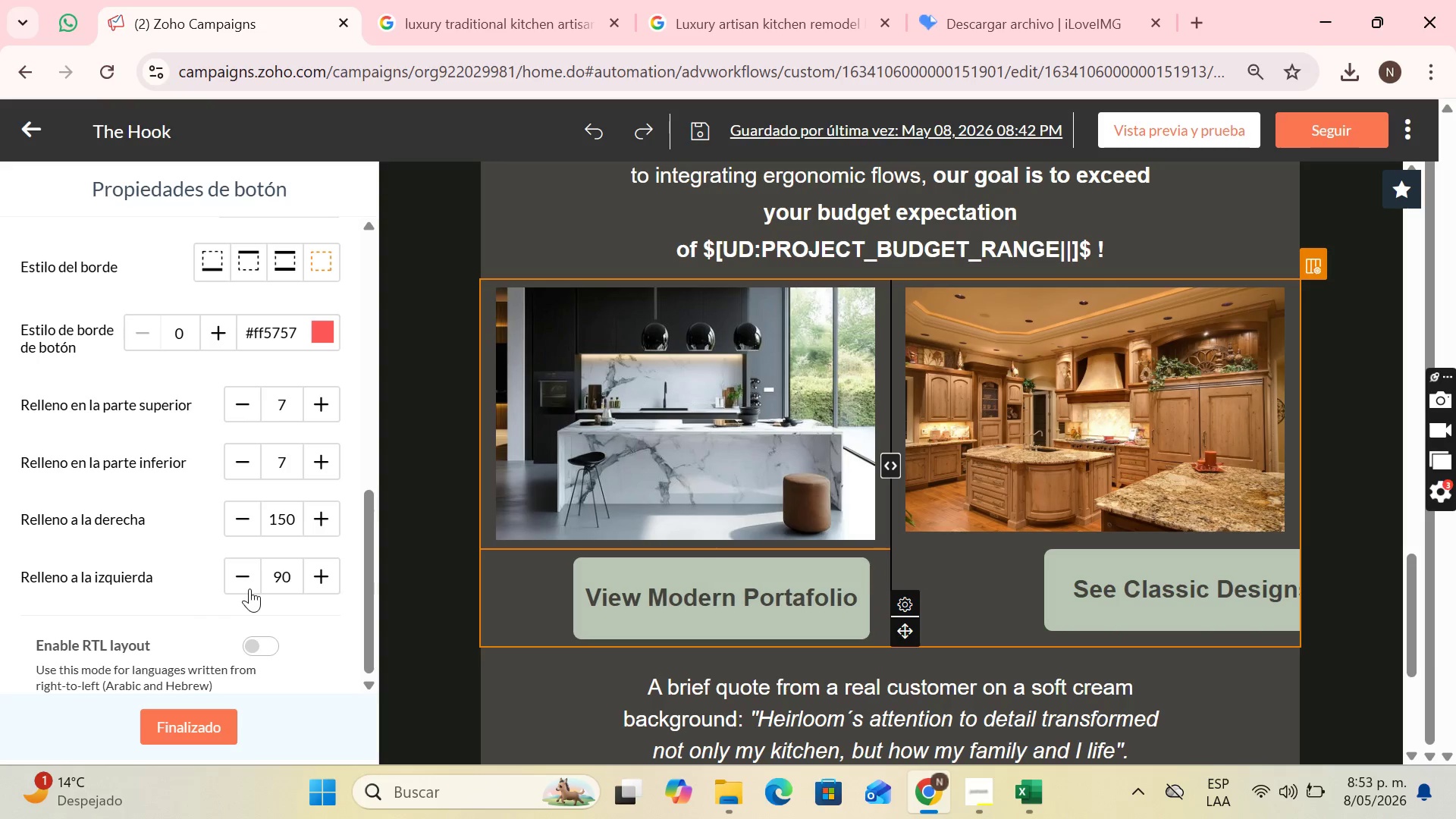 
triple_click([249, 588])
 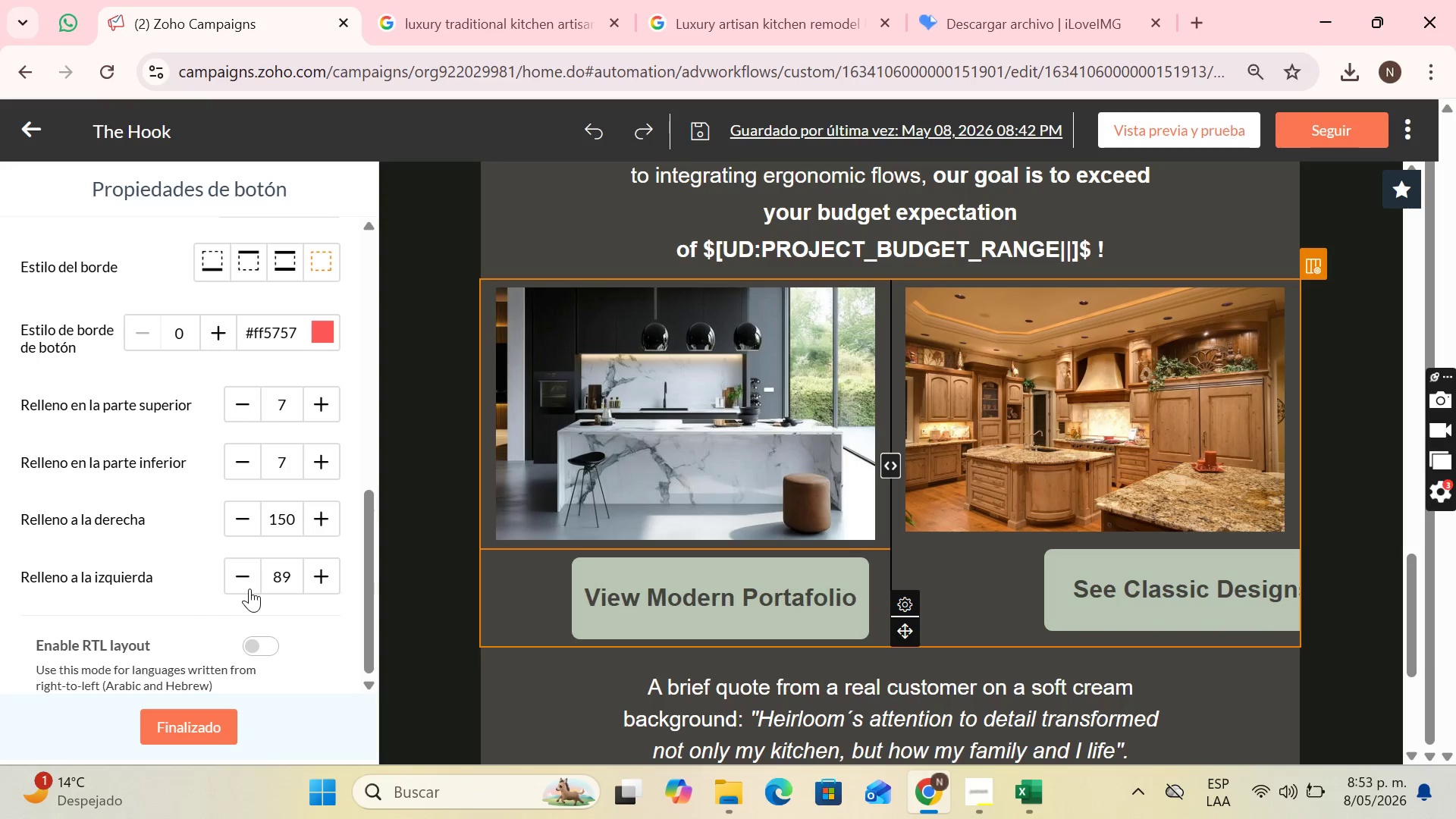 
triple_click([249, 588])
 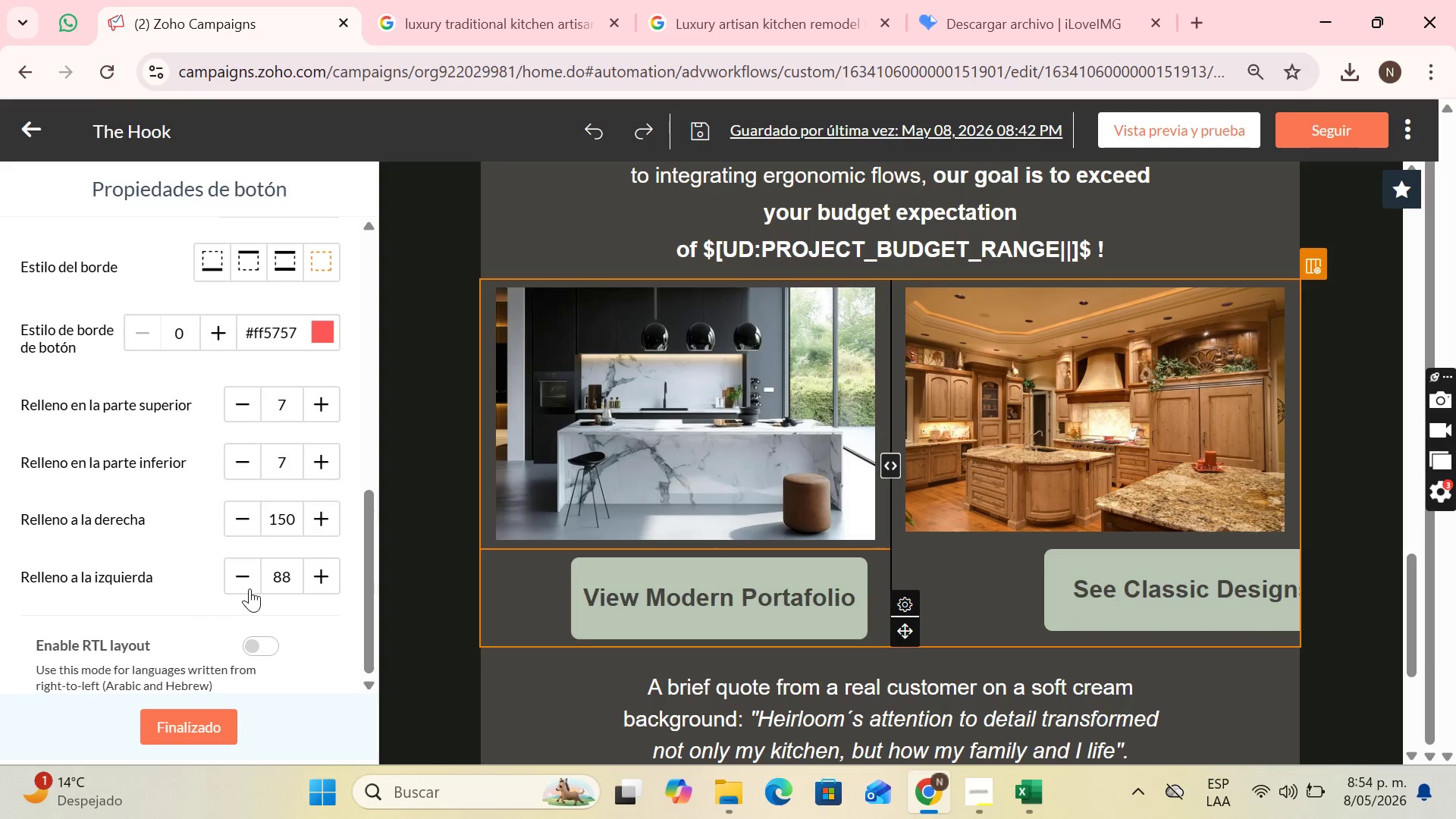 
triple_click([249, 588])
 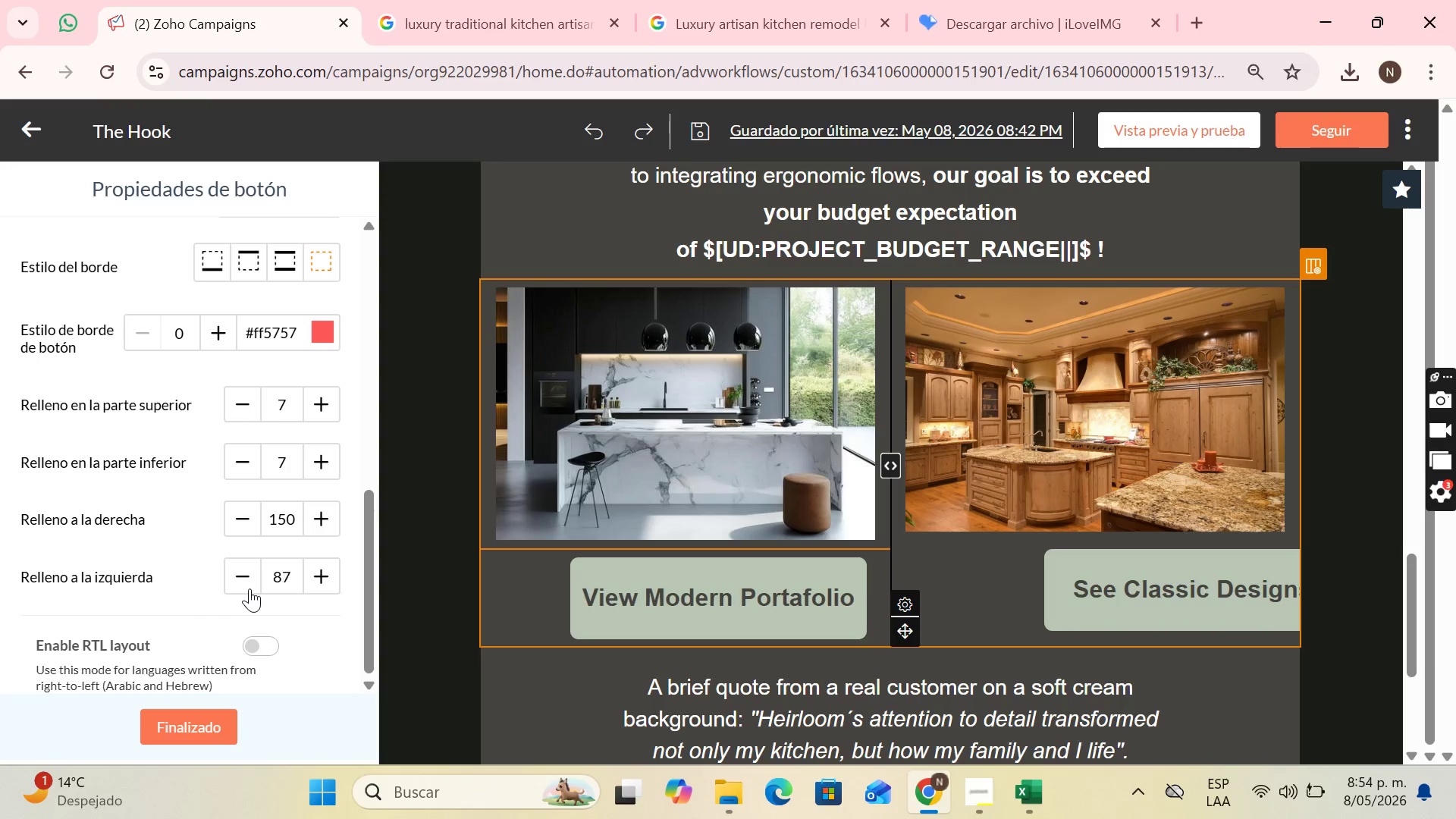 
triple_click([249, 588])
 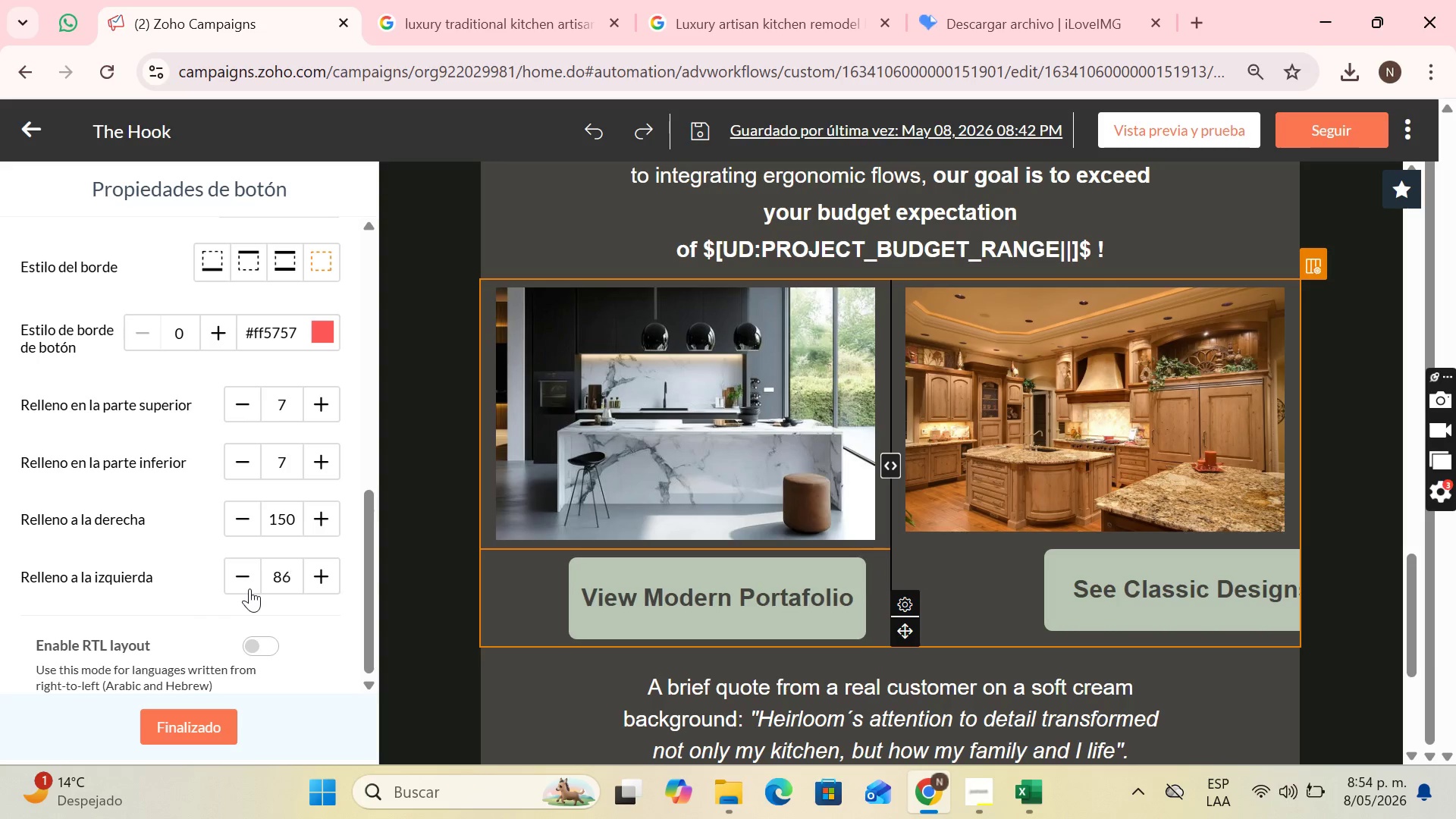 
triple_click([249, 588])
 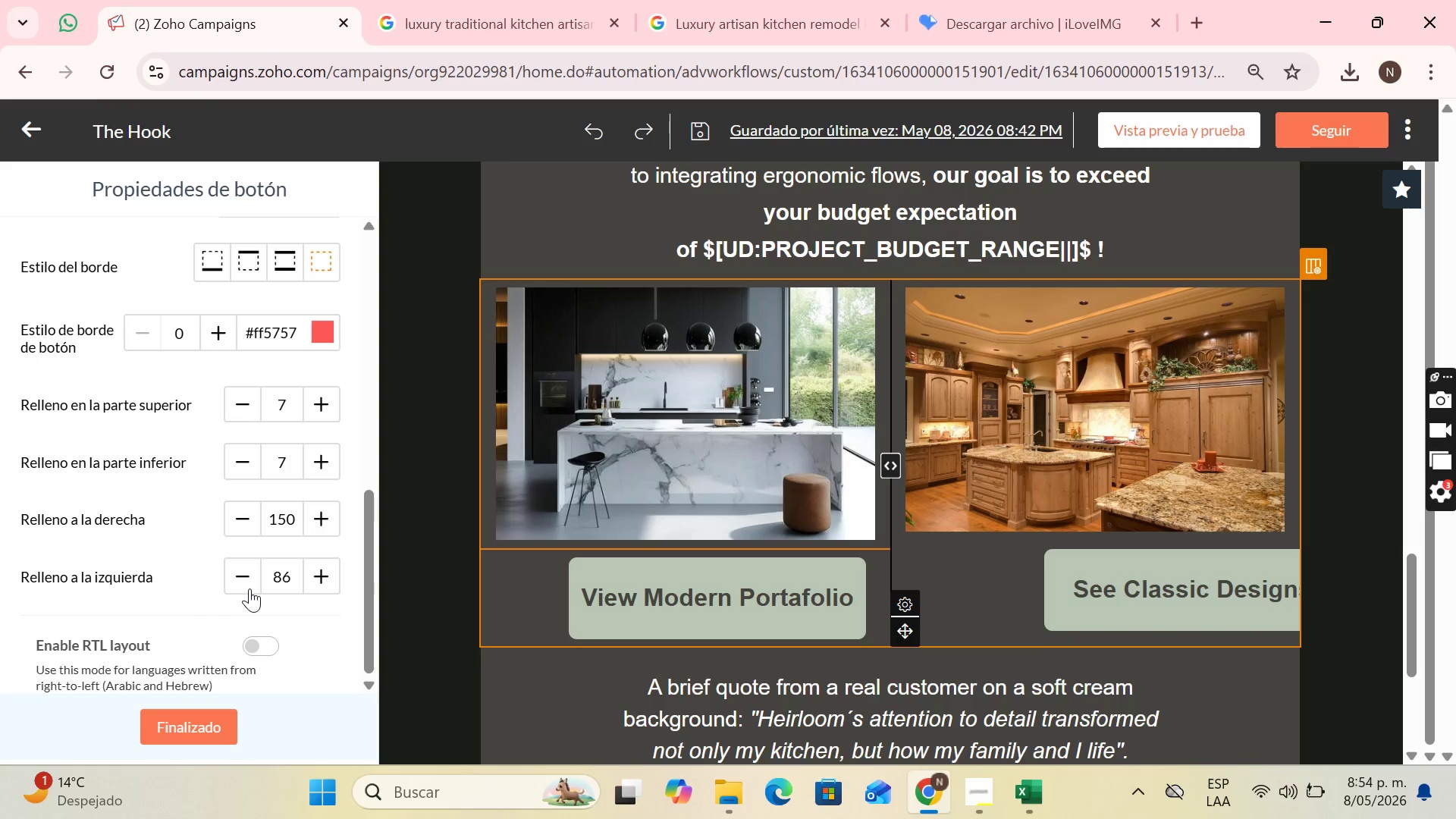 
triple_click([249, 588])
 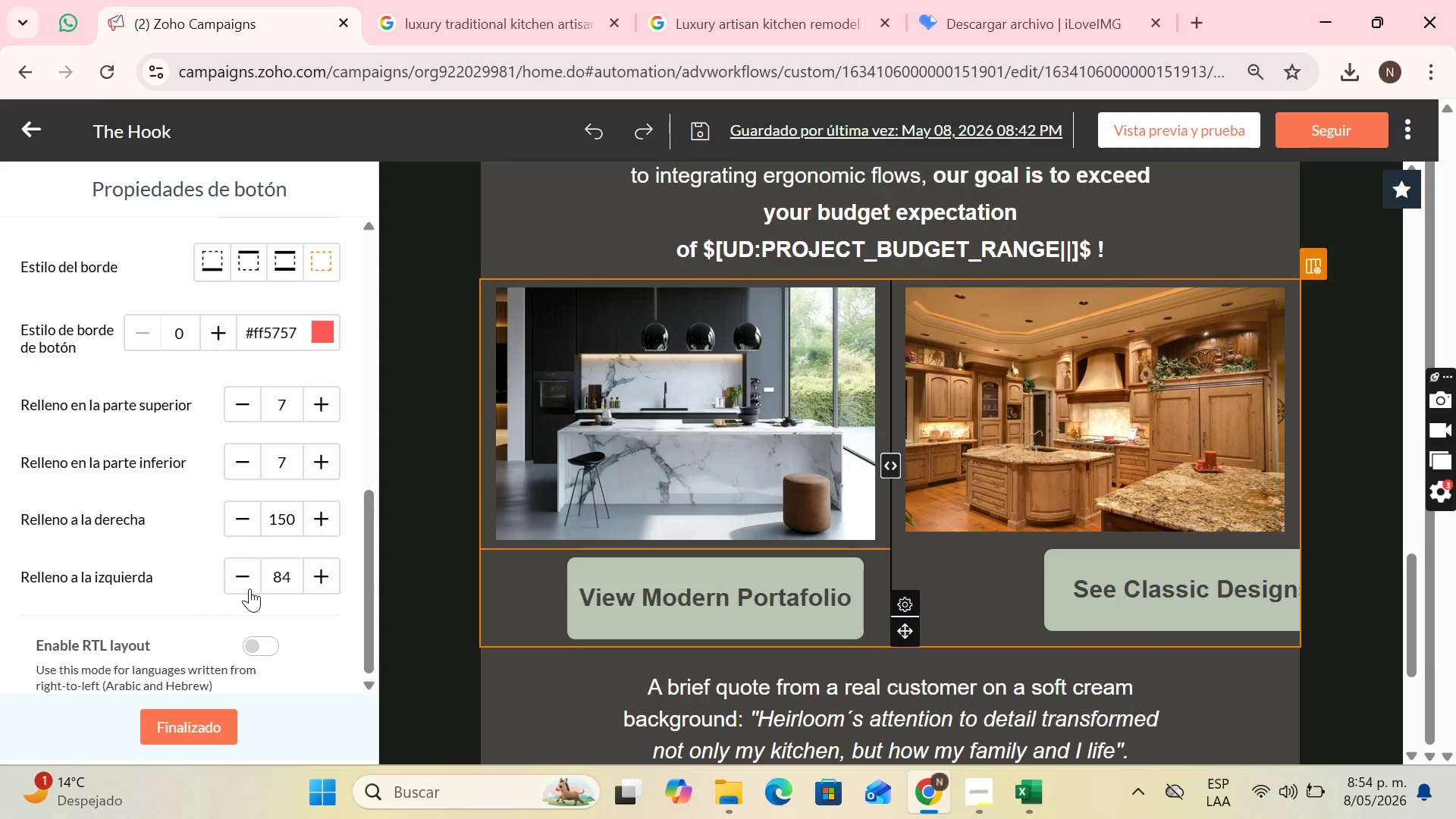 
triple_click([249, 588])
 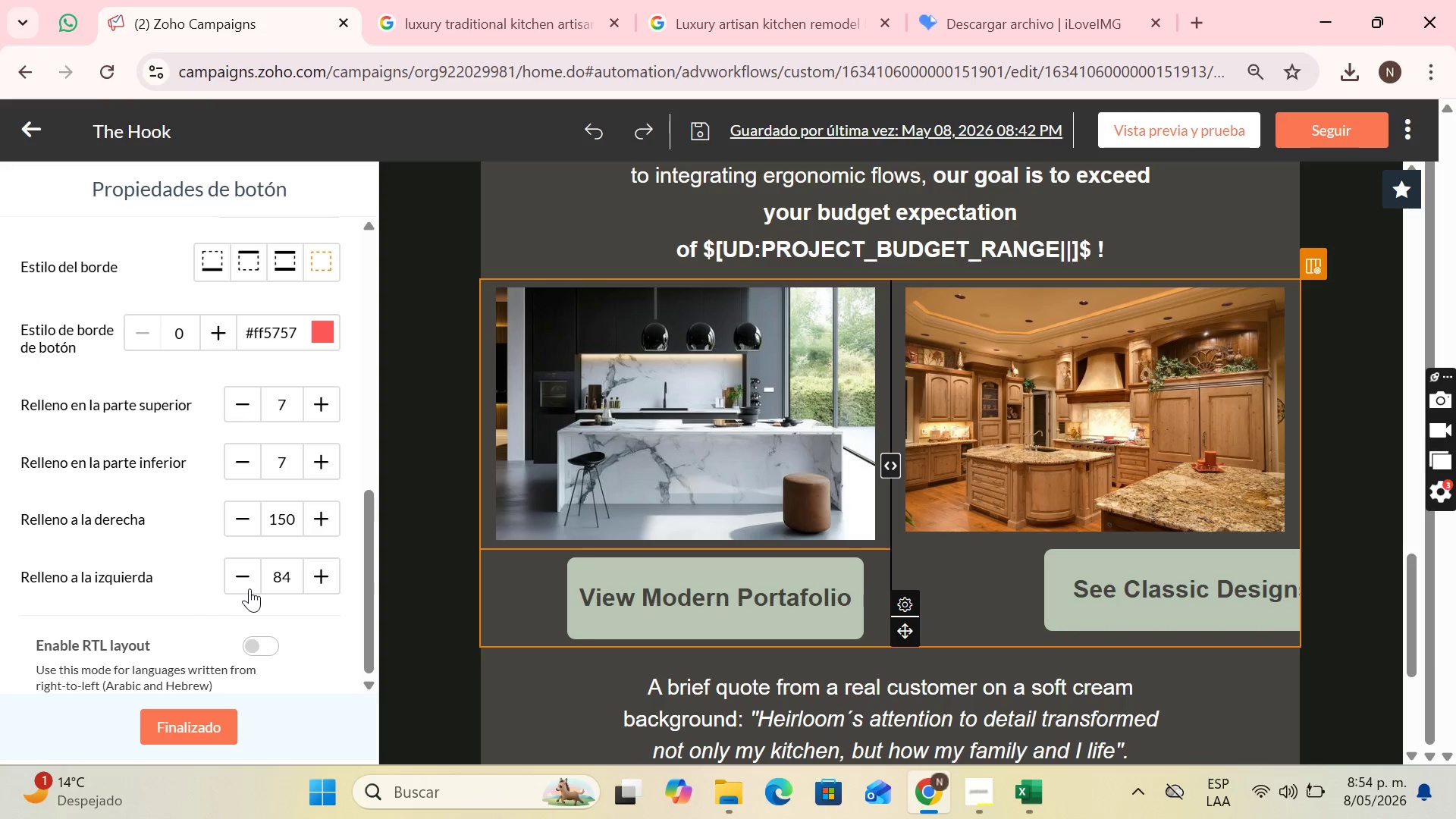 
triple_click([249, 588])
 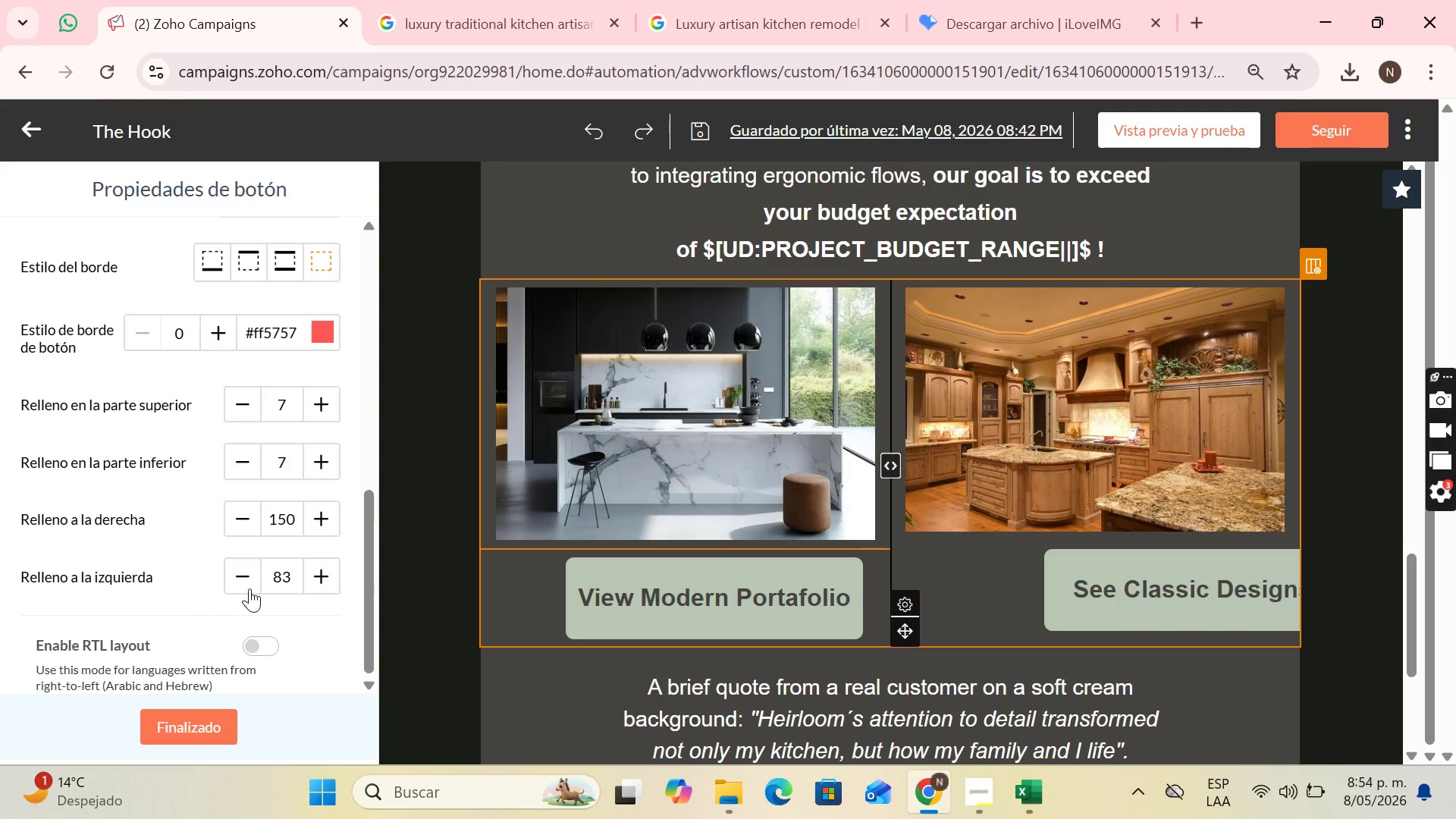 
triple_click([249, 588])
 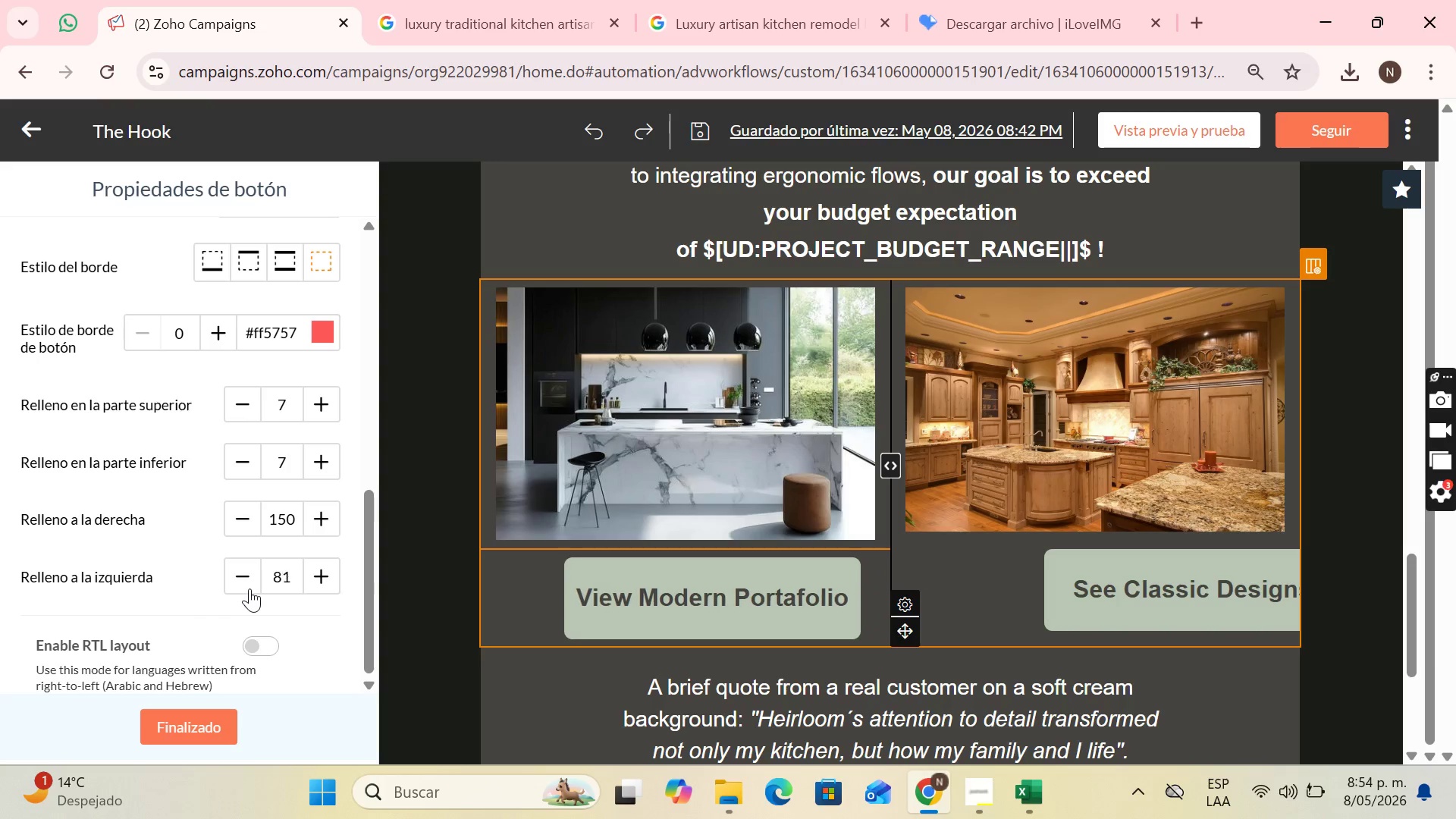 
triple_click([249, 588])
 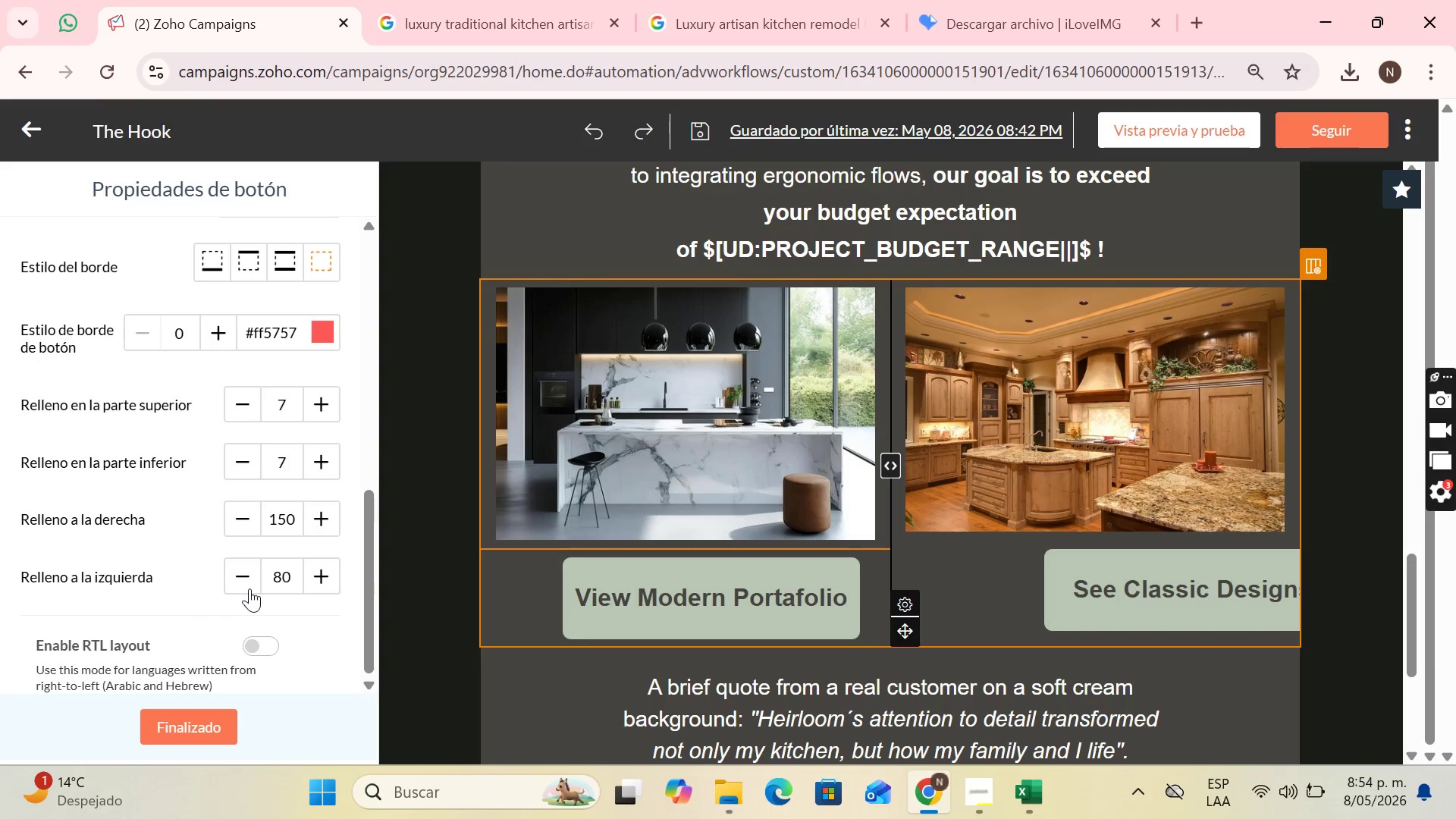 
triple_click([249, 588])
 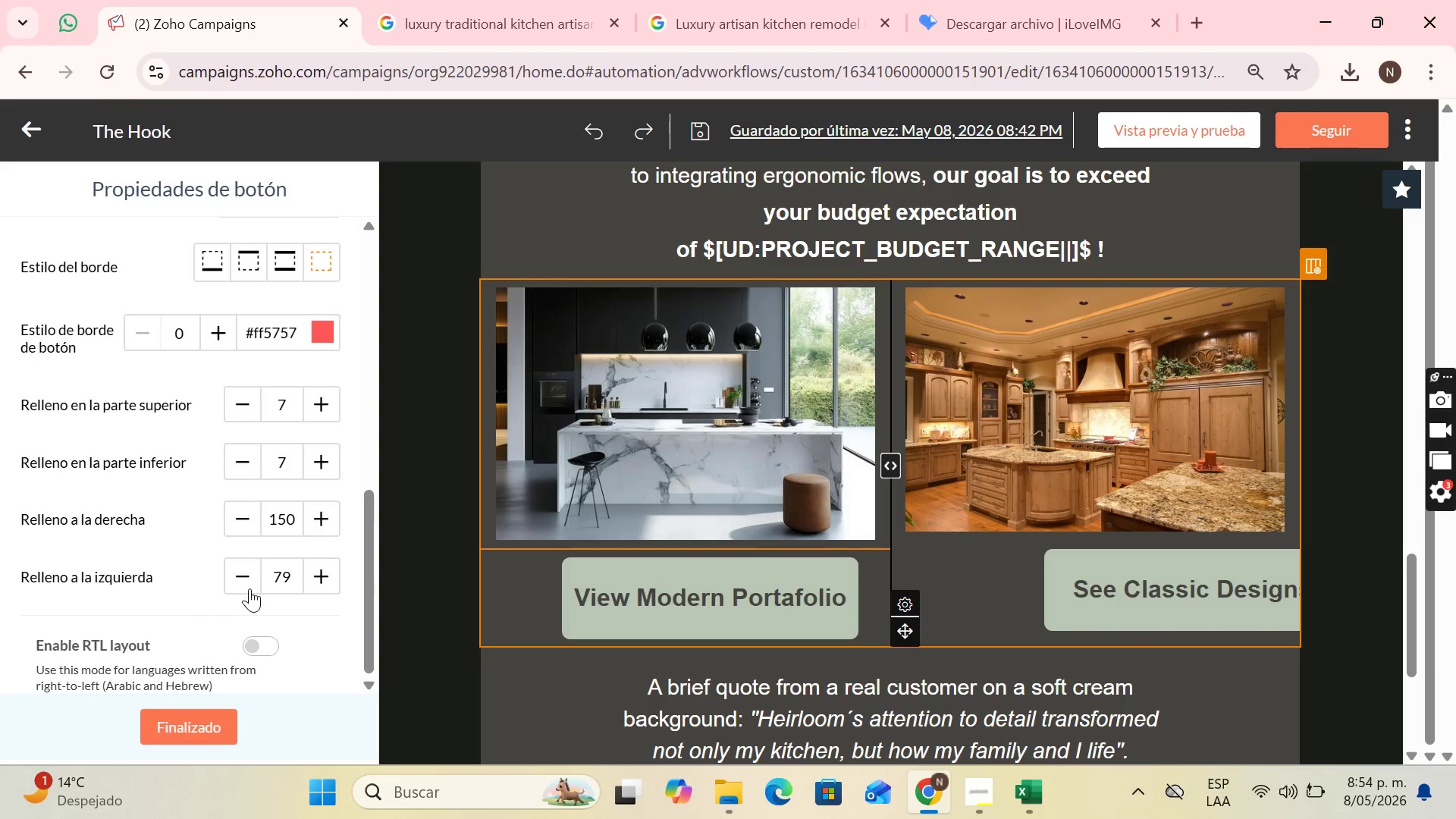 
triple_click([249, 588])
 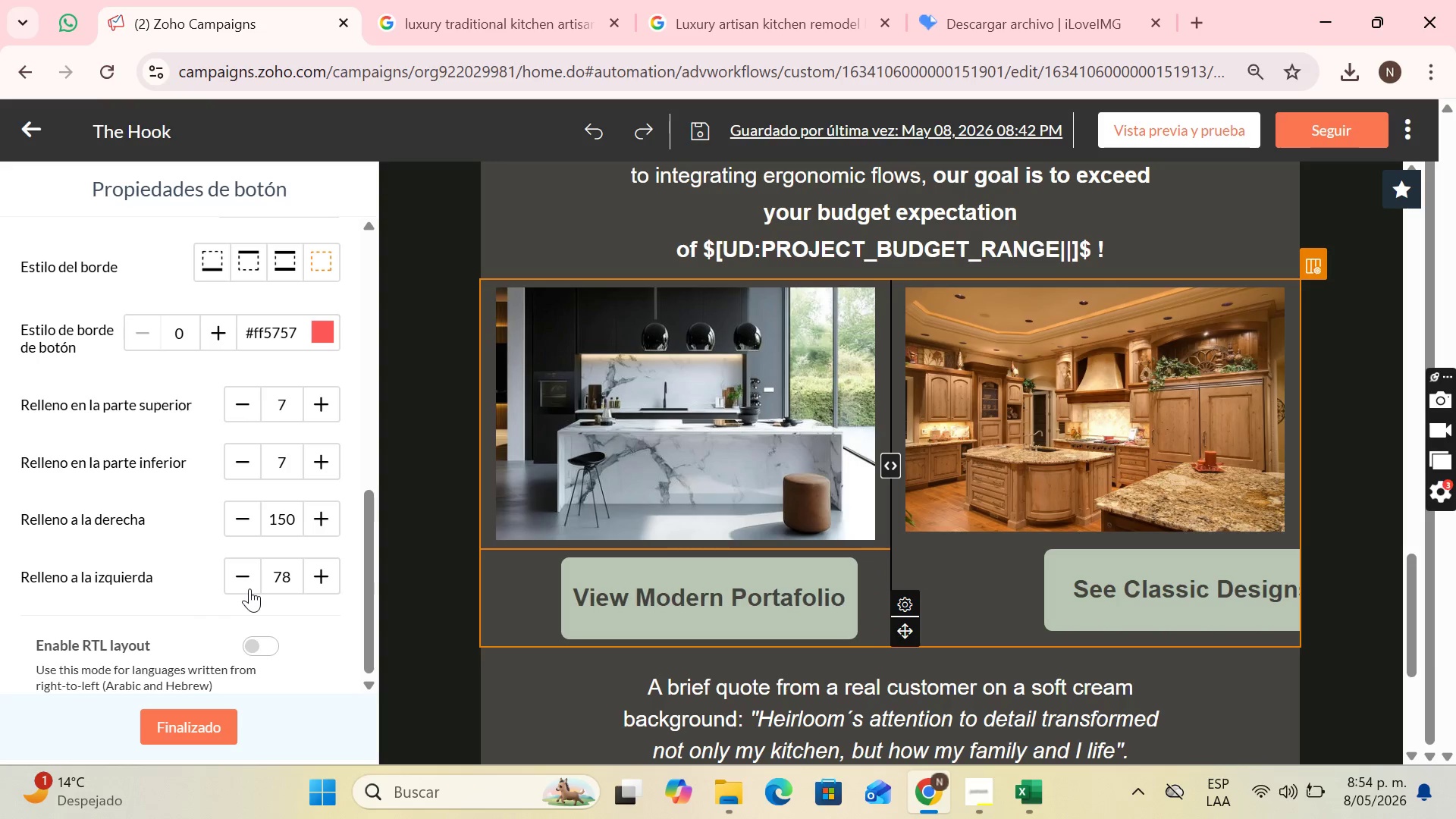 
triple_click([249, 588])
 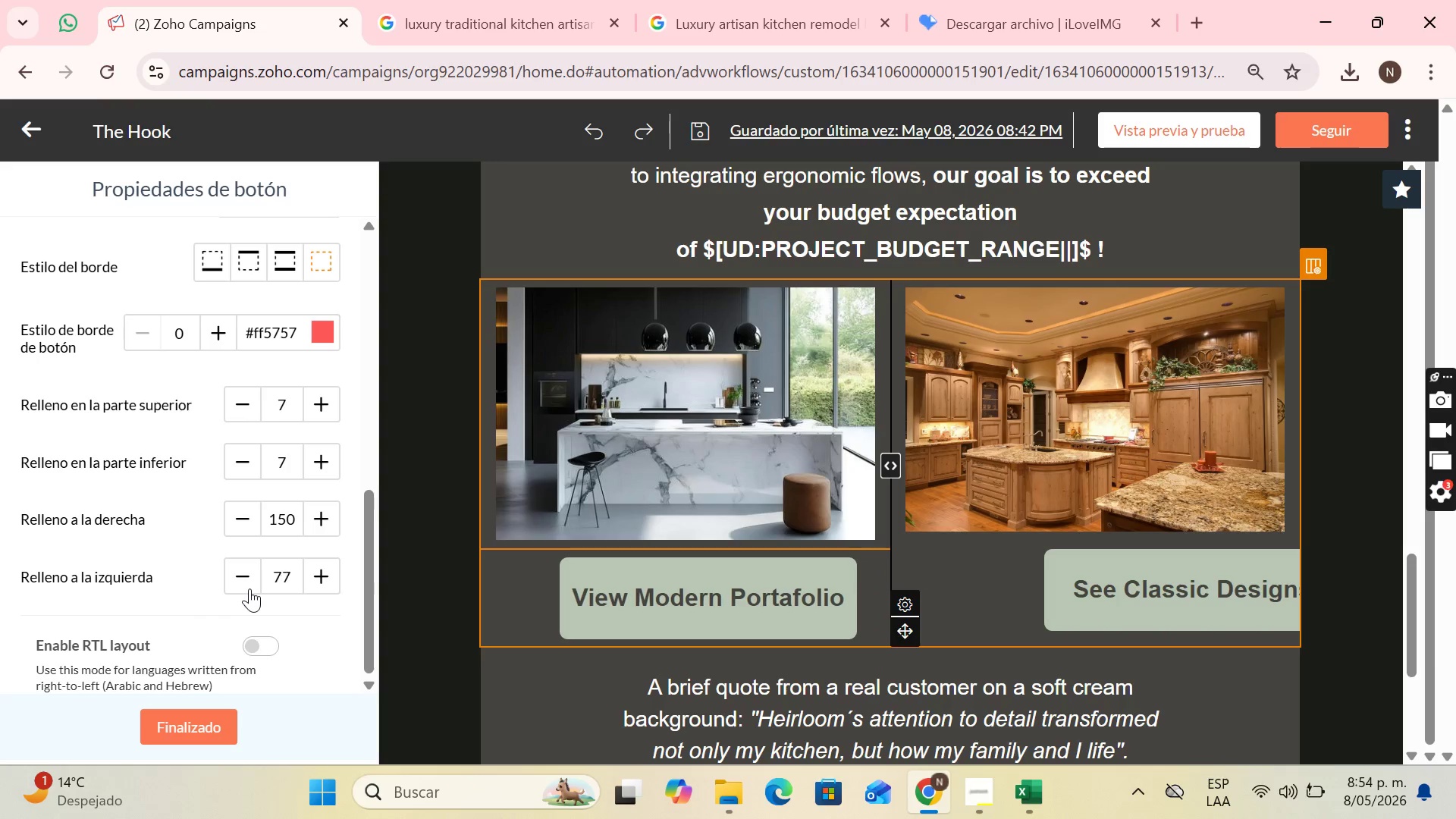 
triple_click([249, 588])
 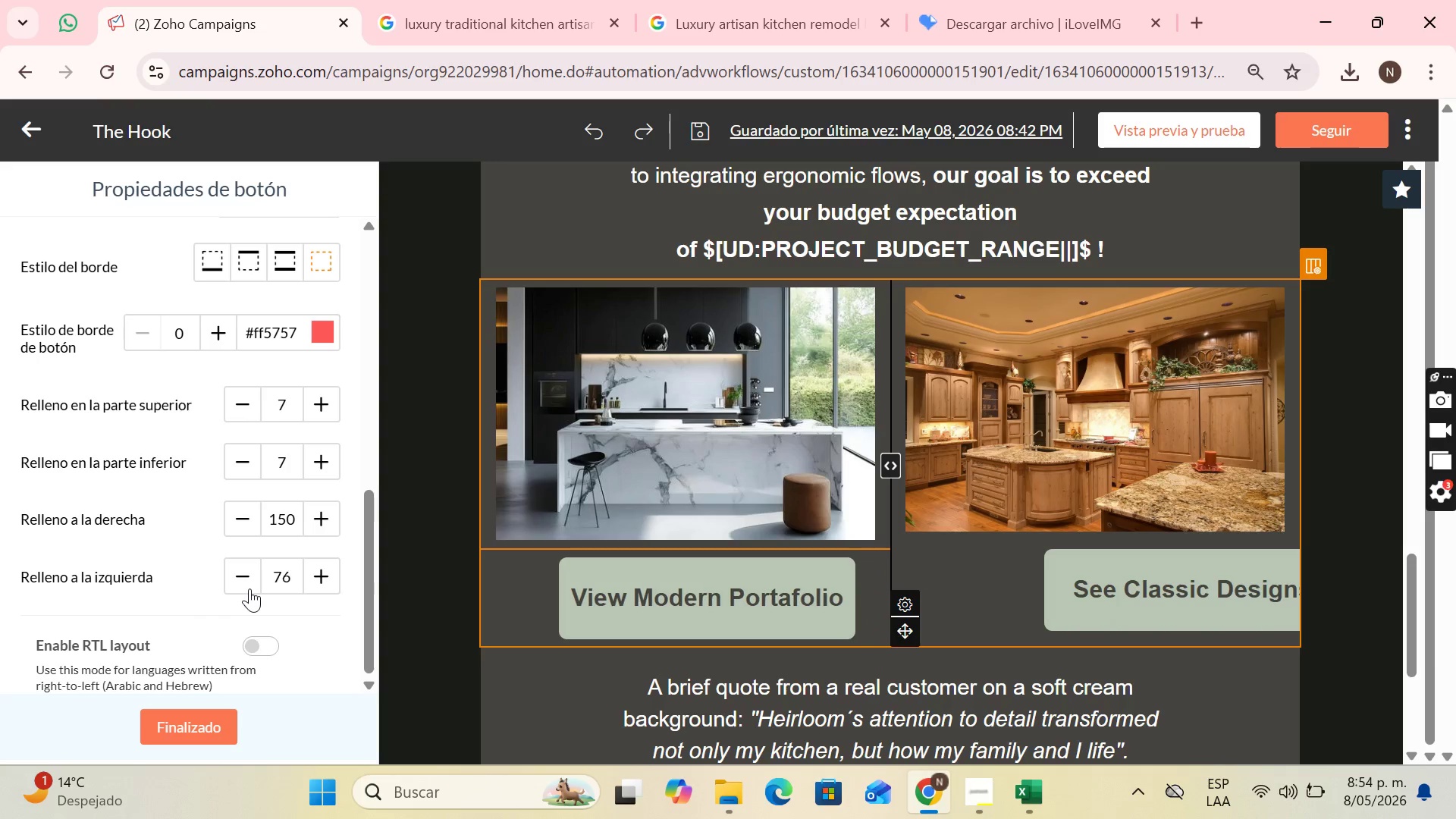 
triple_click([249, 588])
 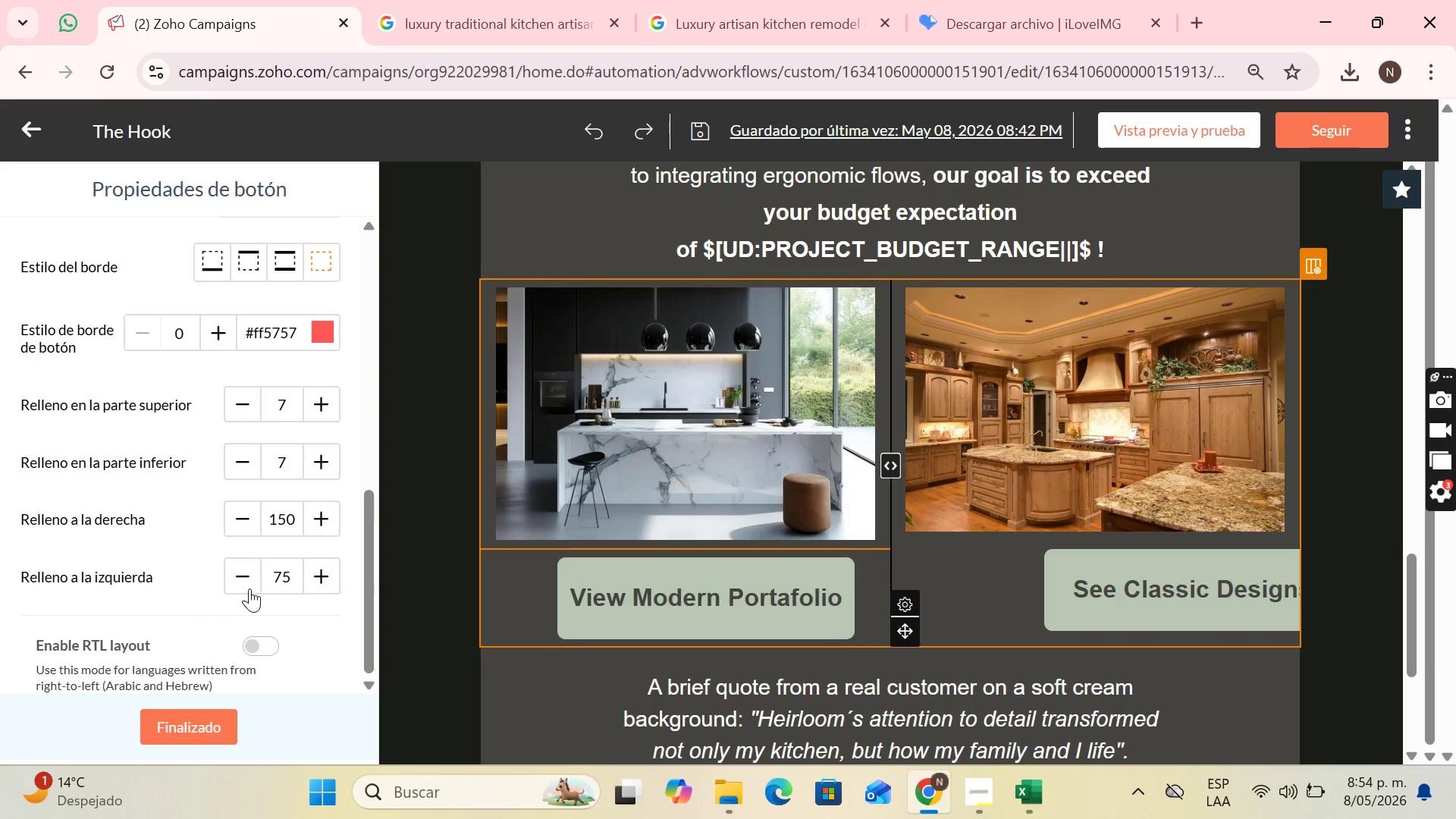 
triple_click([249, 588])
 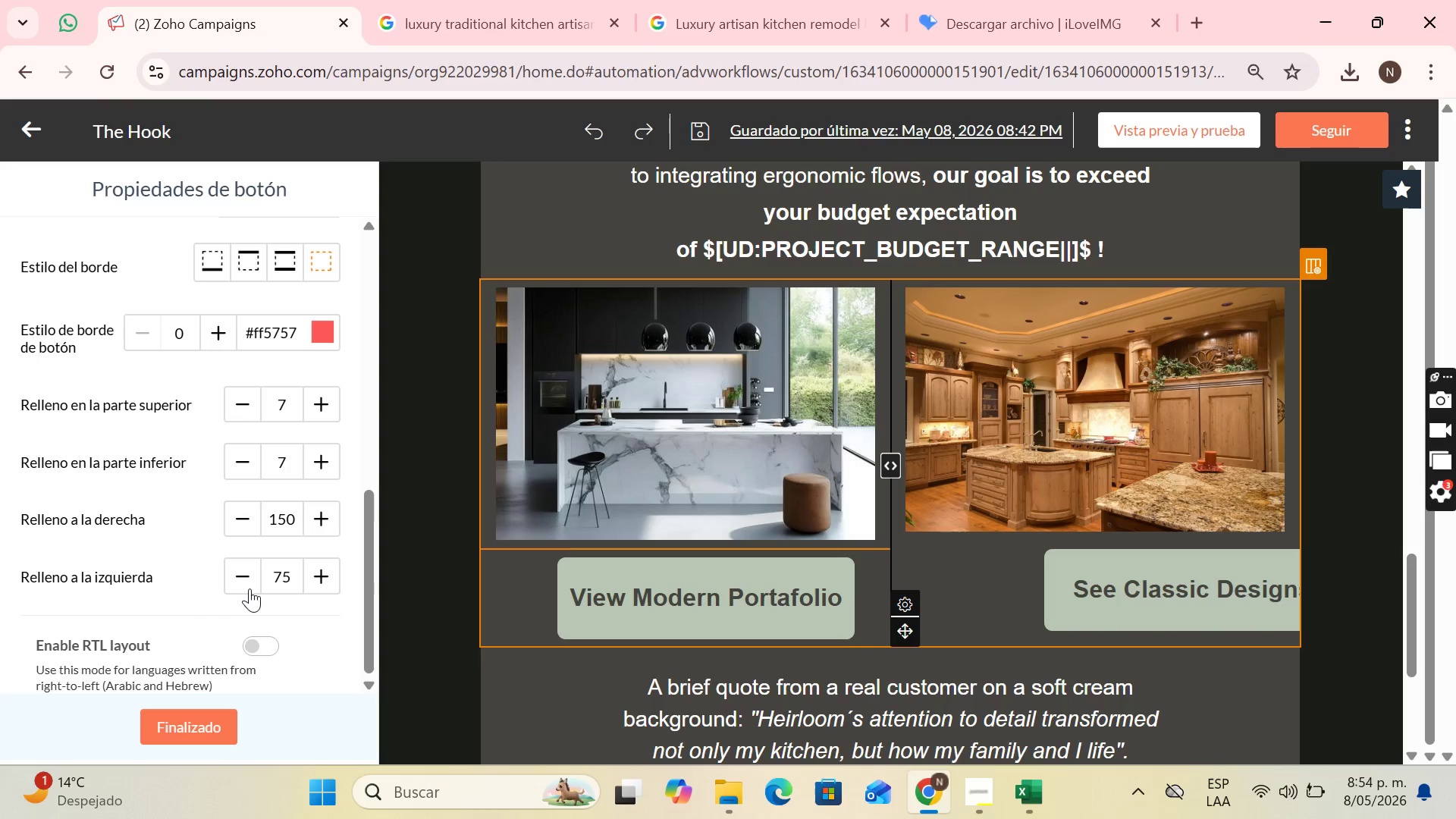 
triple_click([249, 588])
 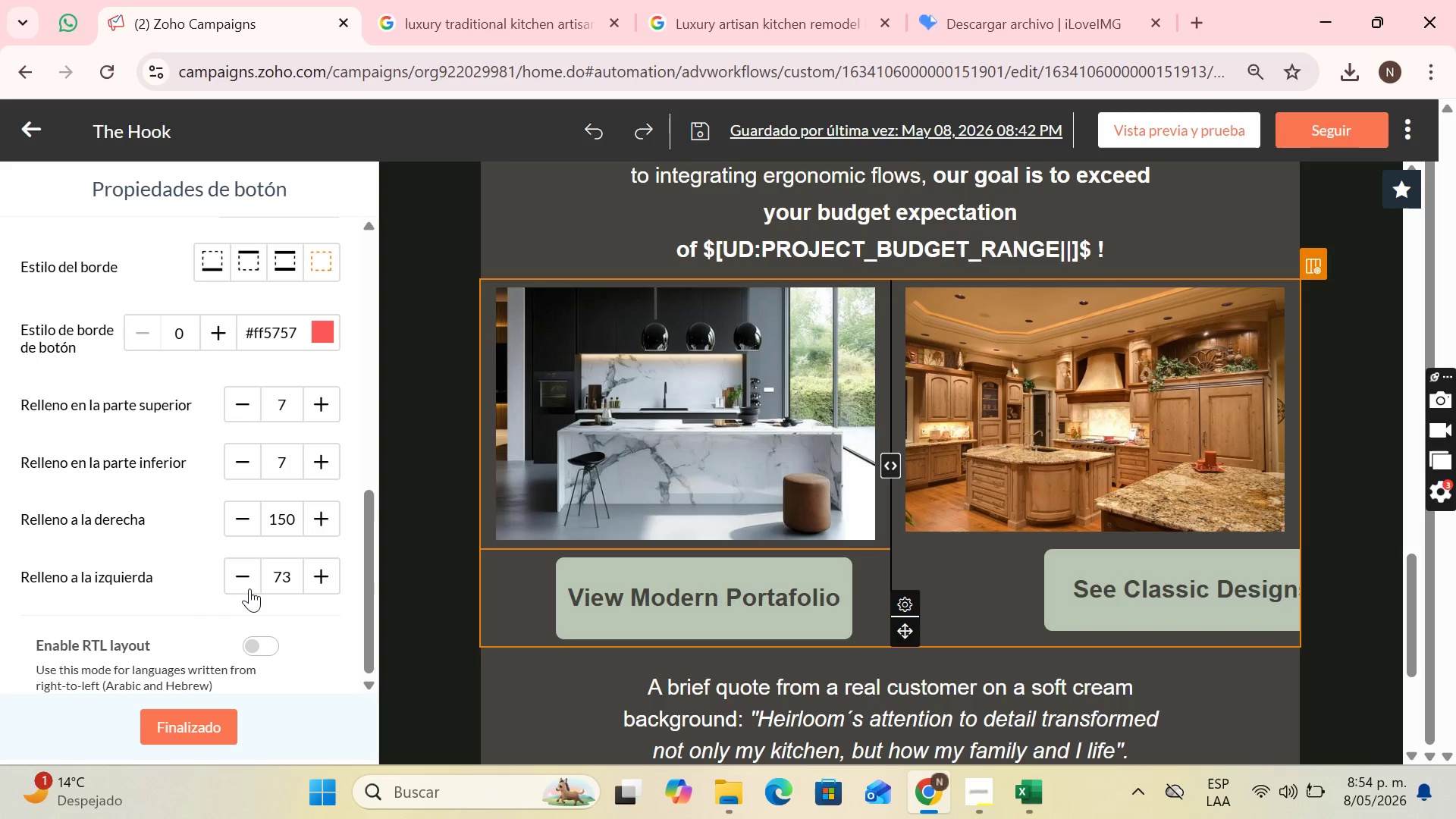 
triple_click([249, 588])
 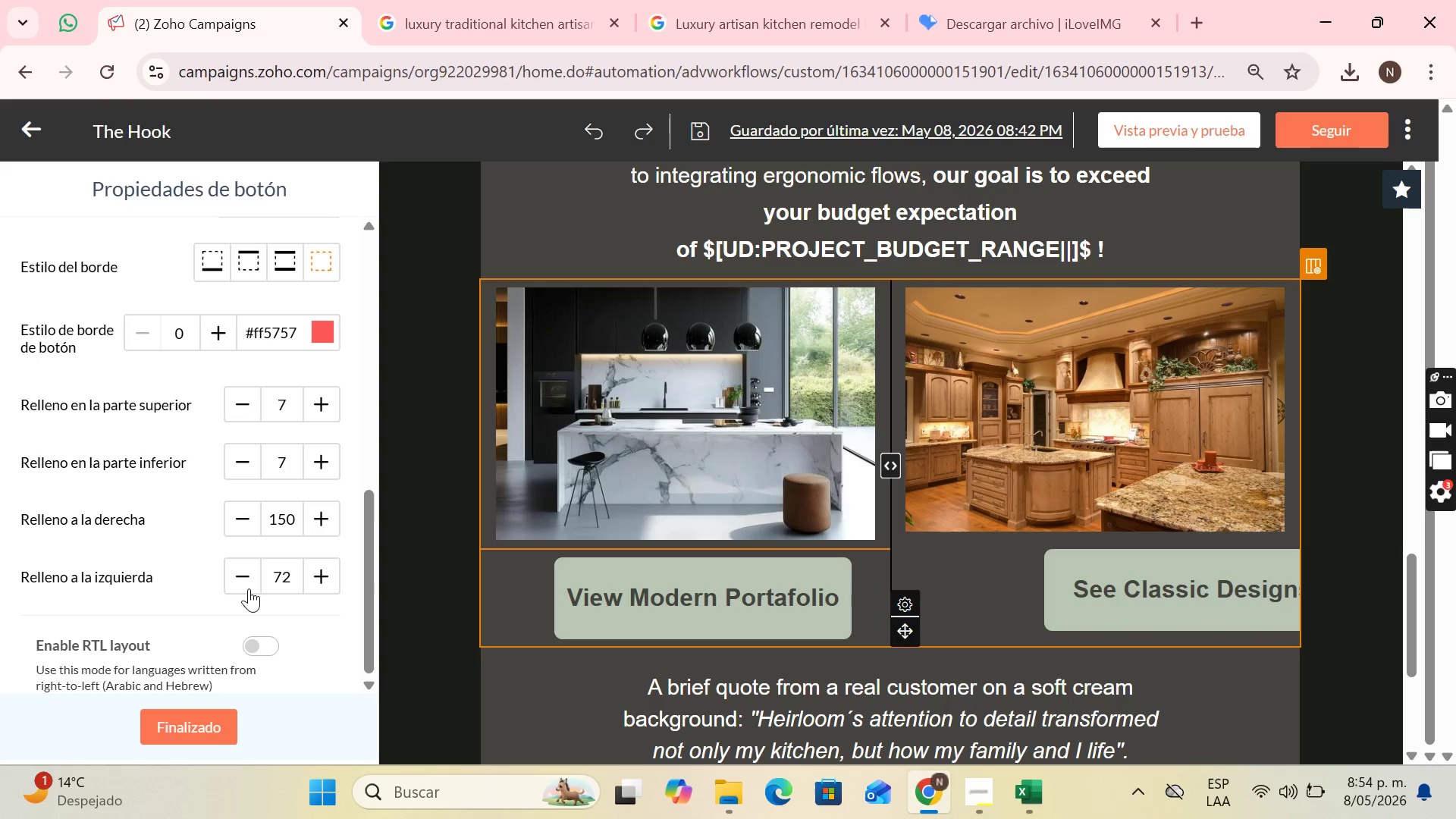 
triple_click([249, 588])
 